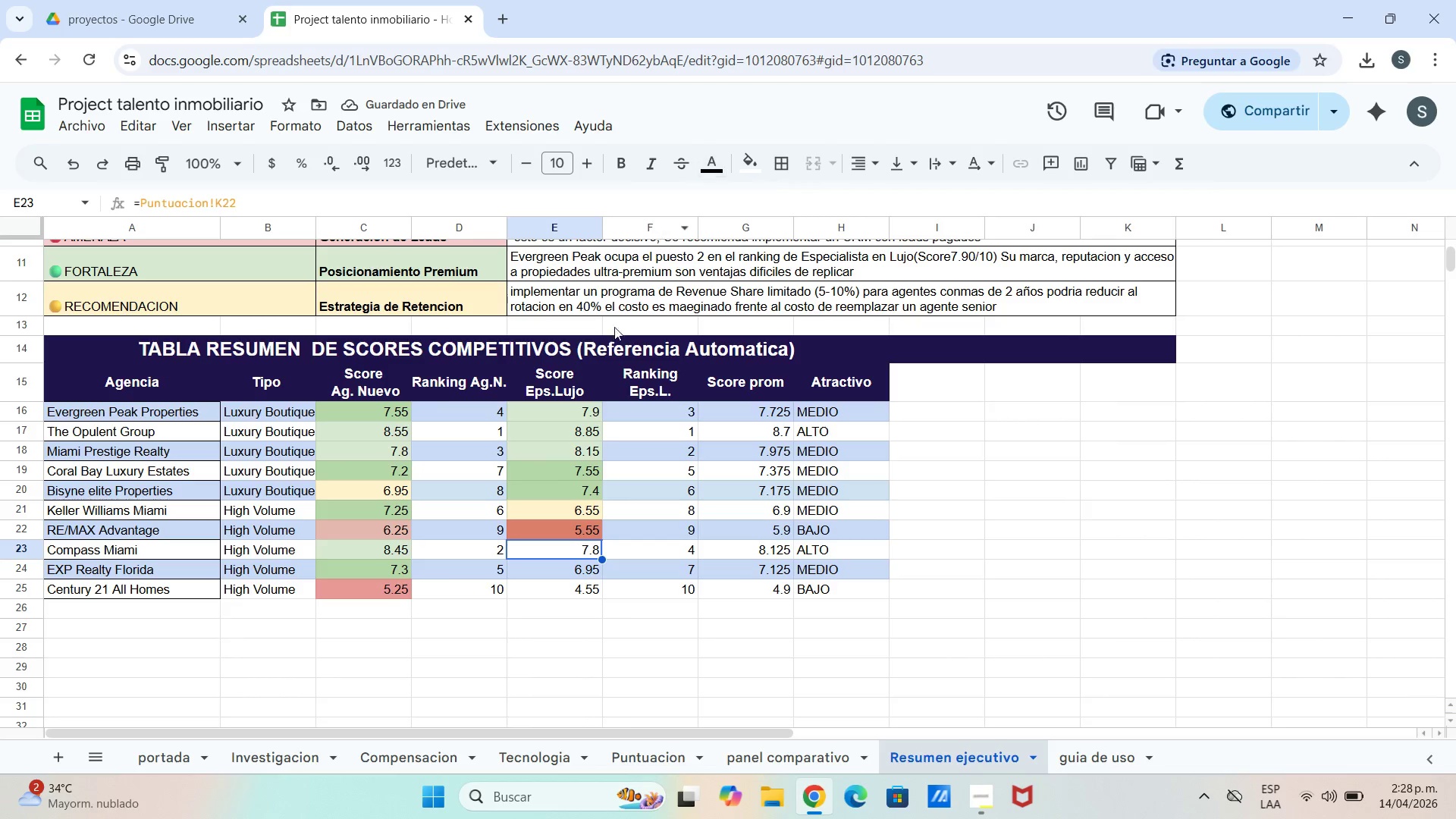 
left_click([569, 524])
 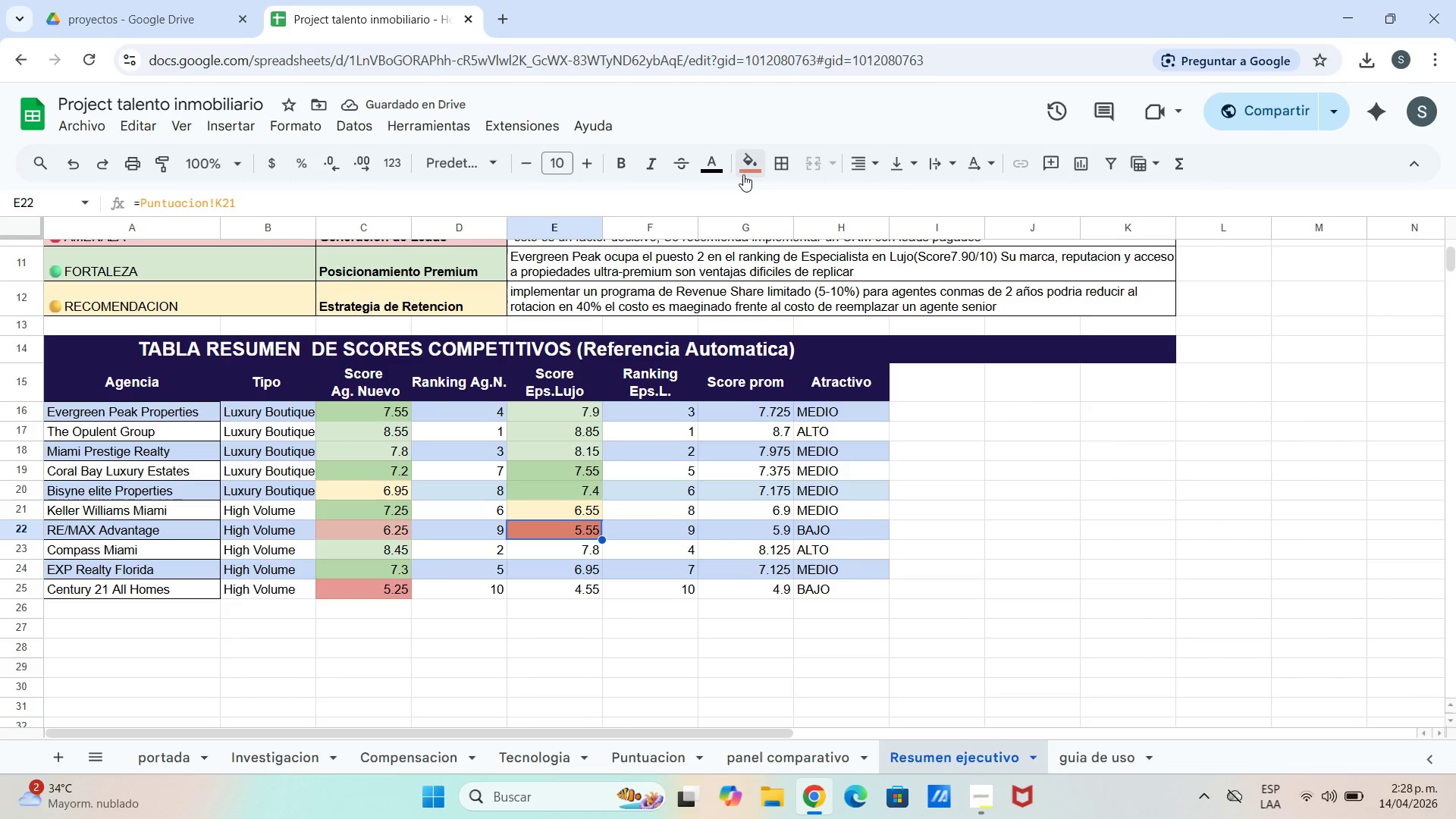 
left_click([744, 168])
 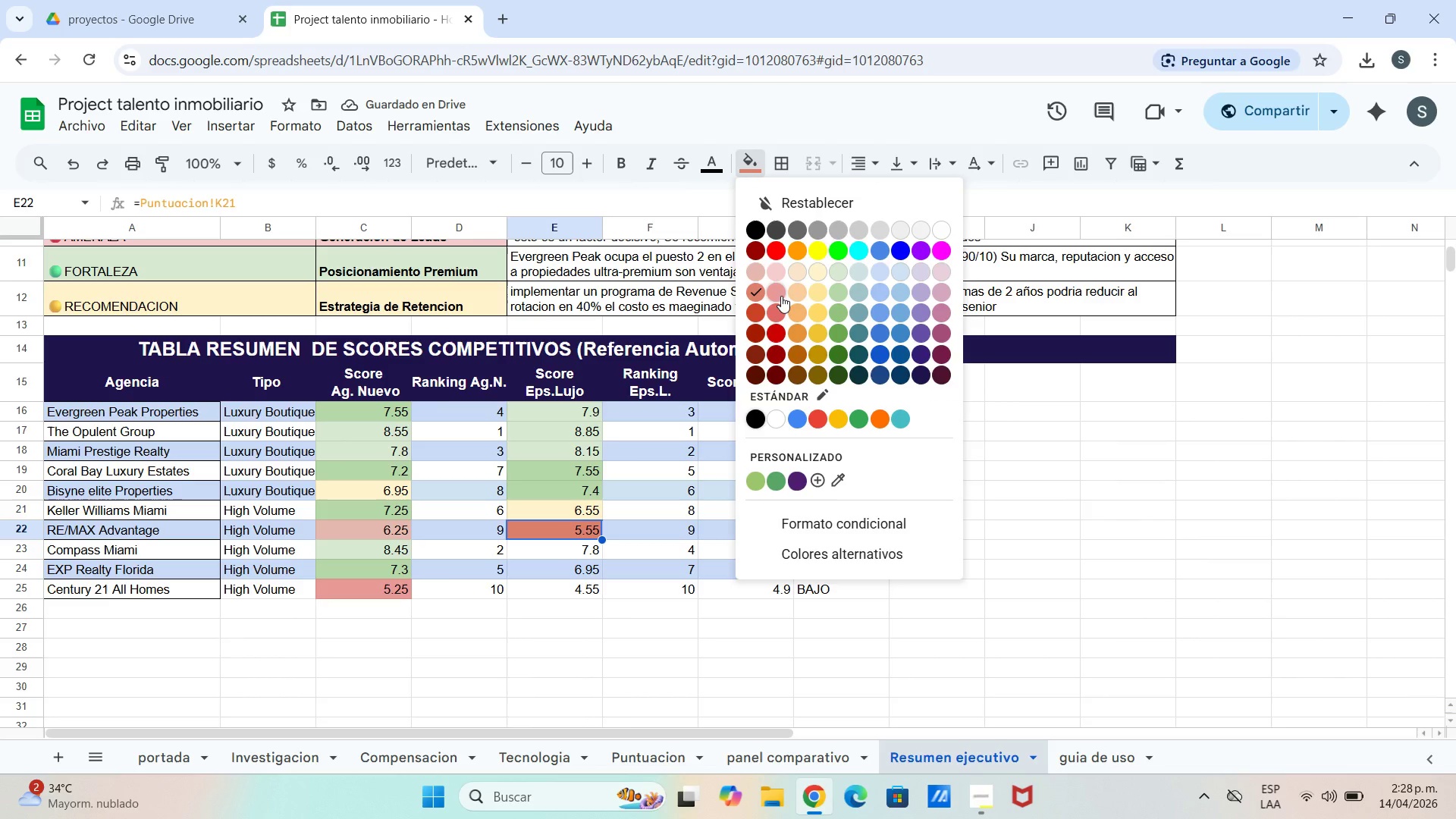 
left_click([781, 296])
 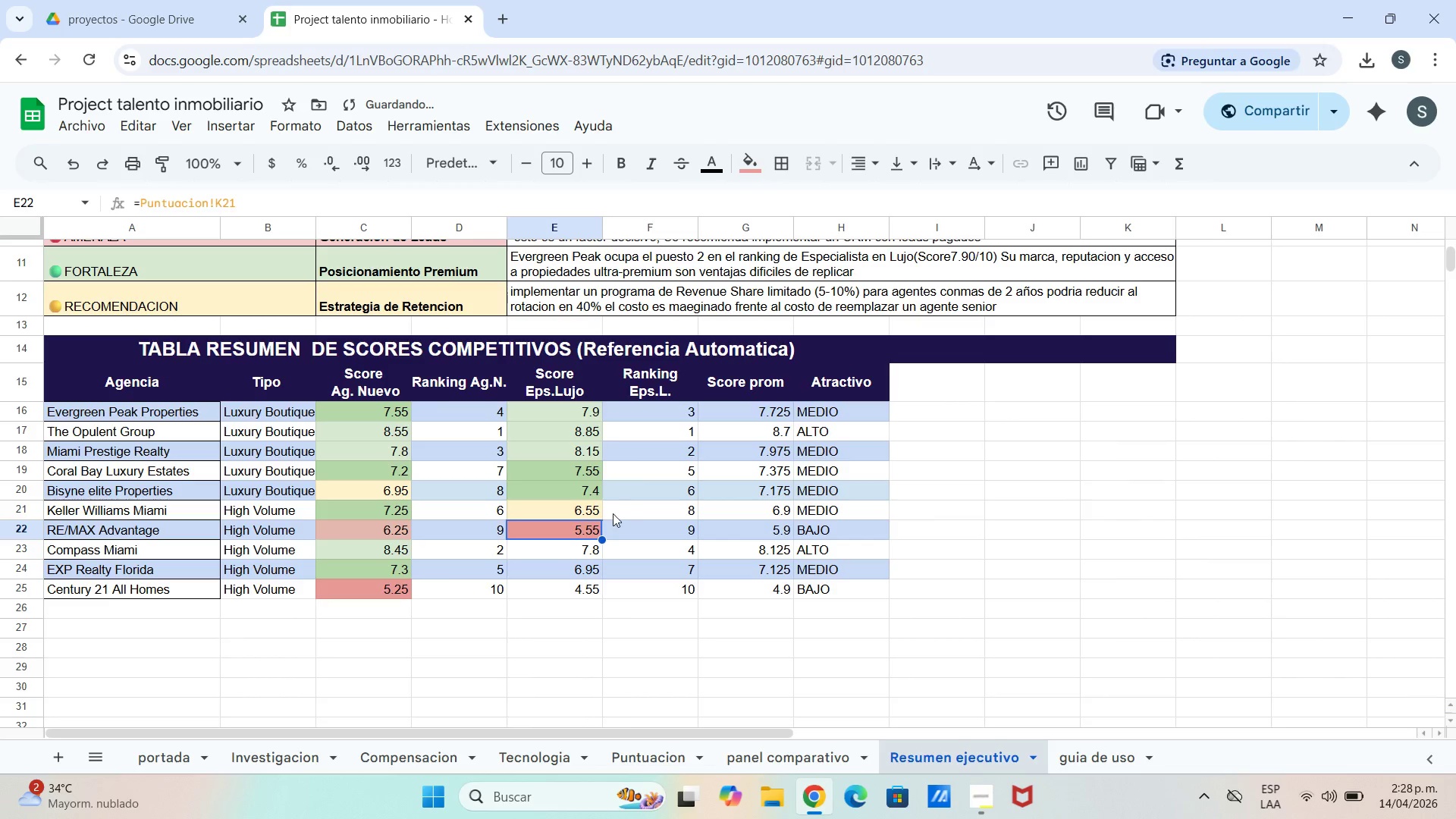 
left_click([572, 546])
 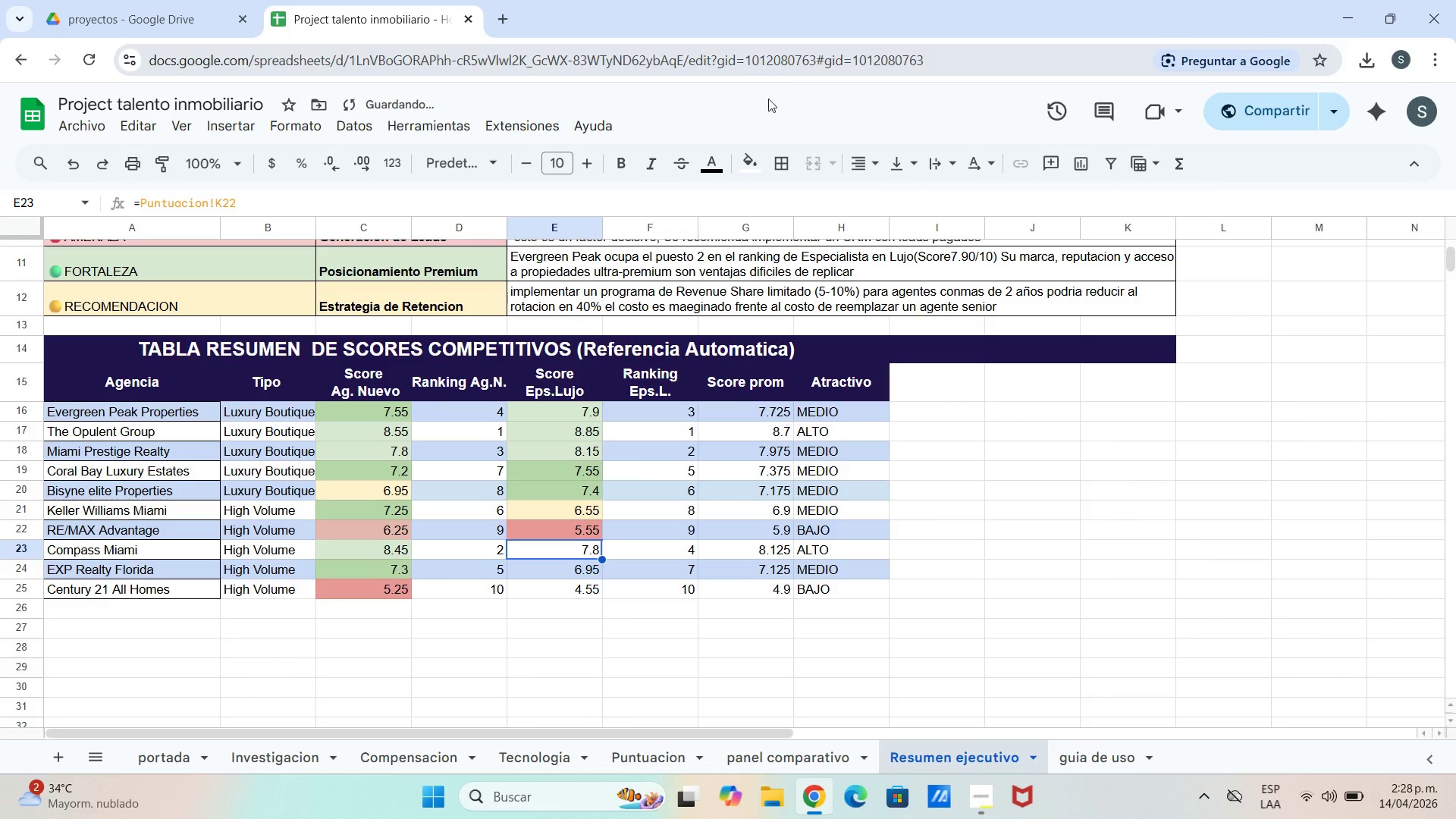 
left_click([749, 162])
 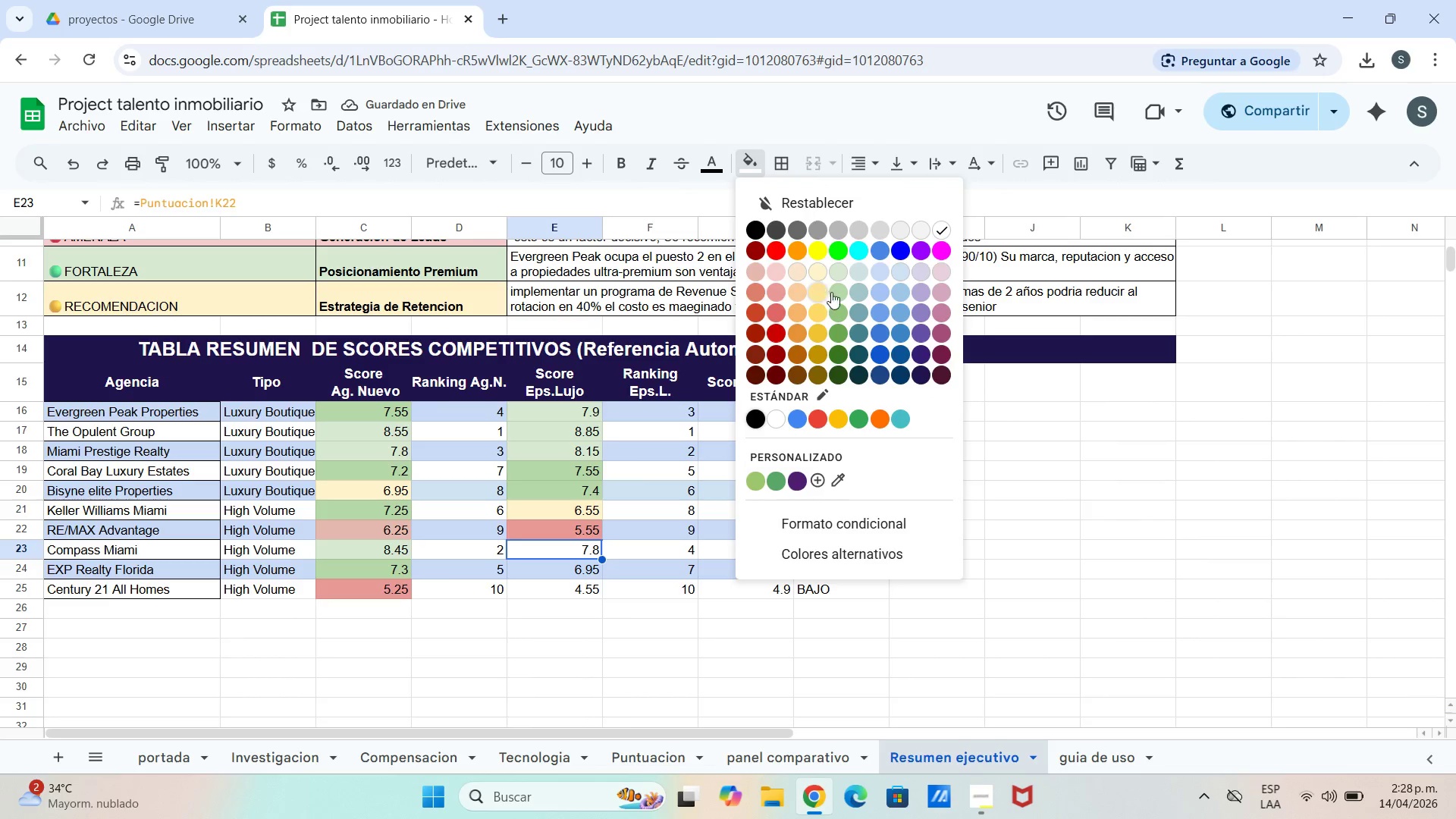 
left_click([837, 295])
 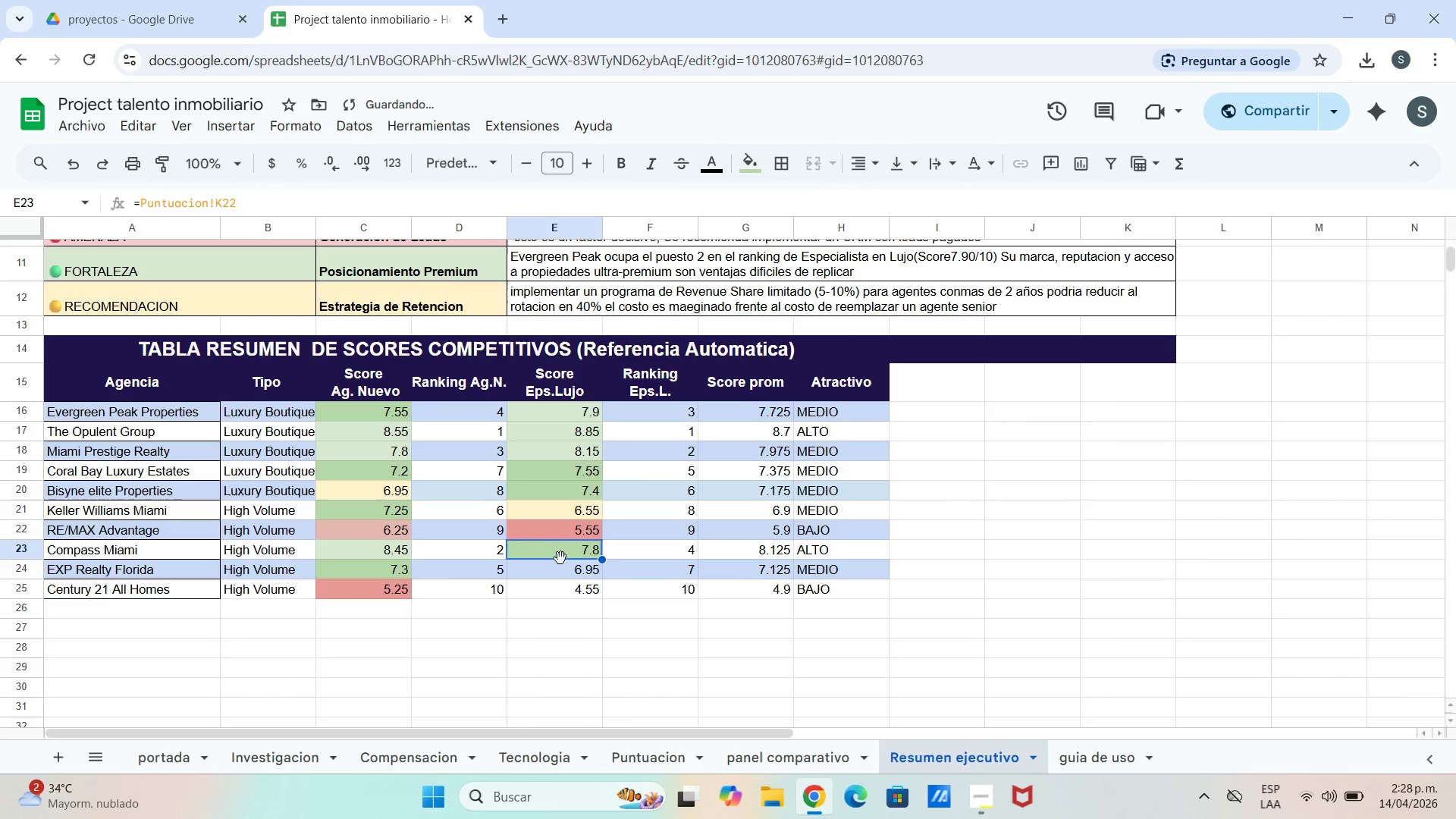 
left_click_drag(start_coordinate=[560, 562], to_coordinate=[563, 566])
 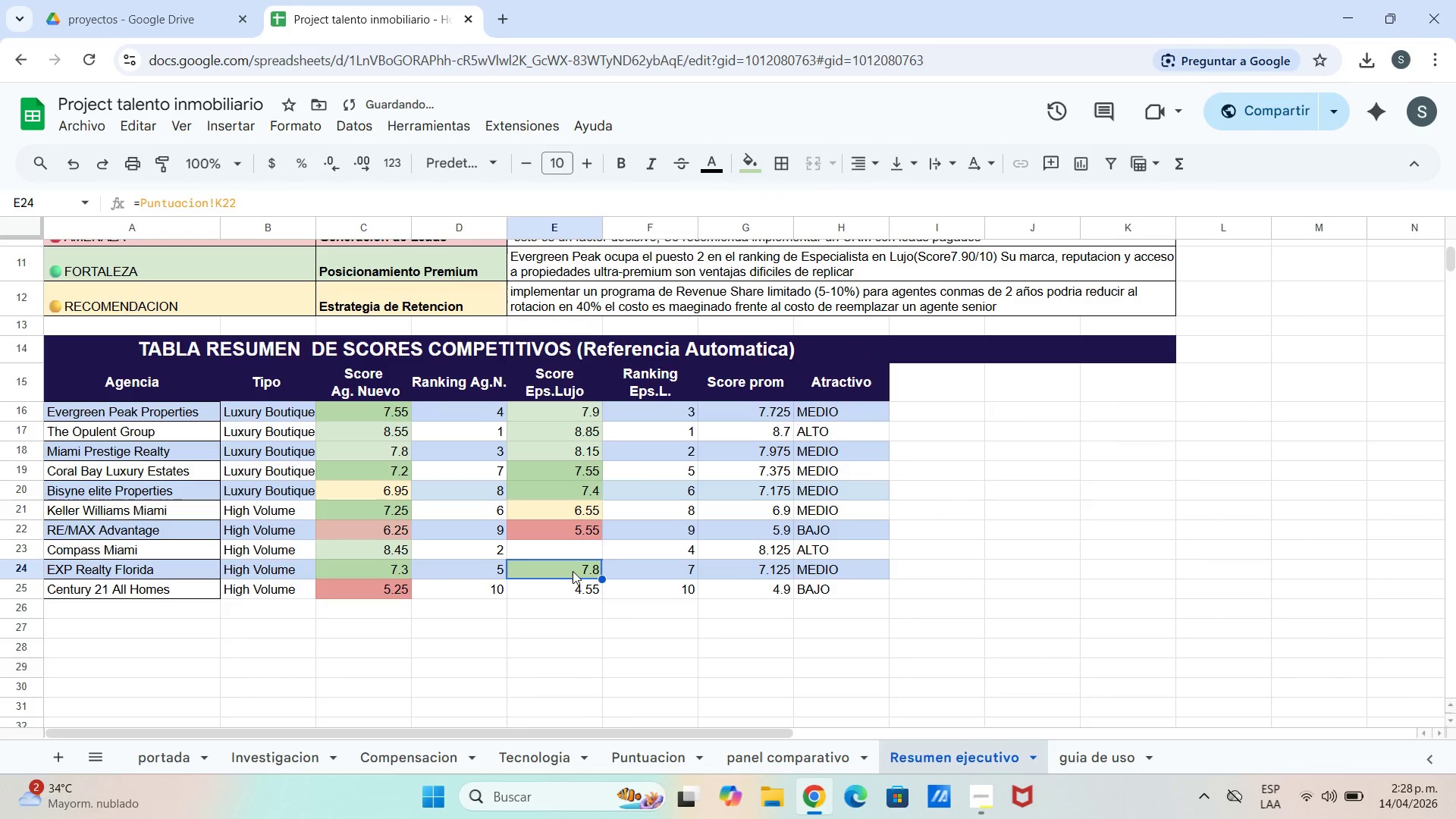 
double_click([573, 571])
 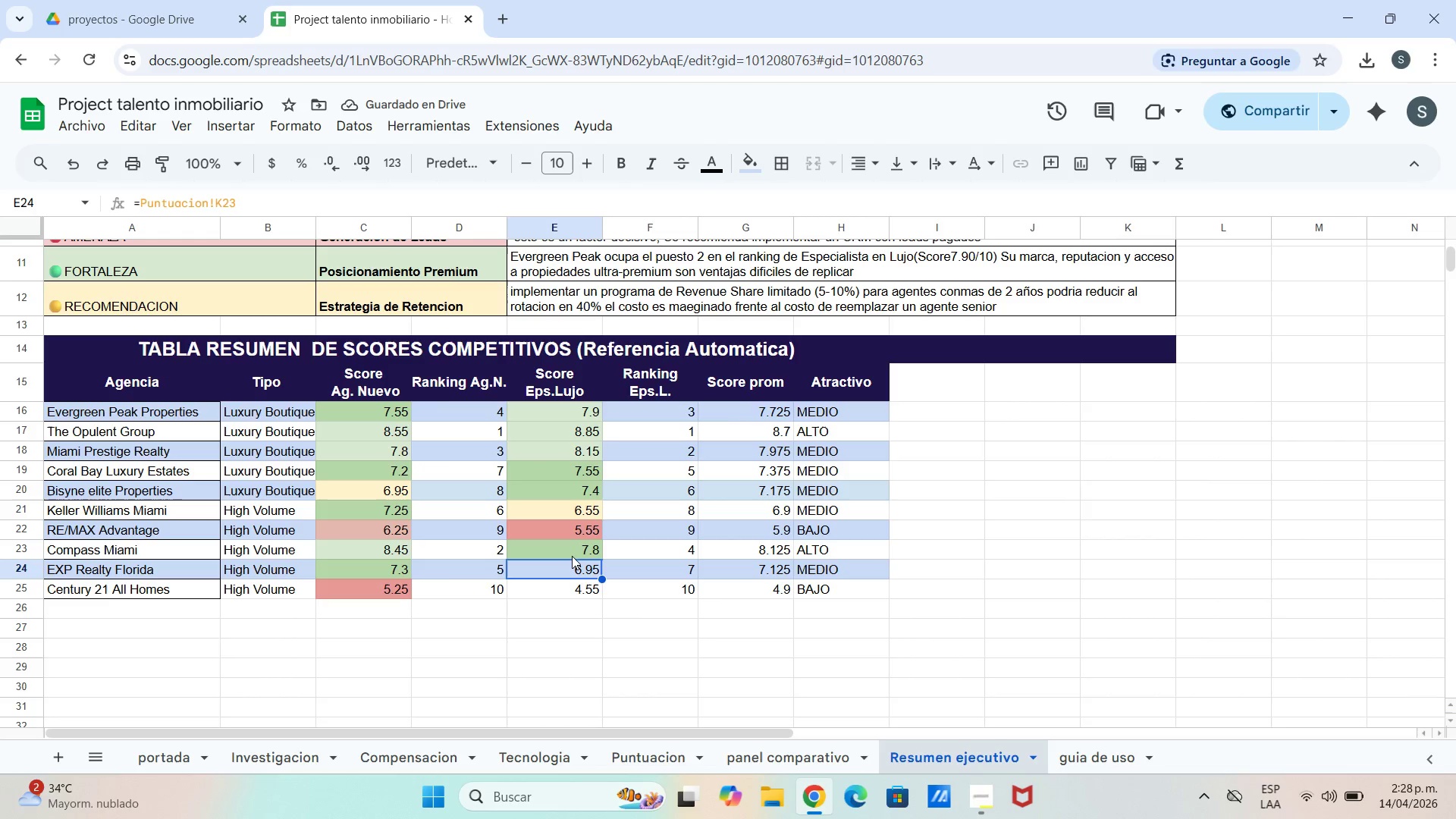 
wait(5.86)
 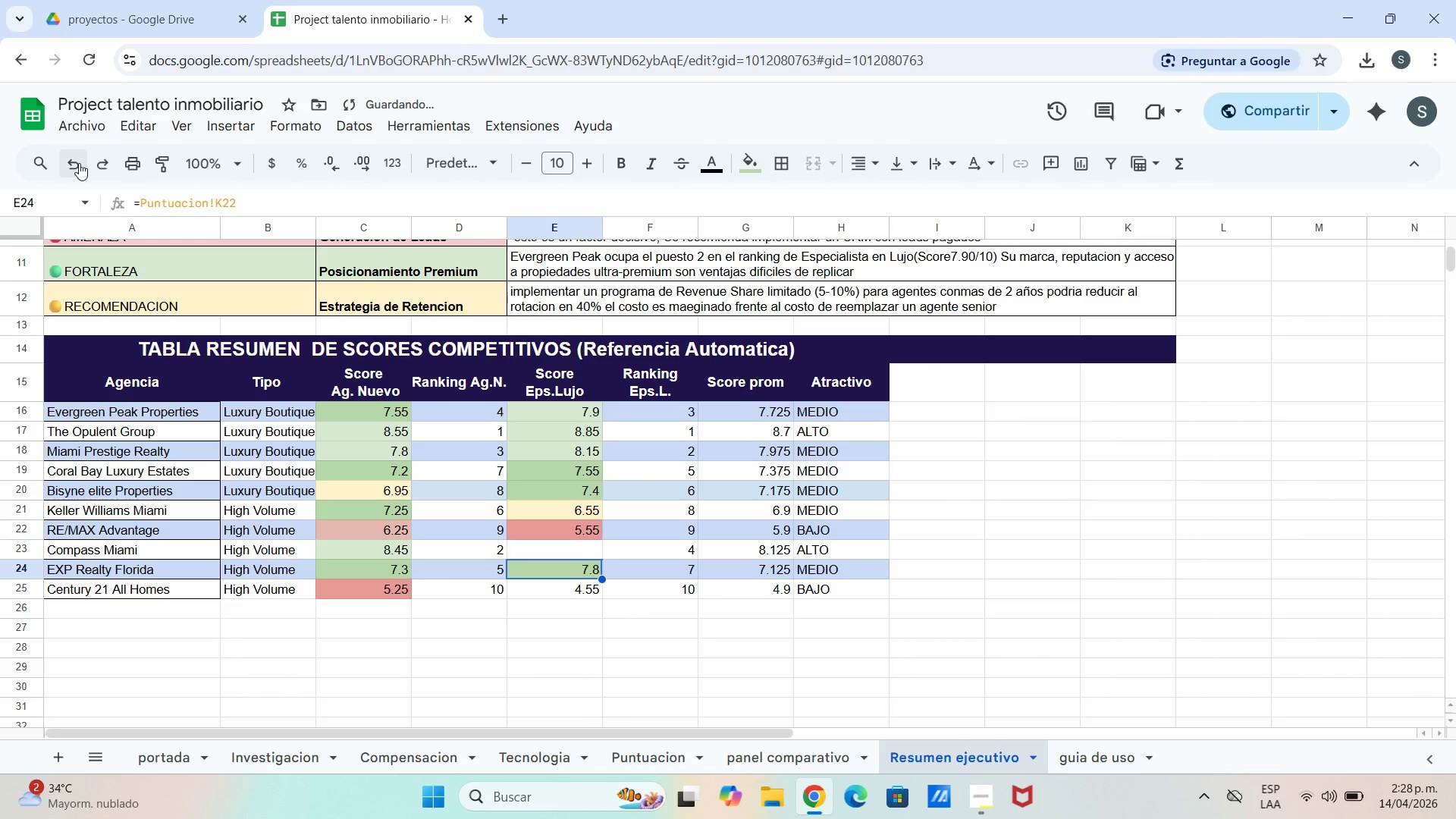 
left_click([579, 557])
 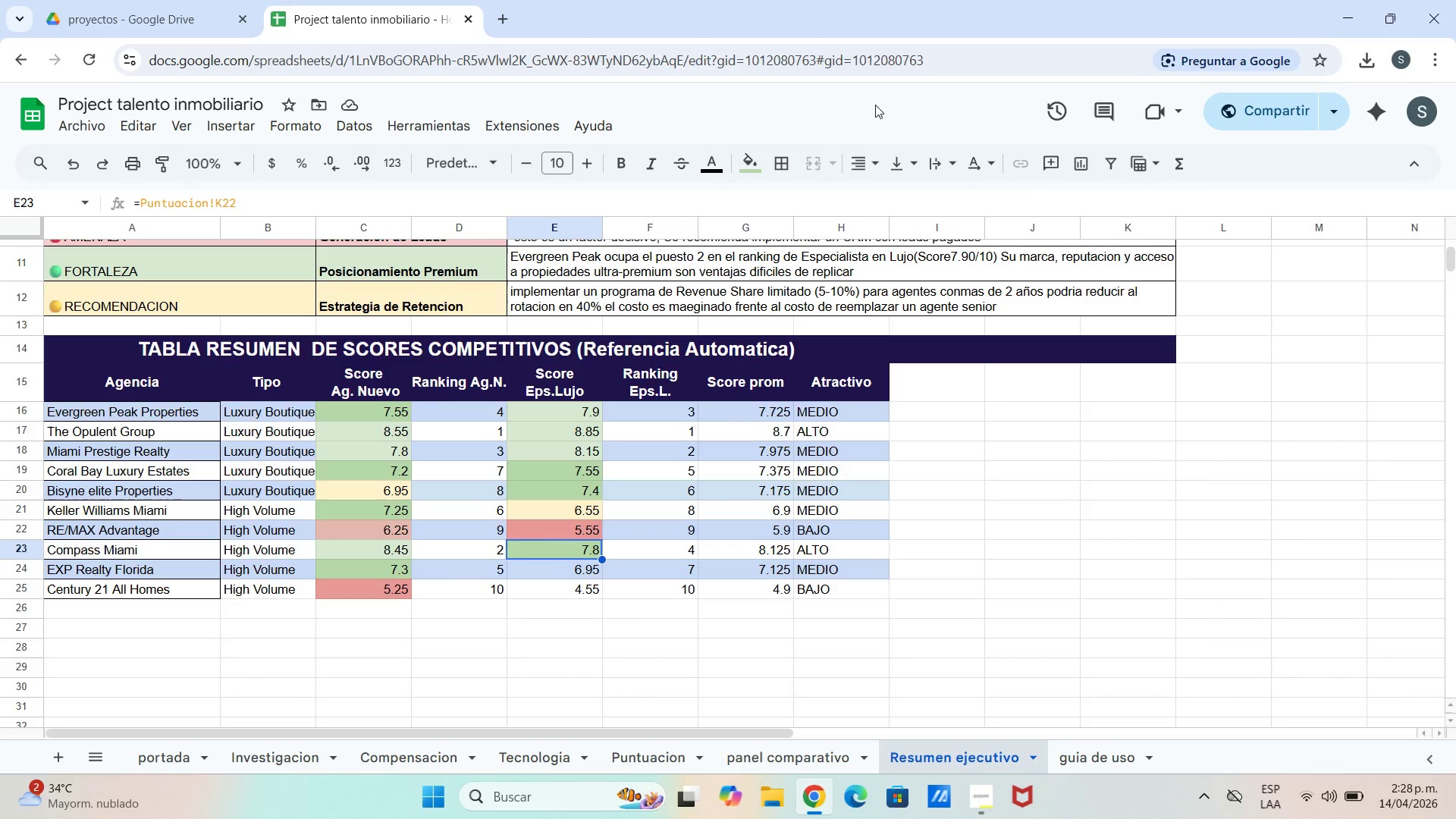 
left_click([760, 168])
 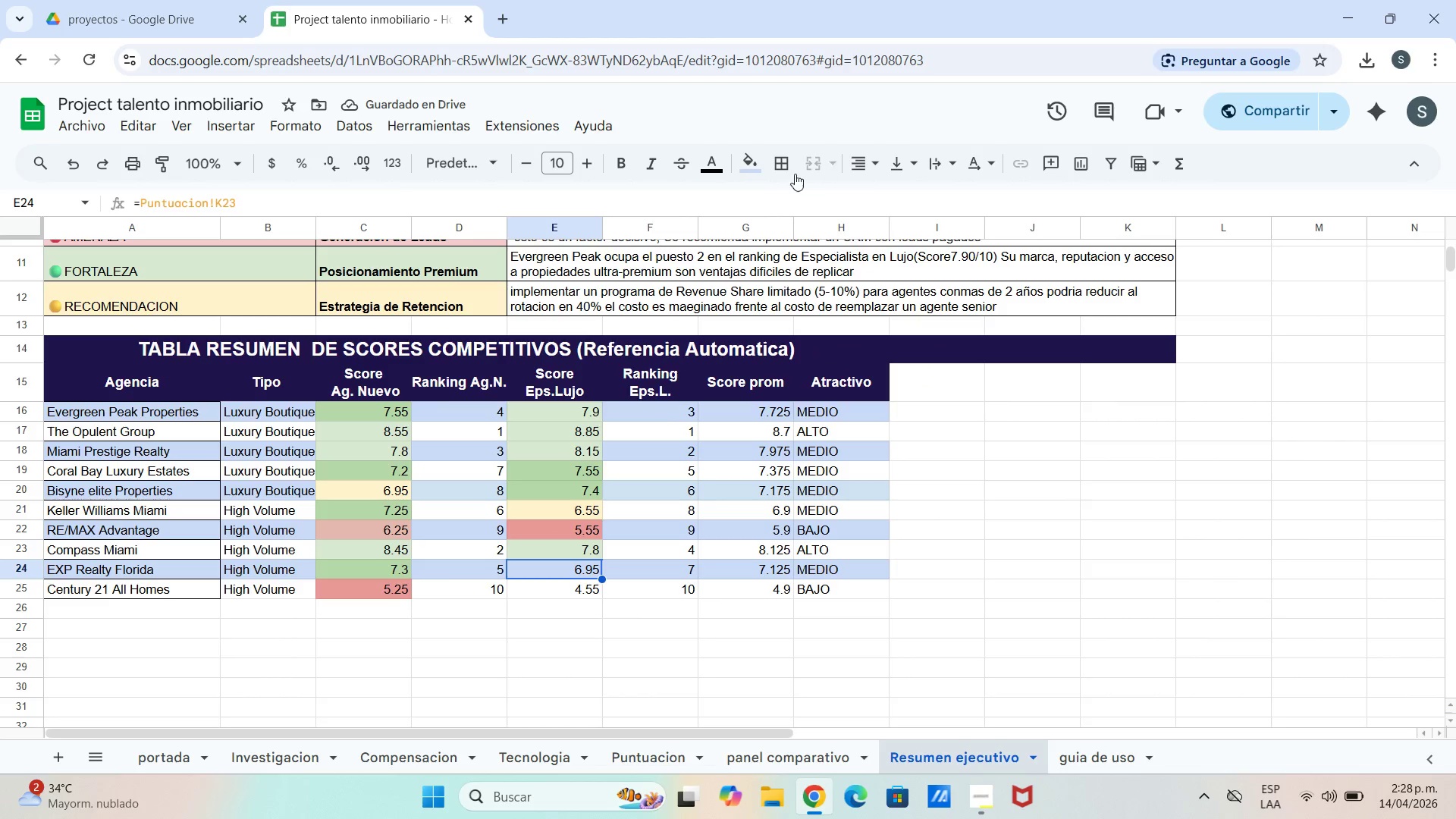 
left_click([814, 277])
 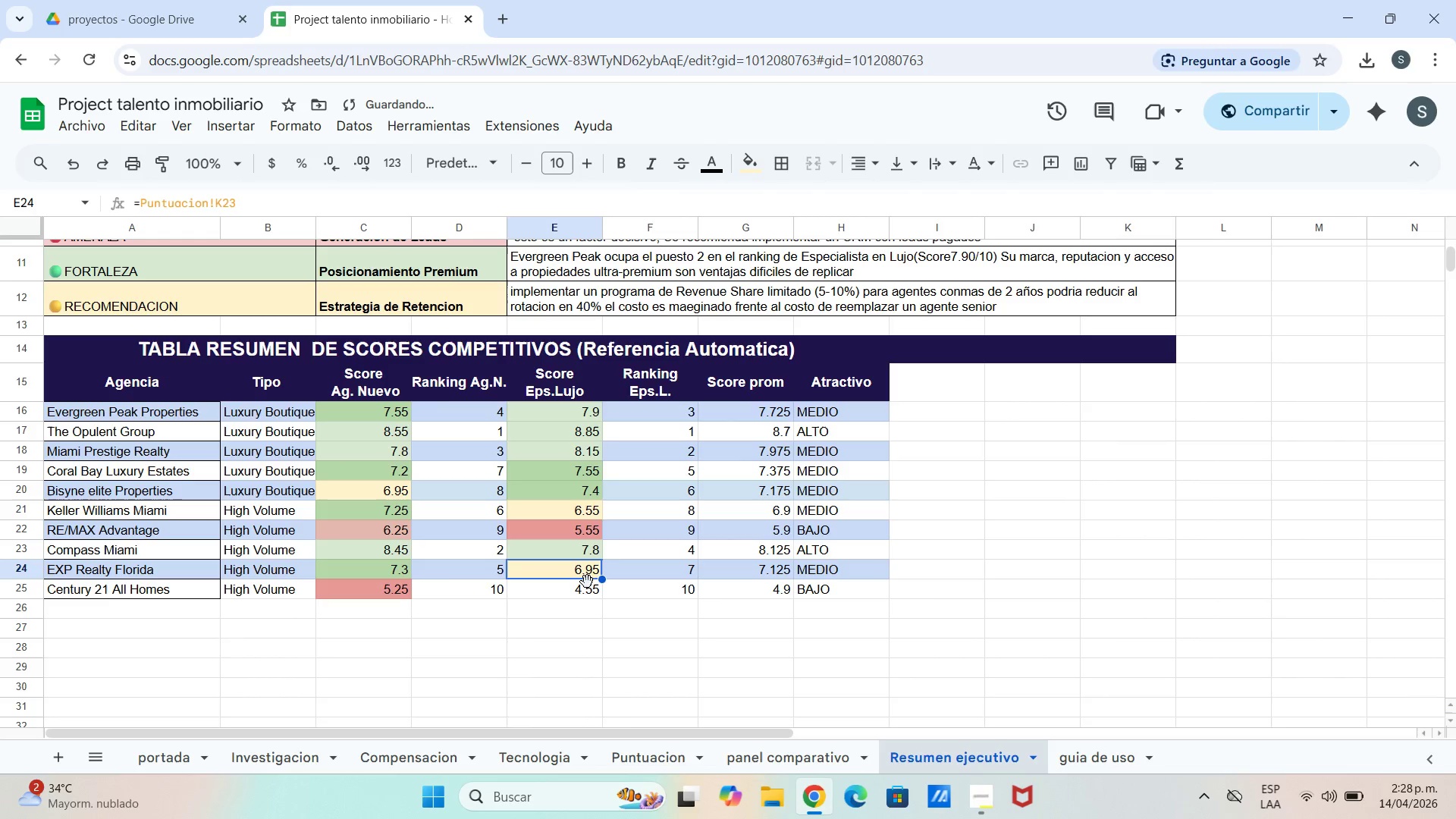 
left_click([585, 589])
 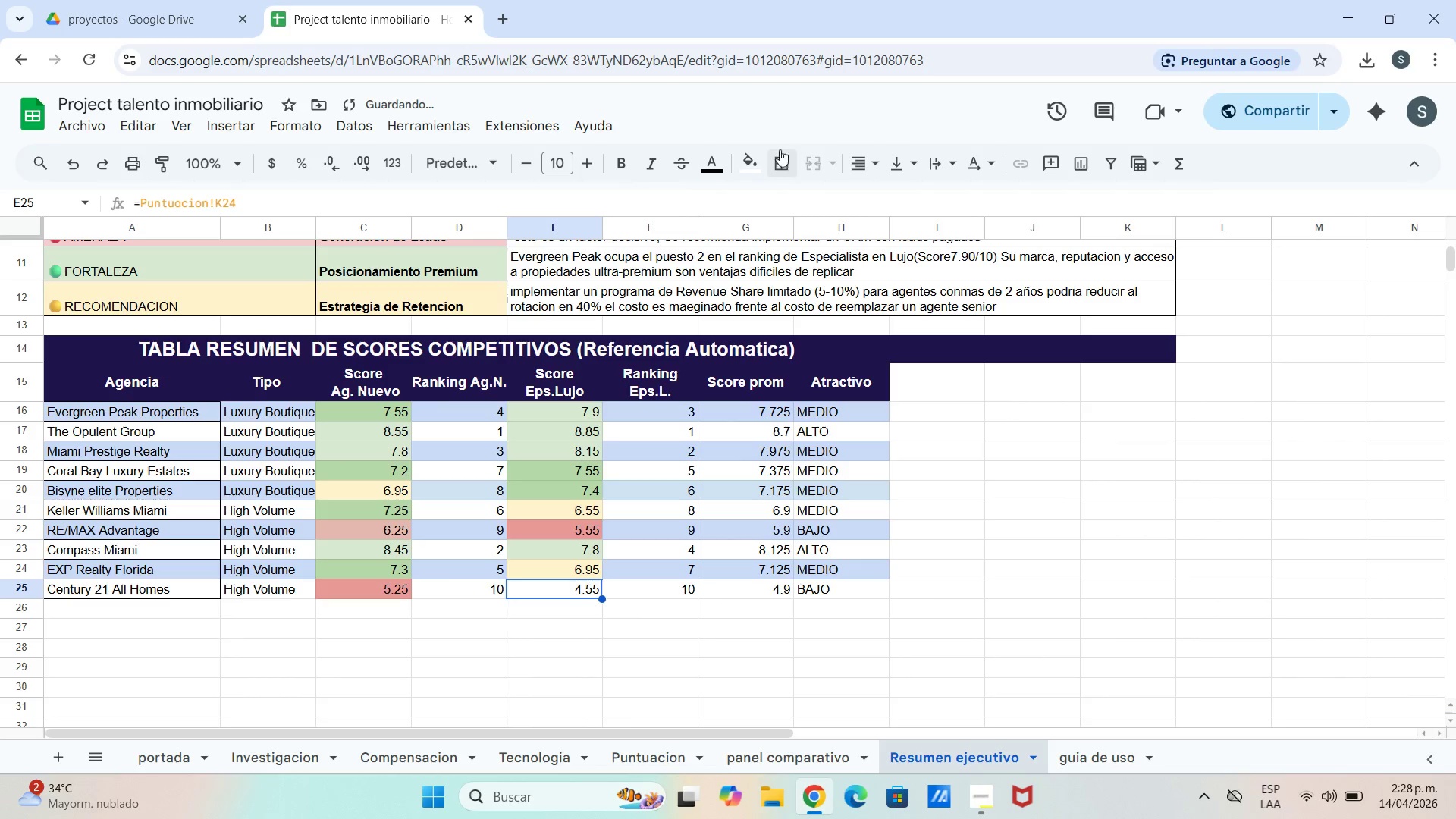 
left_click([742, 149])
 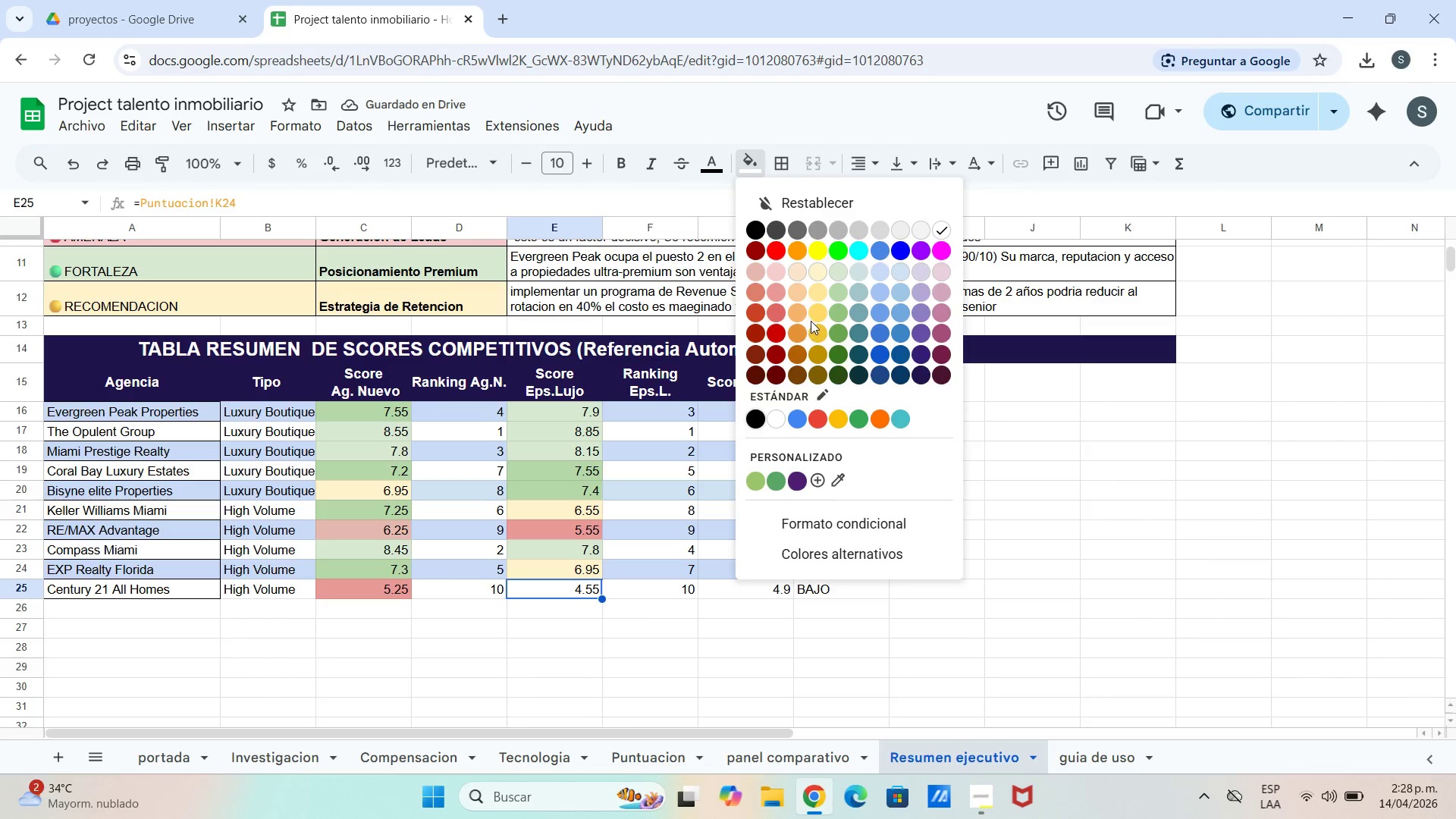 
left_click([777, 312])
 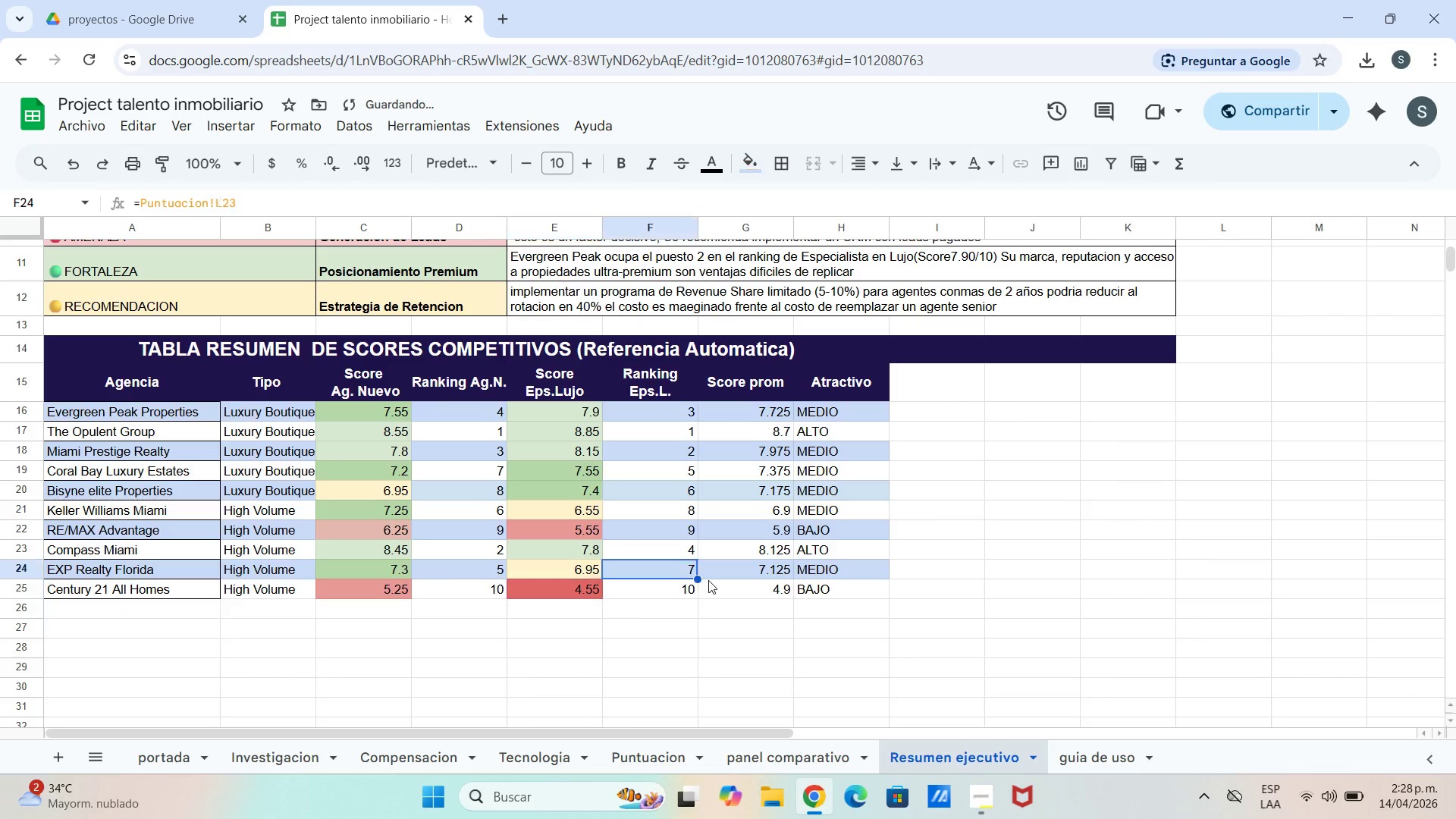 
double_click([714, 619])
 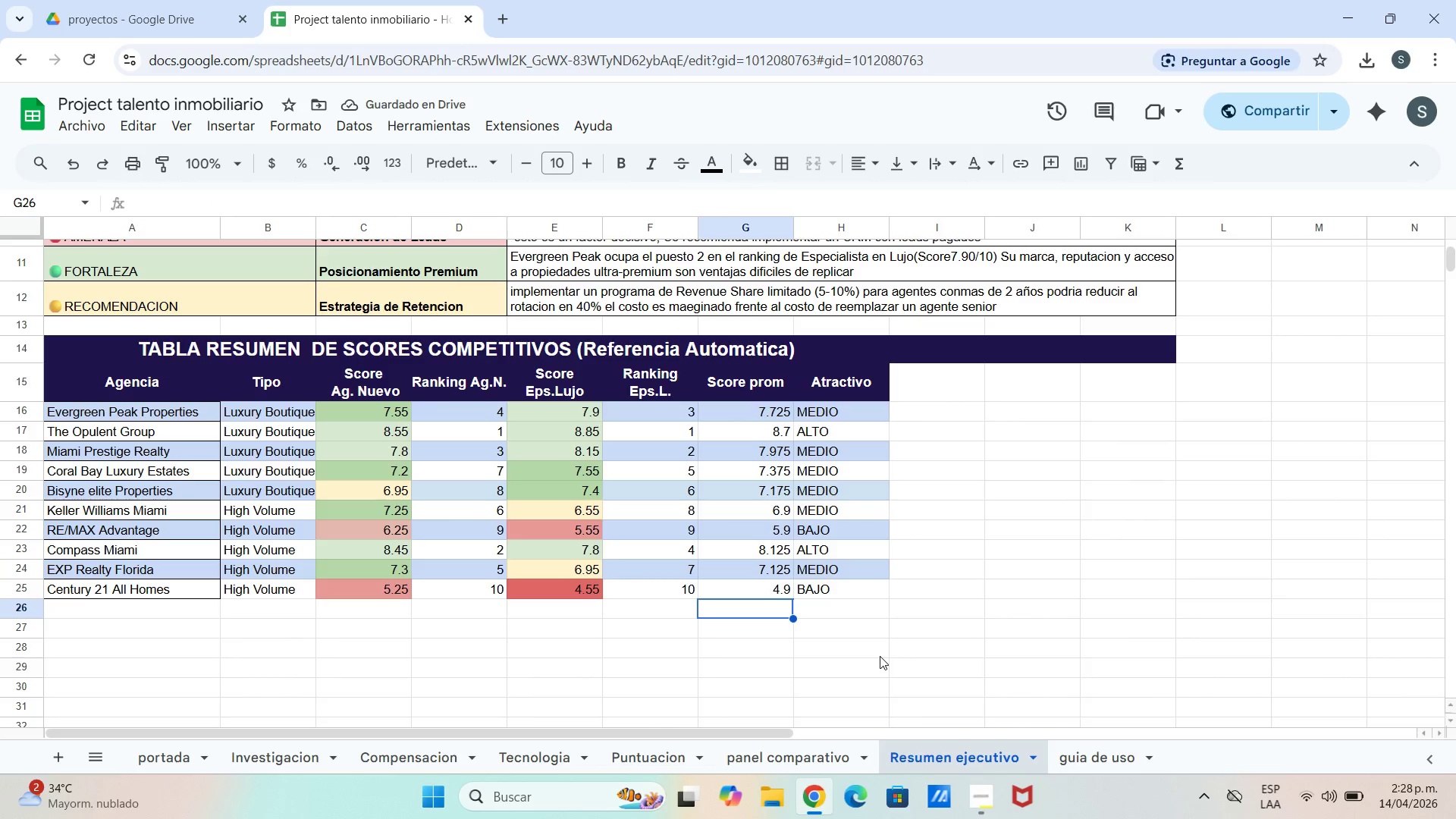 
wait(5.31)
 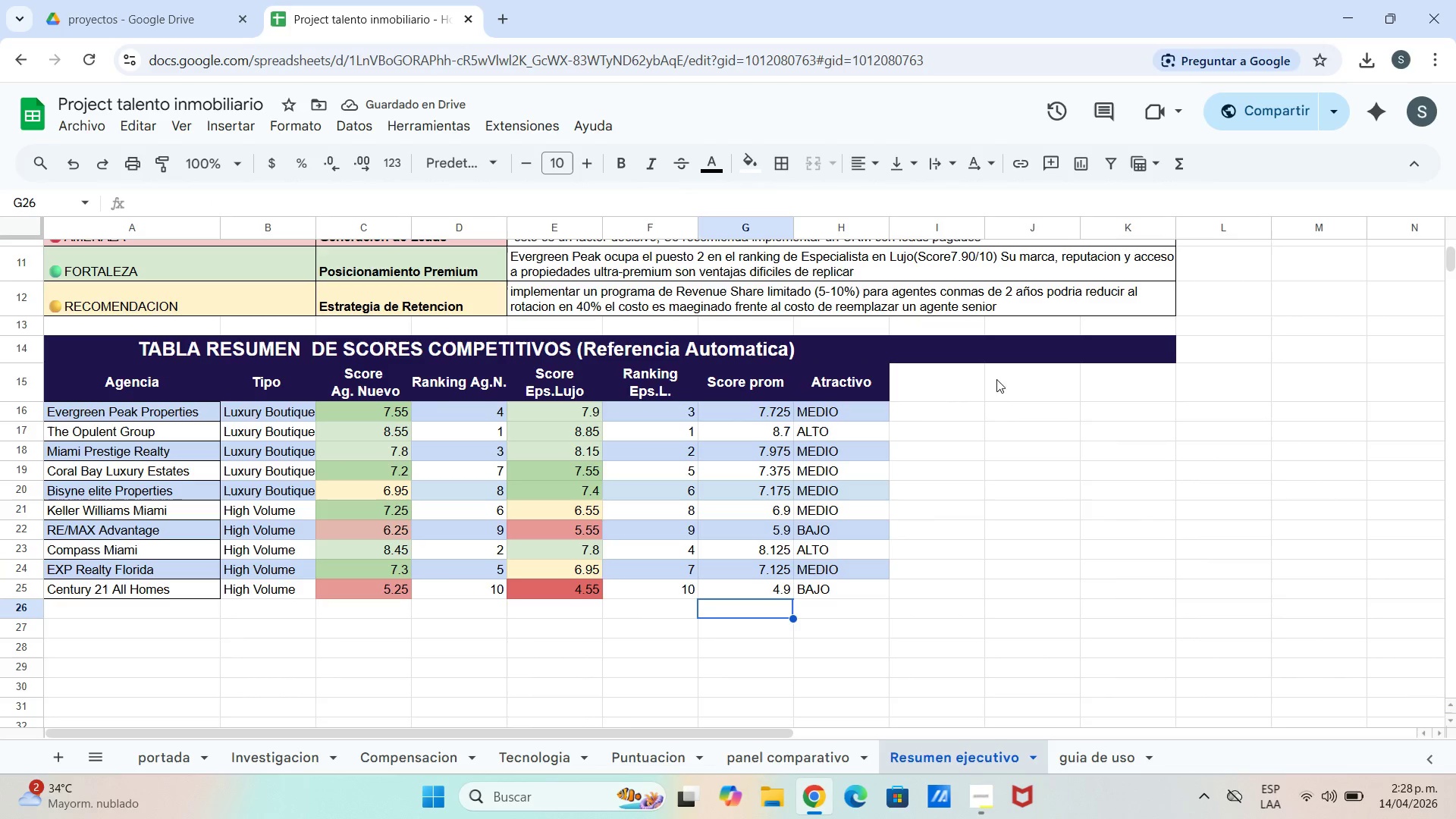 
left_click([879, 610])
 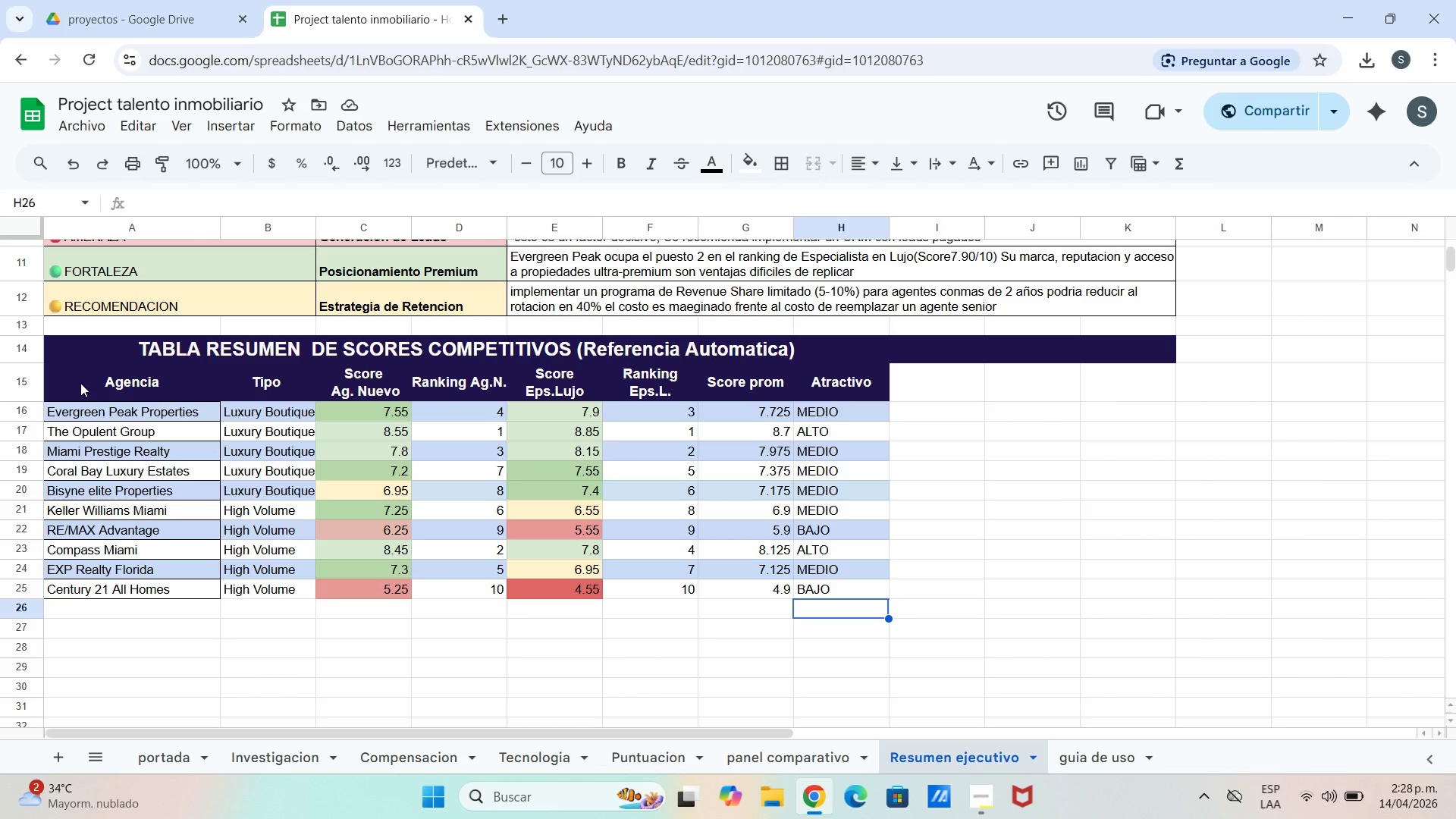 
left_click([88, 406])
 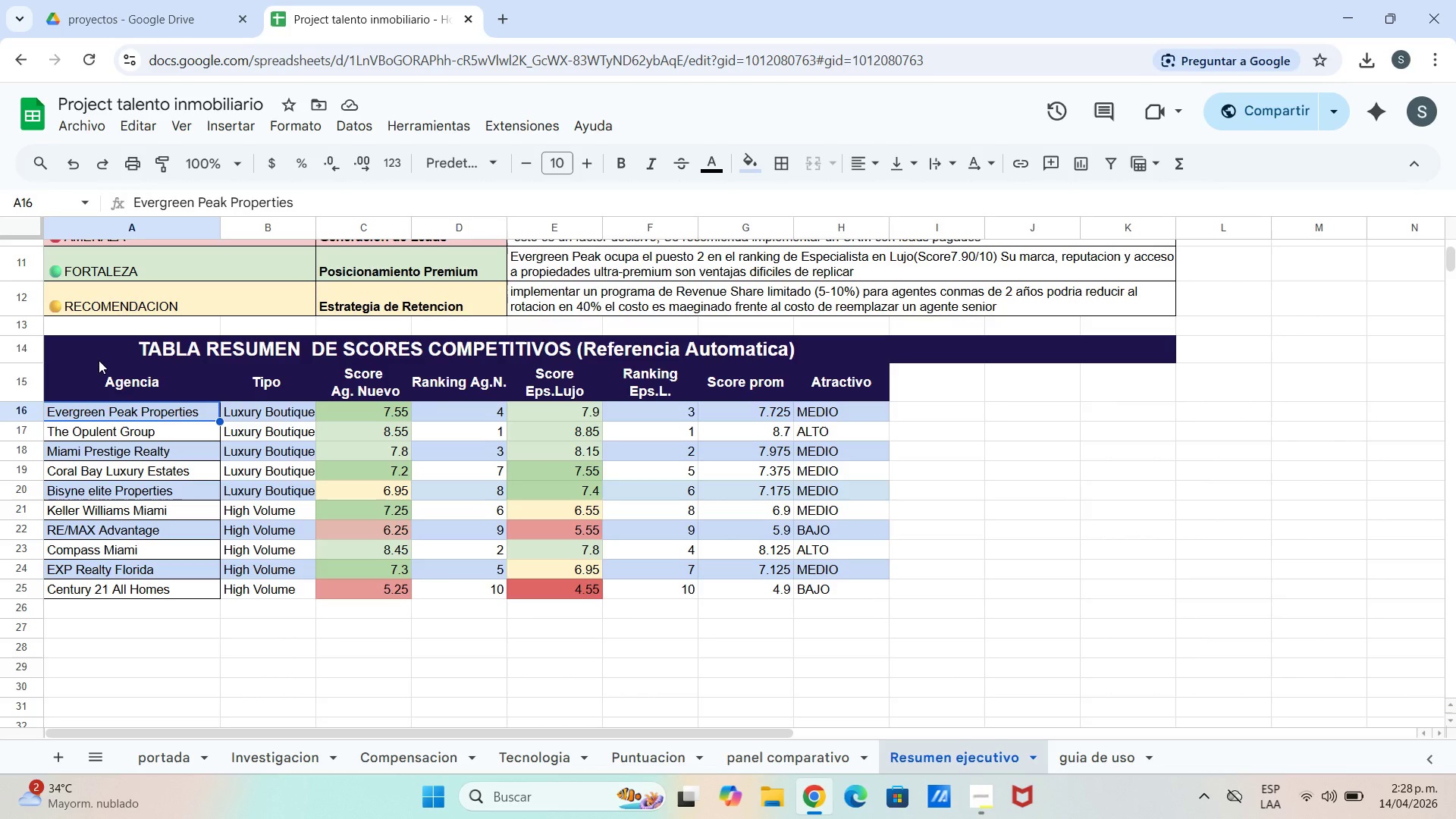 
left_click([99, 360])
 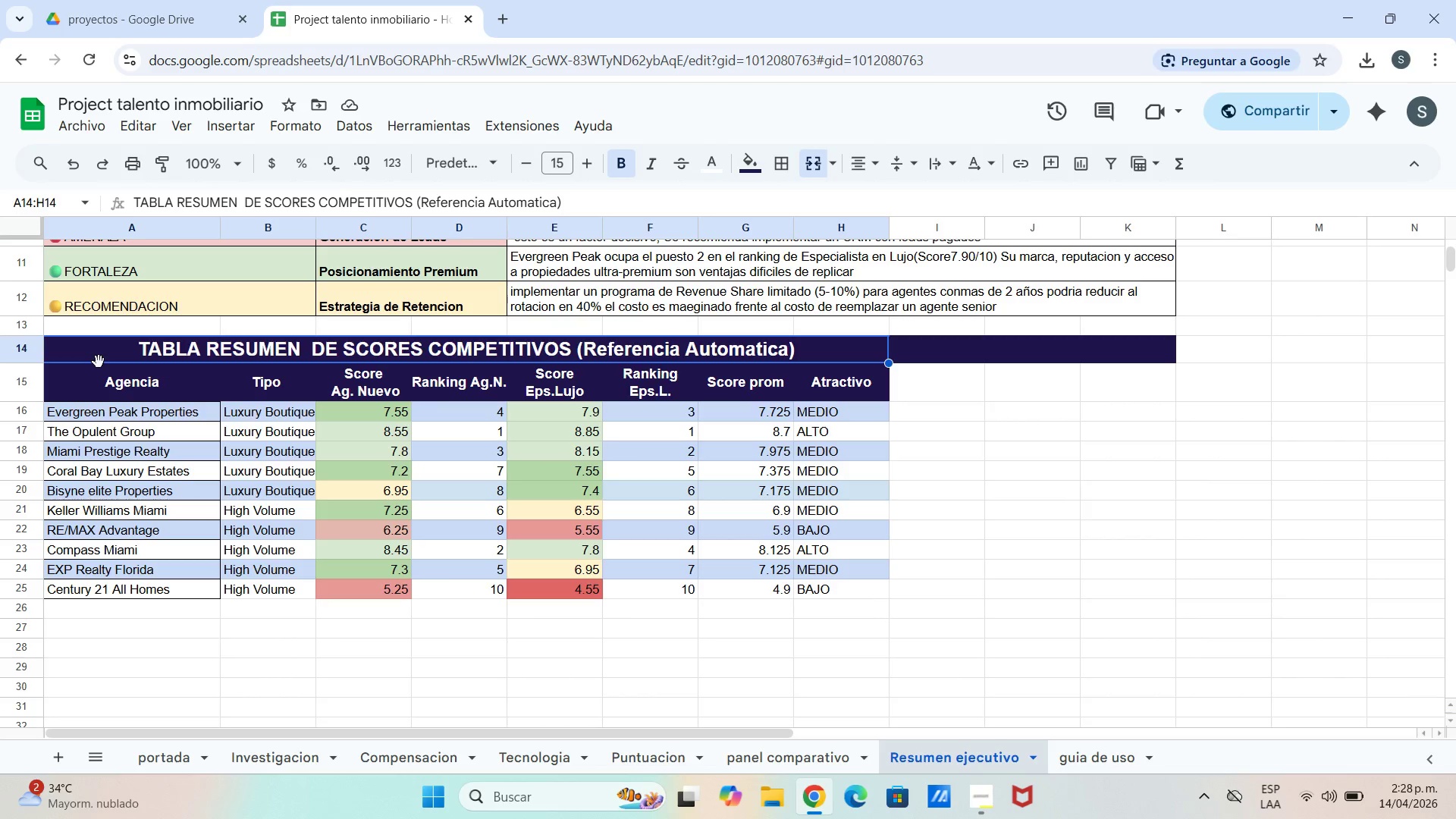 
left_click_drag(start_coordinate=[95, 362], to_coordinate=[180, 392])
 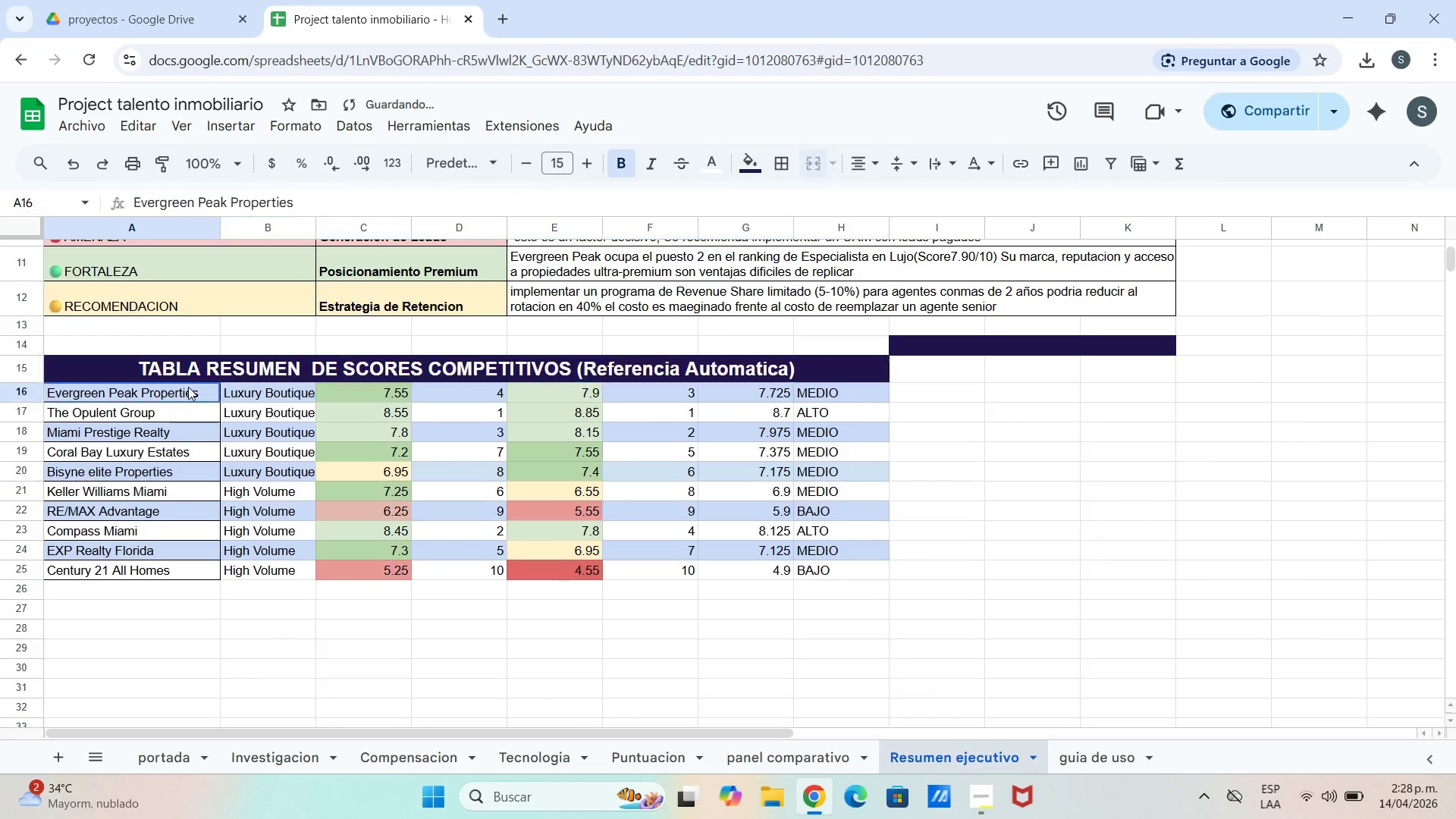 
left_click([188, 387])
 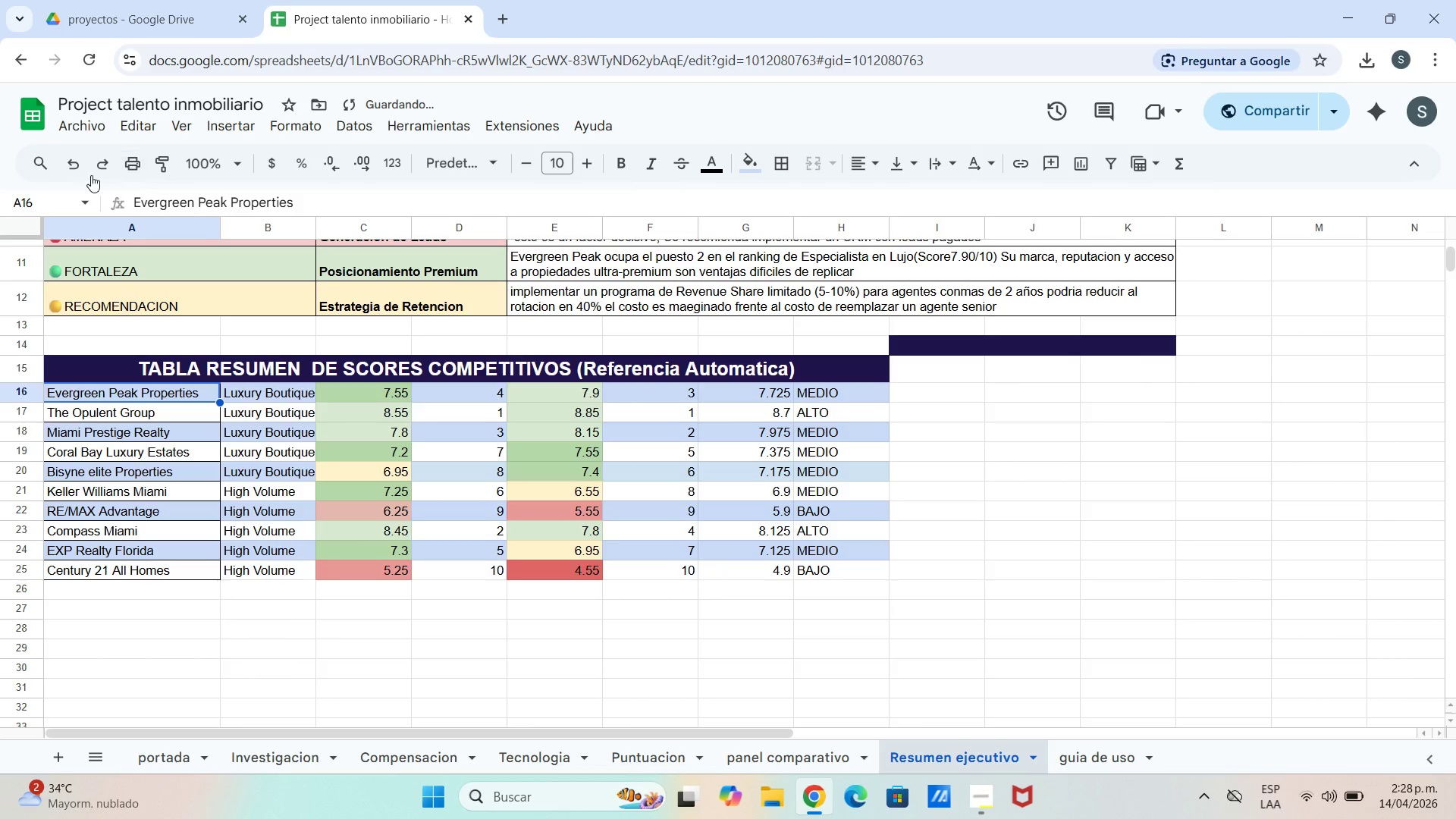 
left_click([64, 172])
 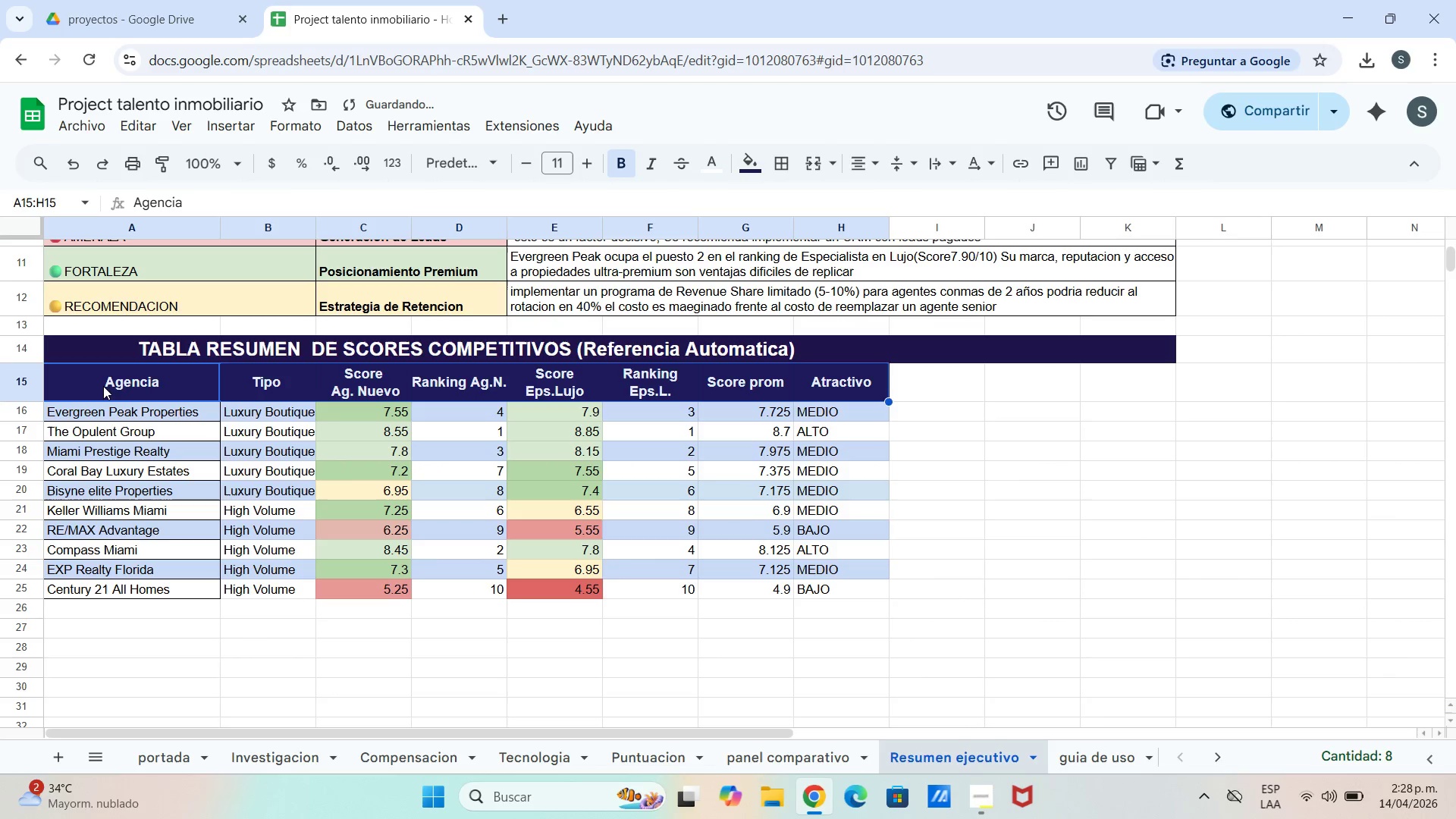 
left_click_drag(start_coordinate=[93, 383], to_coordinate=[864, 588])
 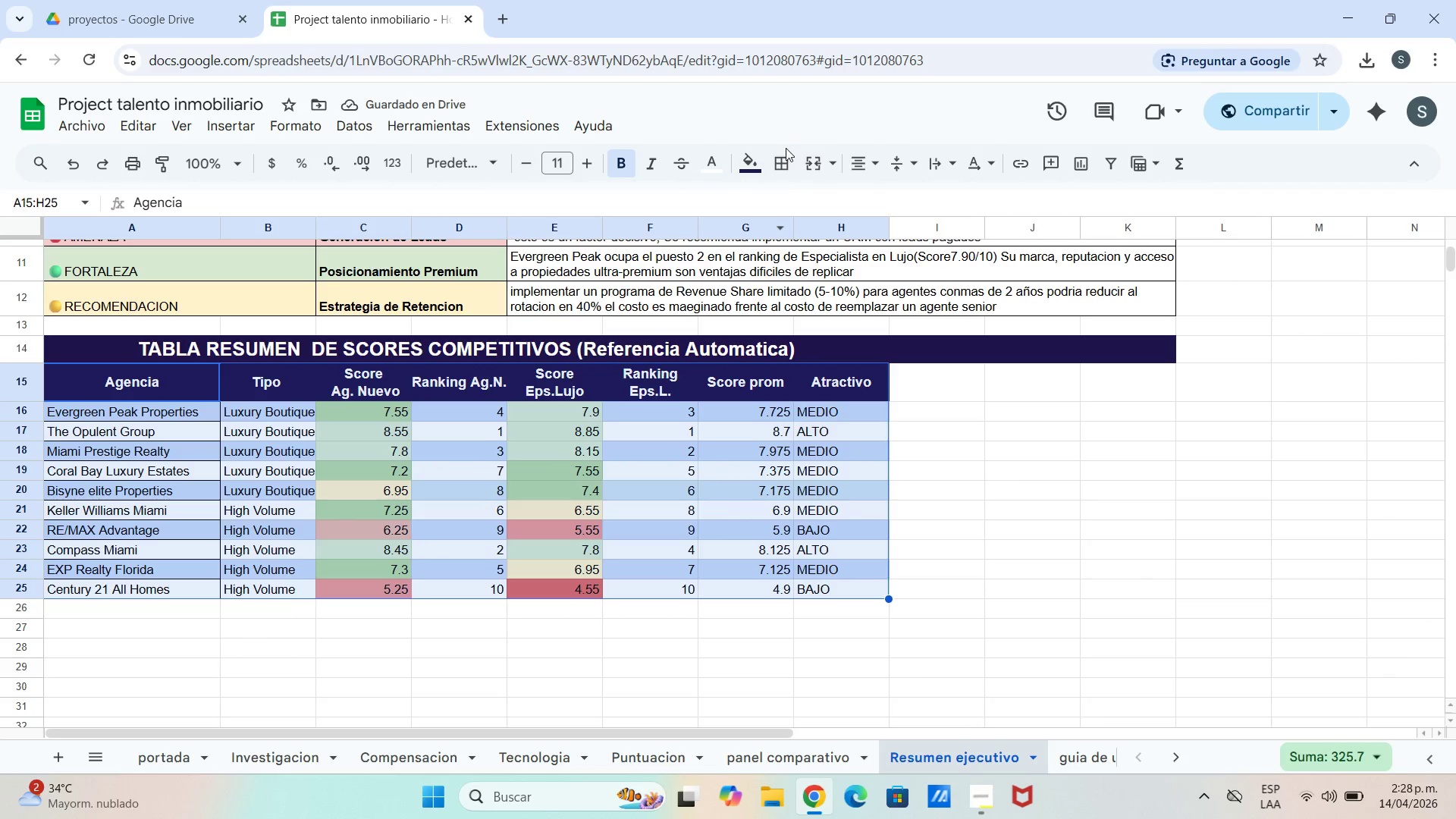 
left_click([777, 168])
 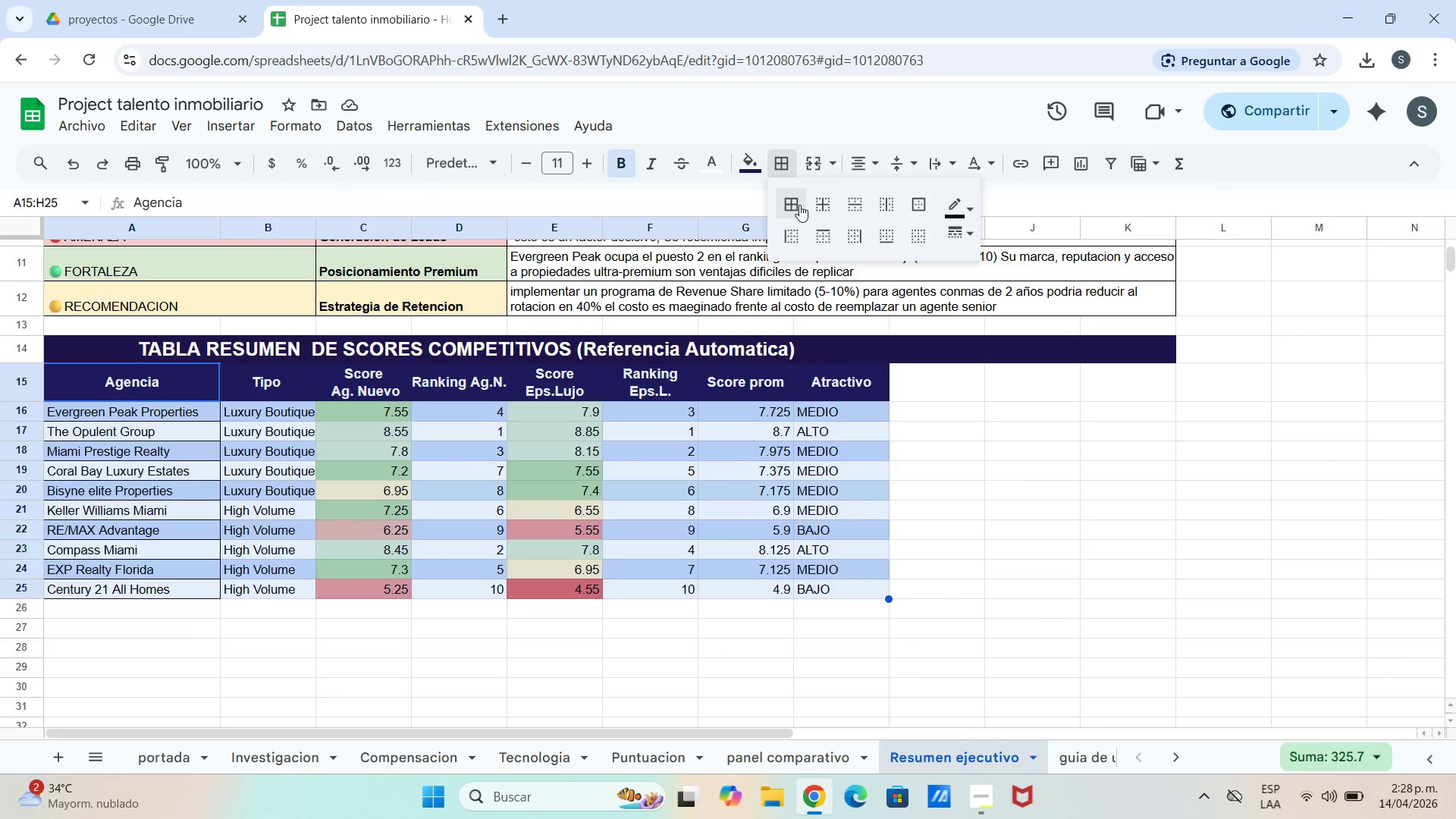 
left_click([792, 207])
 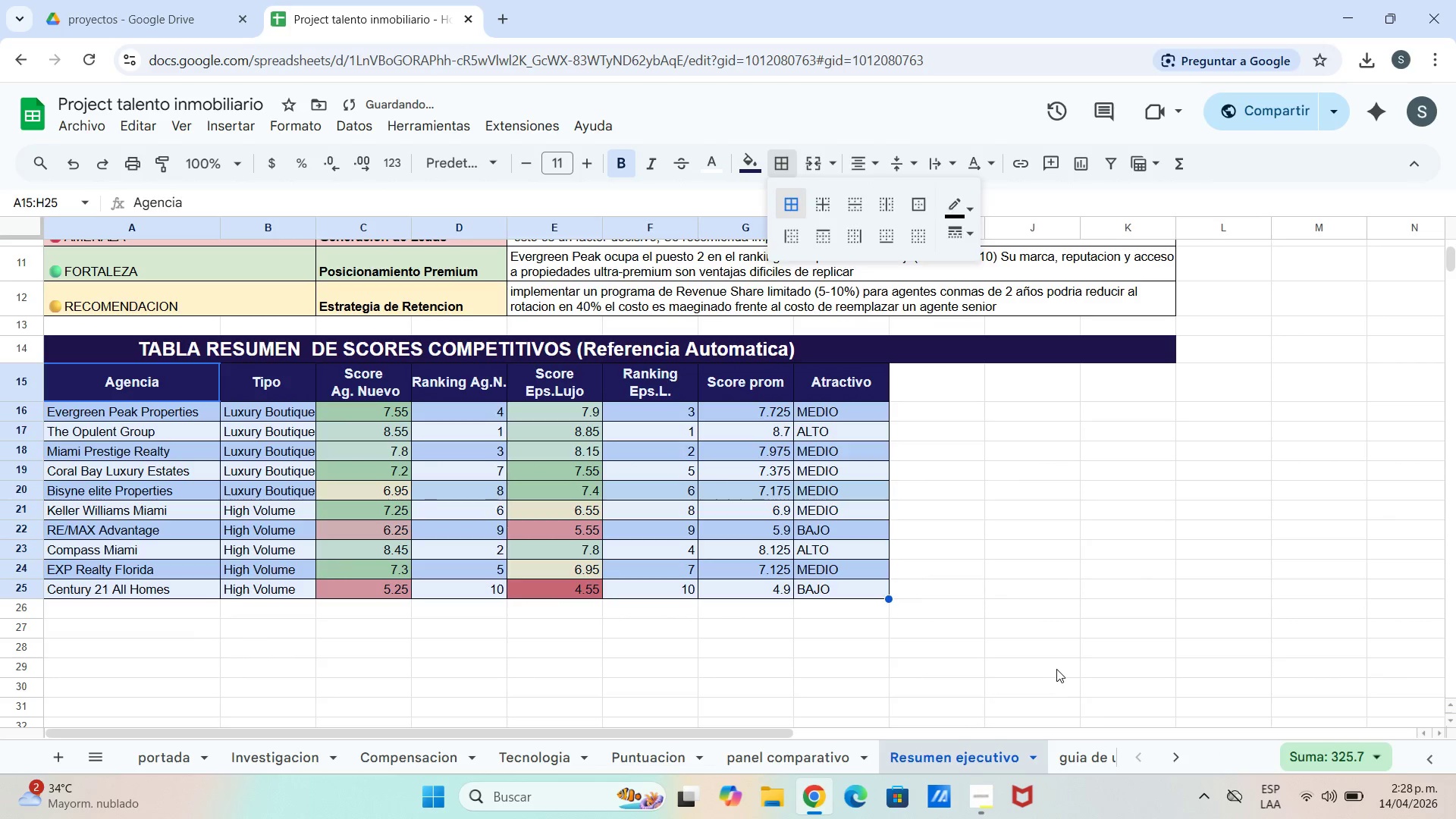 
left_click_drag(start_coordinate=[1057, 669], to_coordinate=[1051, 666])
 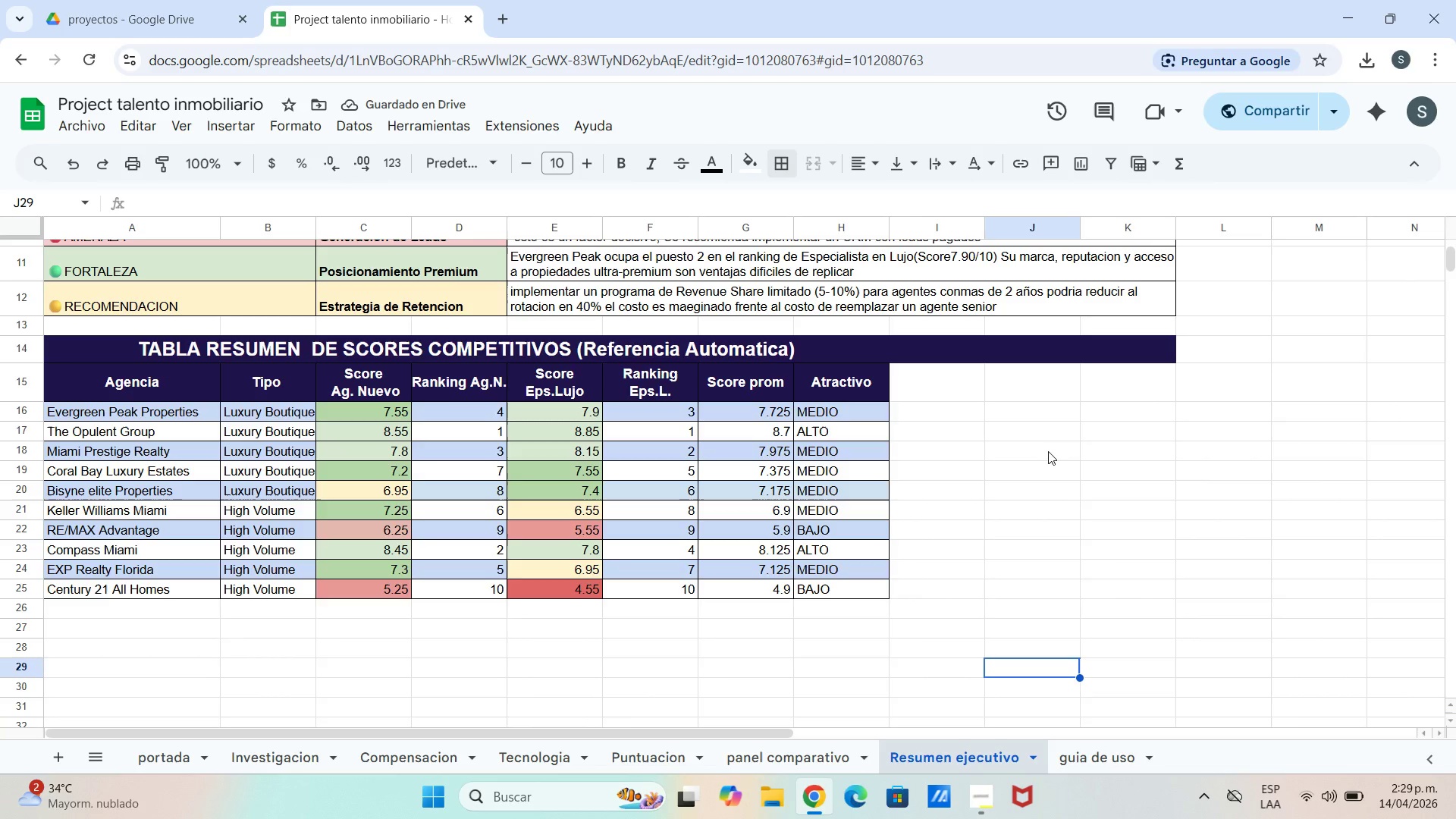 
scroll: coordinate [991, 459], scroll_direction: up, amount: 1.0
 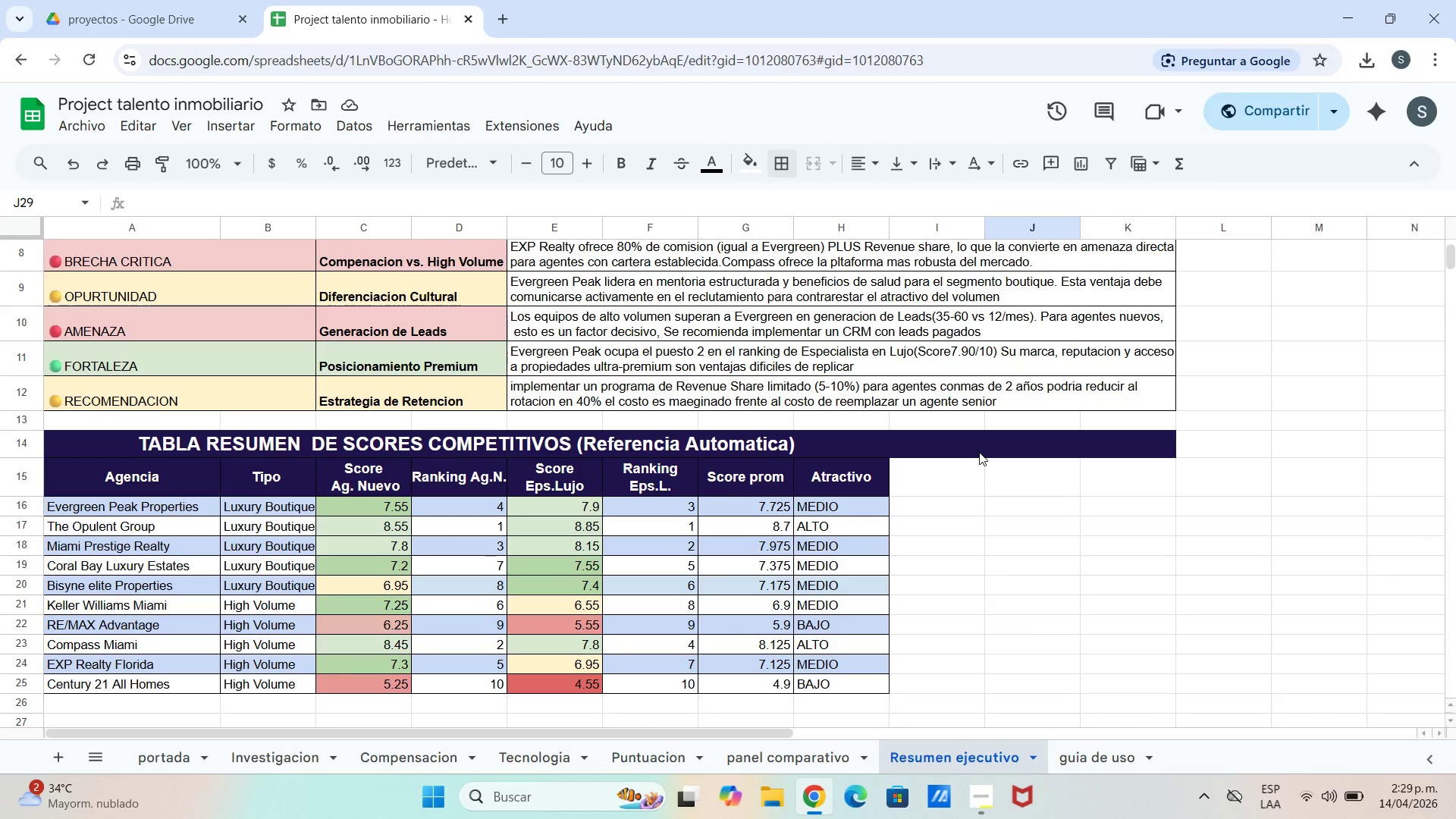 
scroll: coordinate [940, 554], scroll_direction: down, amount: 1.0
 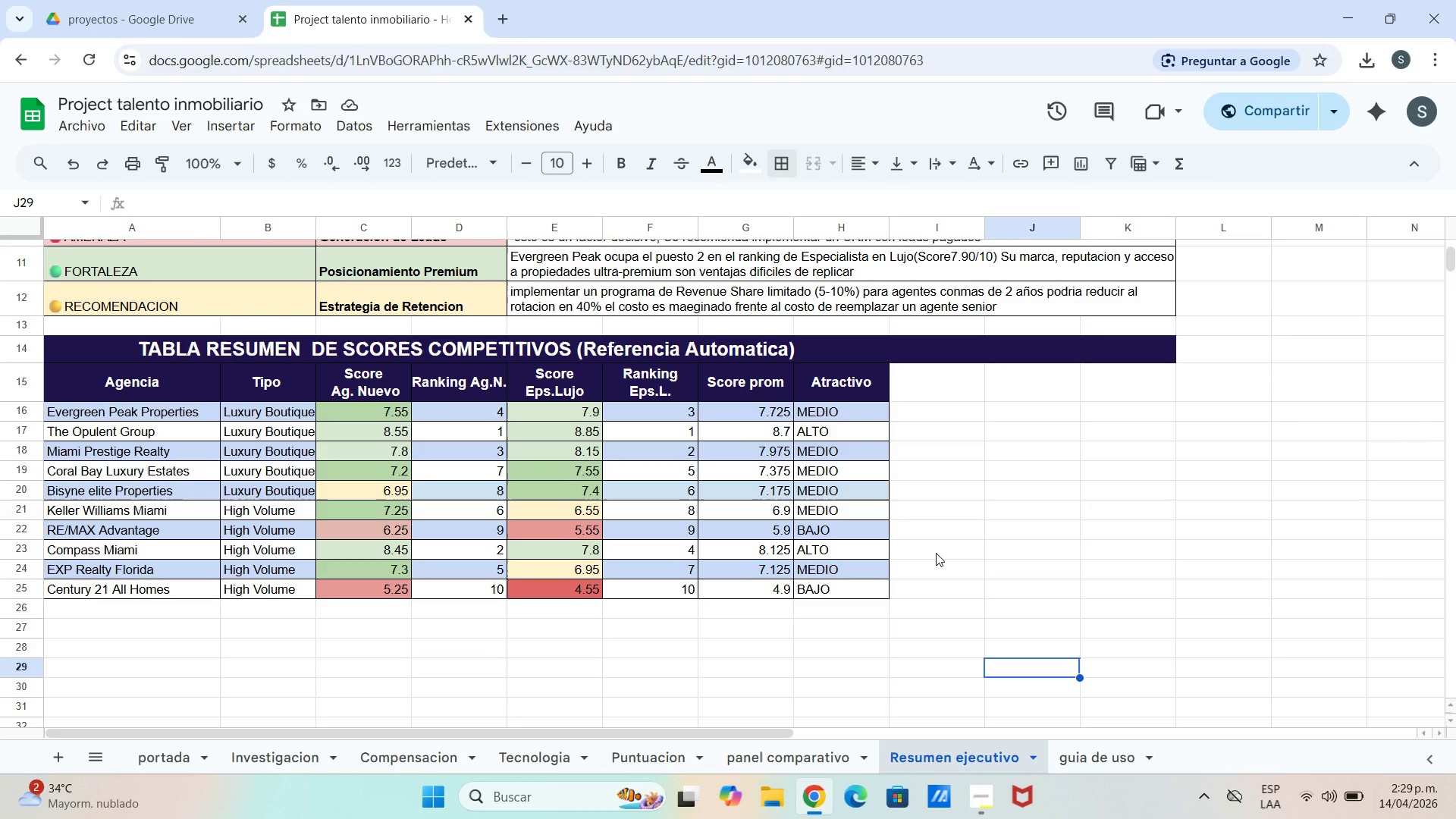 
double_click([1097, 750])
 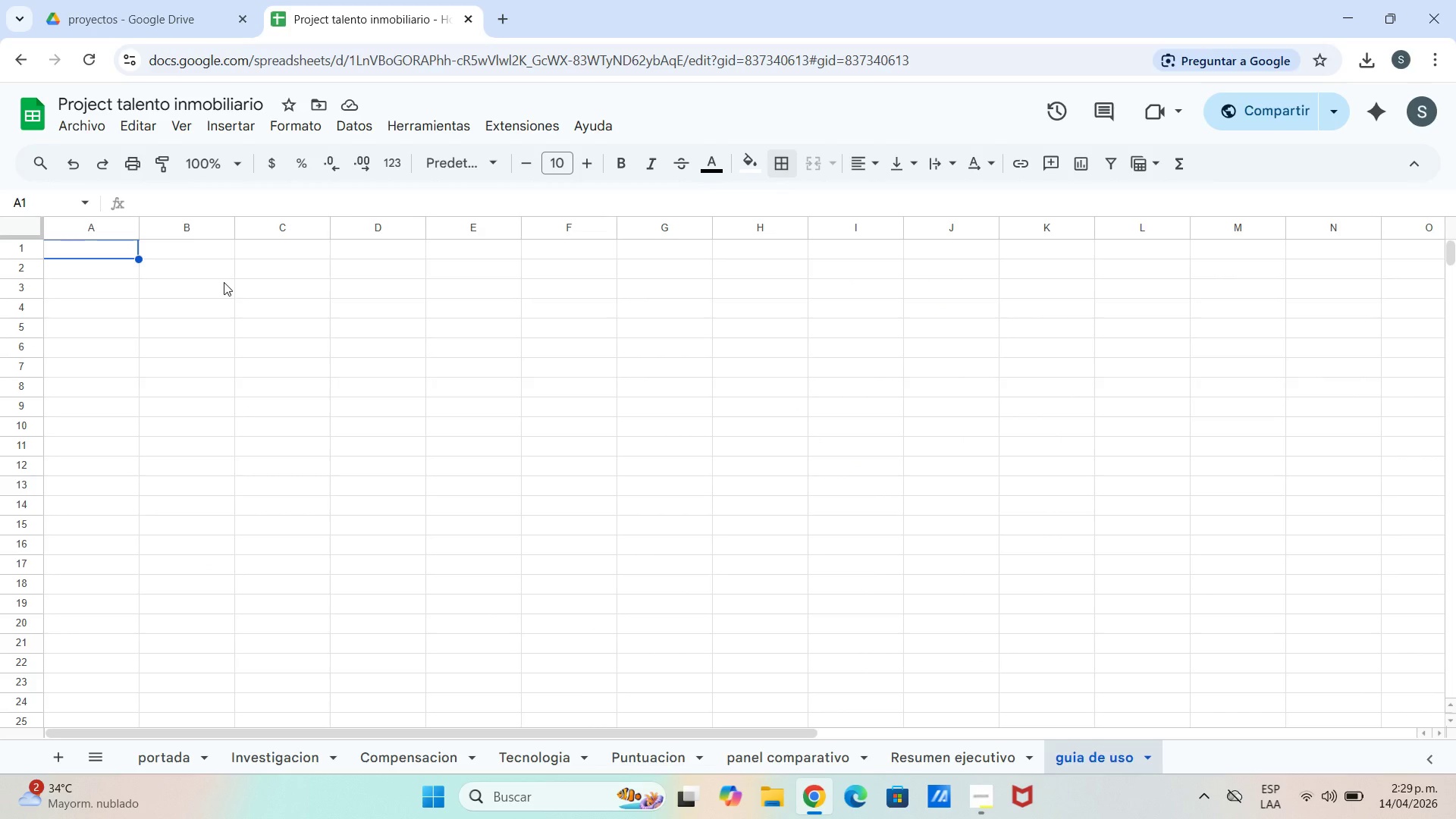 
wait(11.34)
 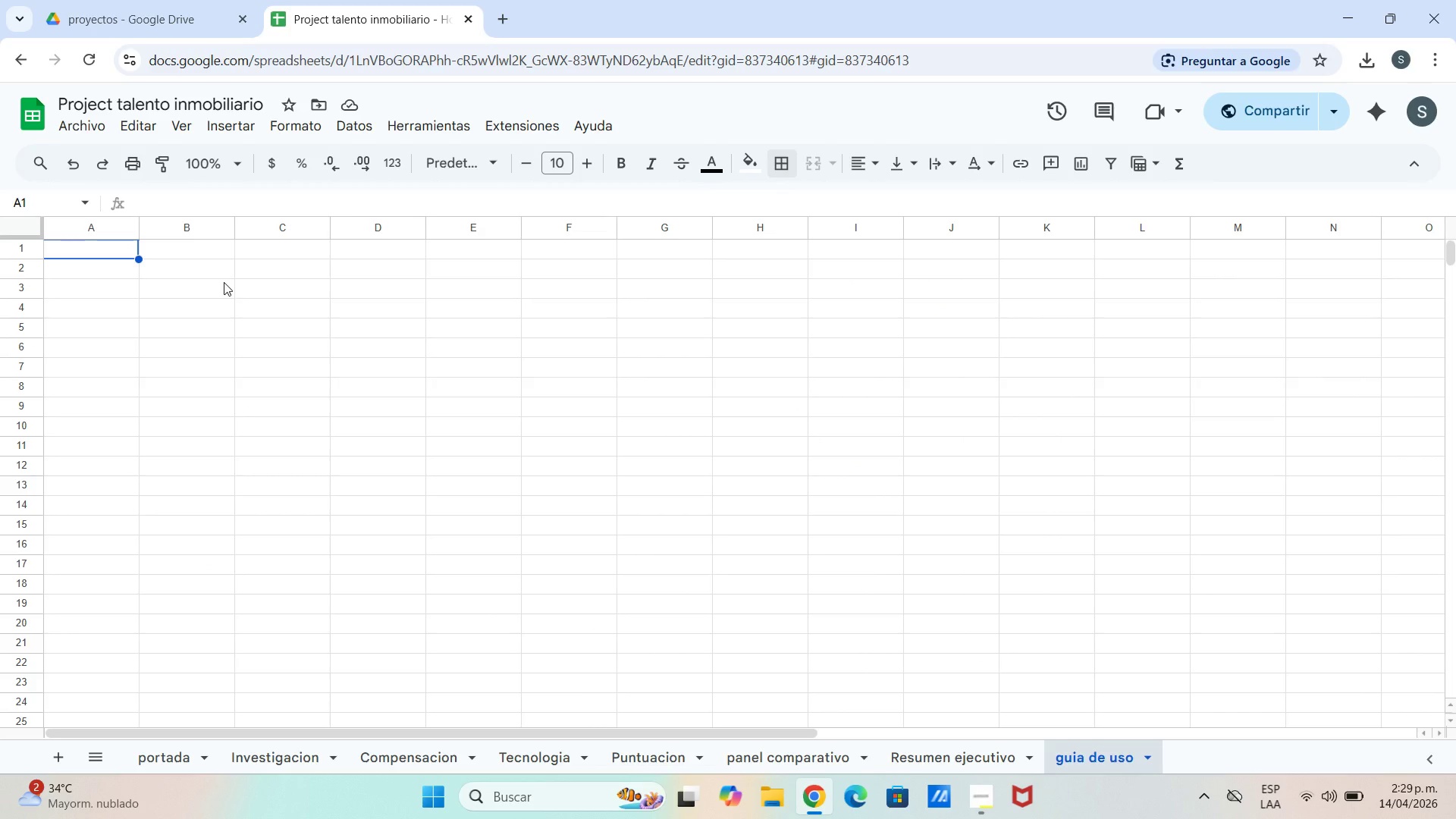 
left_click_drag(start_coordinate=[112, 252], to_coordinate=[412, 253])
 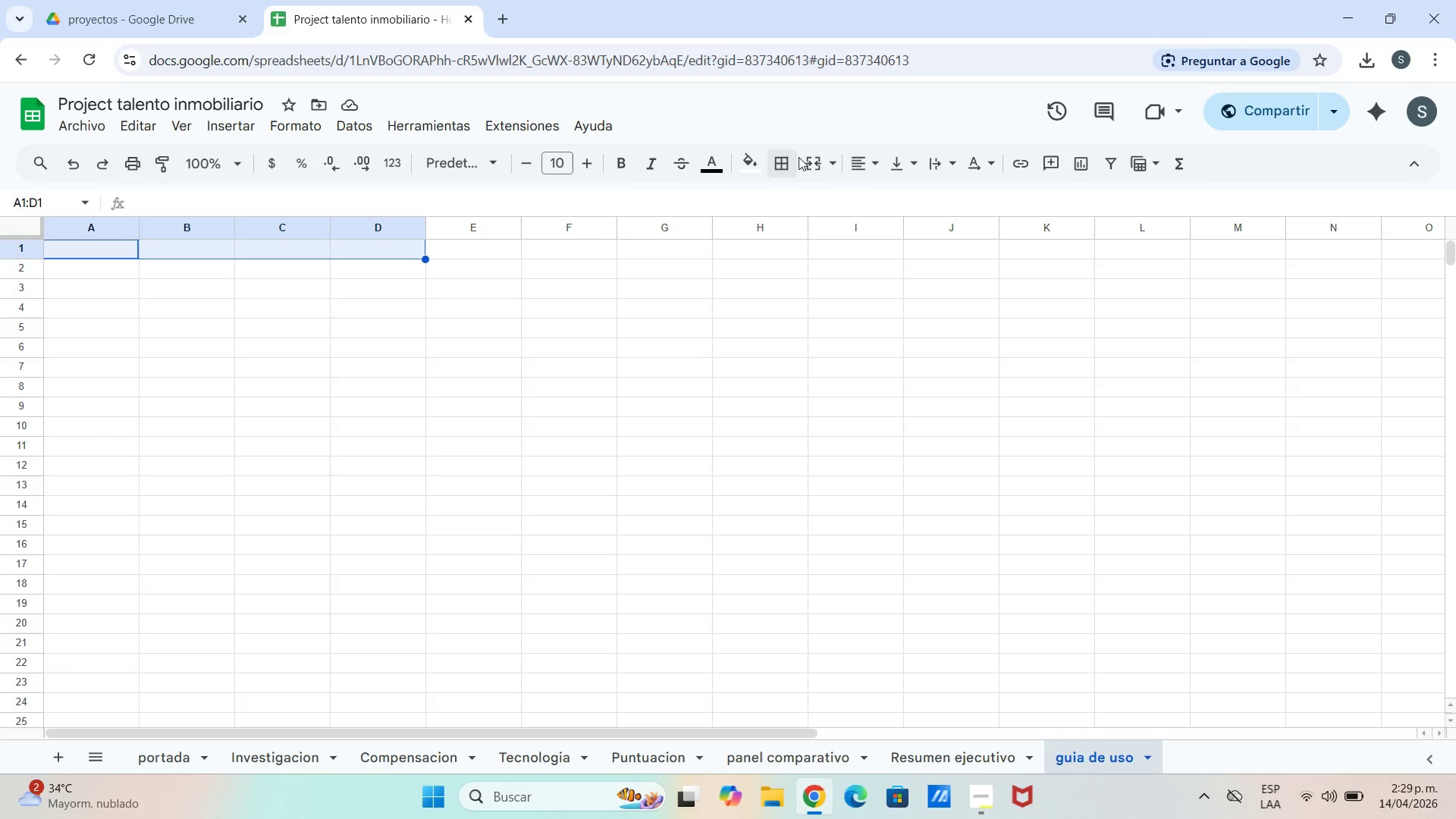 
left_click([814, 161])
 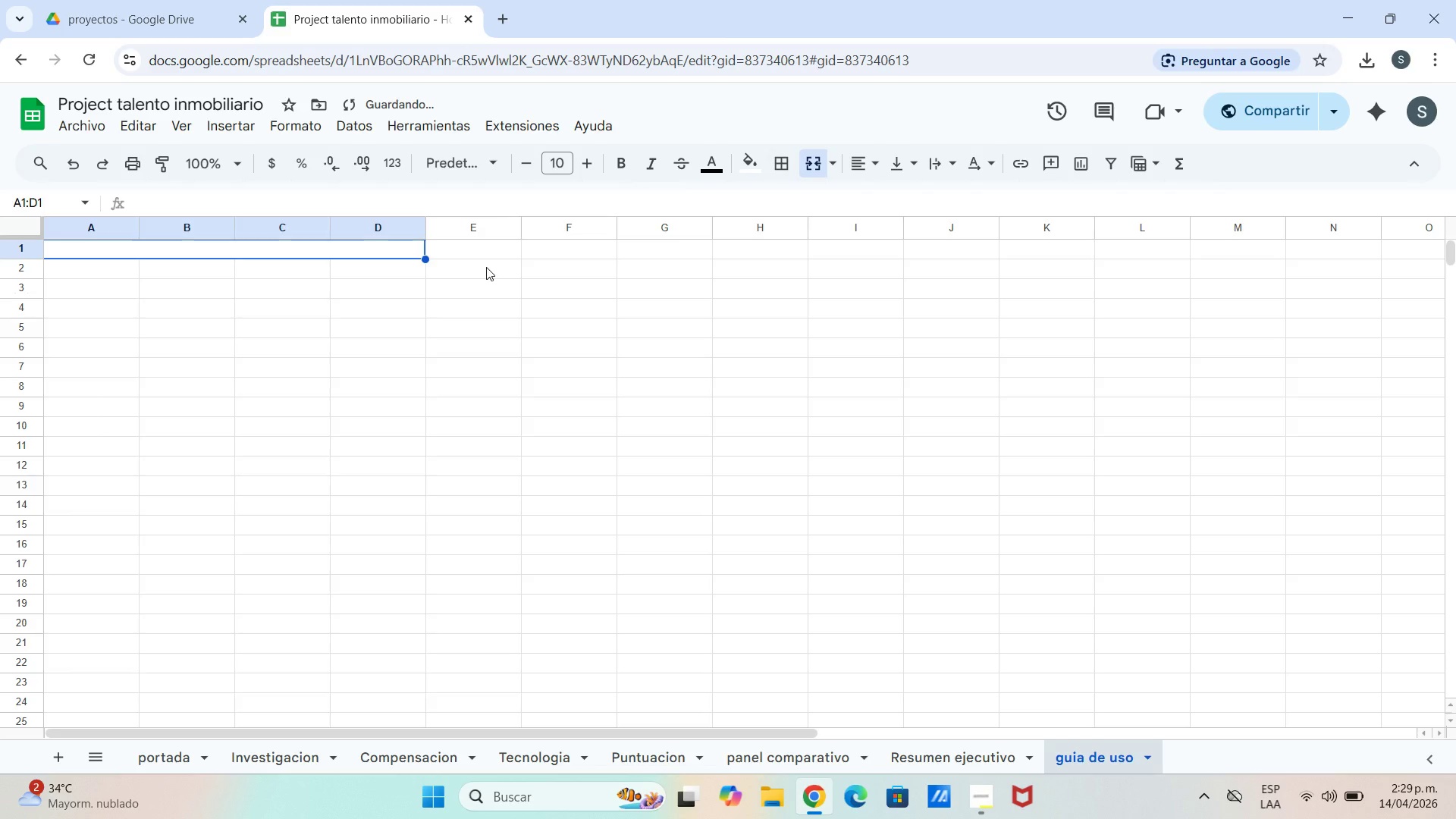 
type(GUIA COMPLETA DE USO- PASO A PASO)
 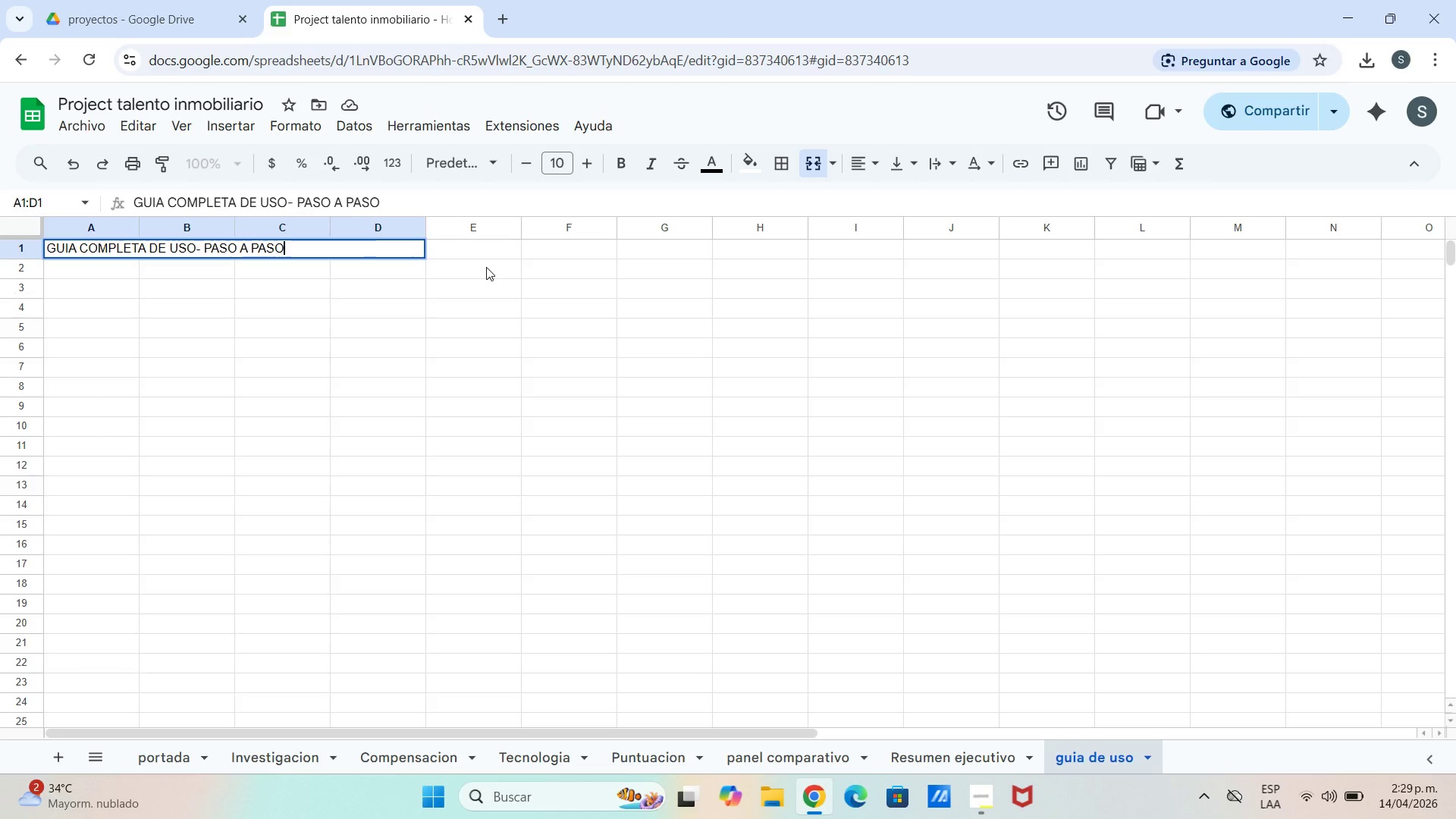 
type( PARA PRINCIA)
key(Backspace)
type(PIANTES)
 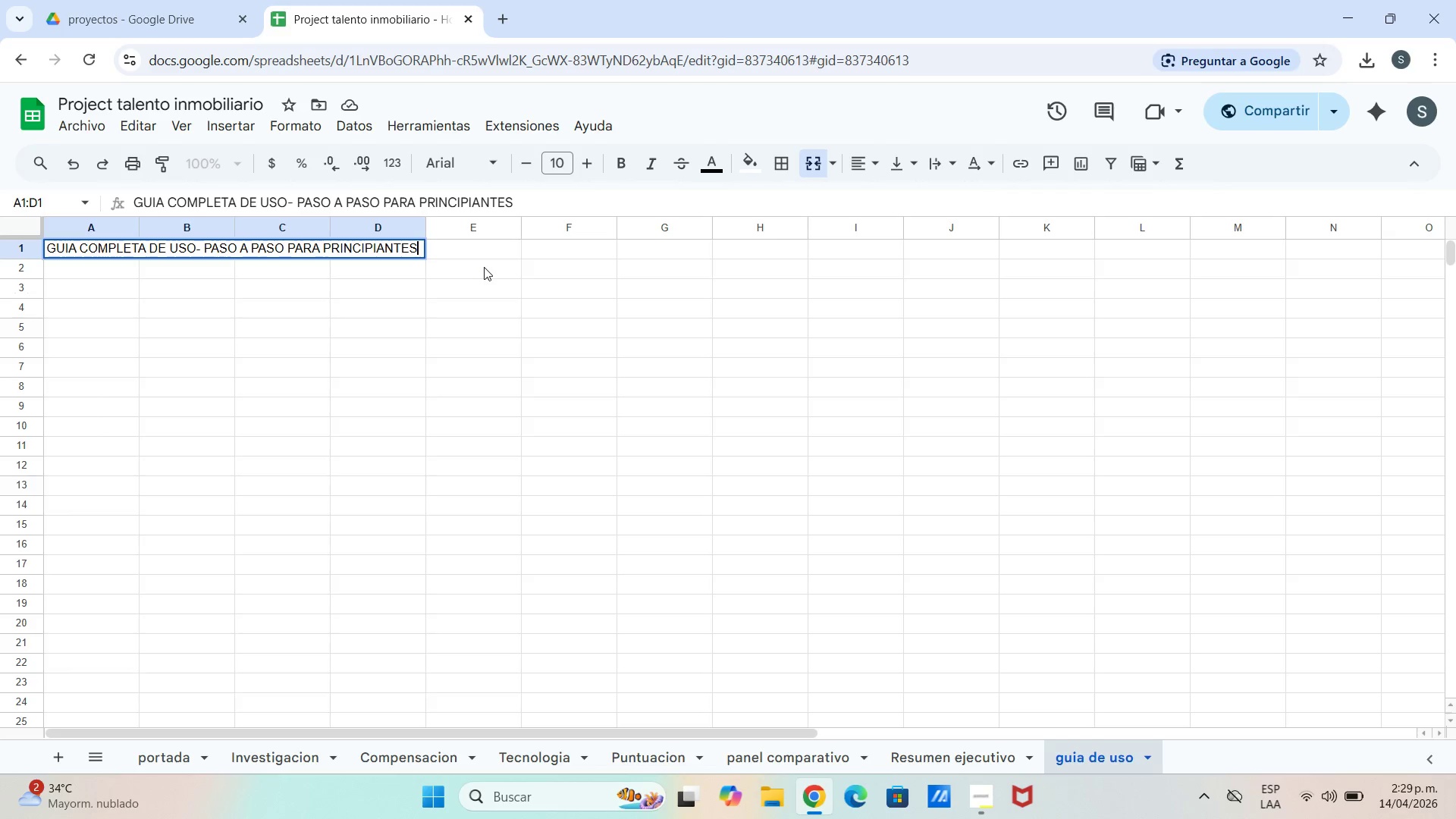 
left_click([479, 377])
 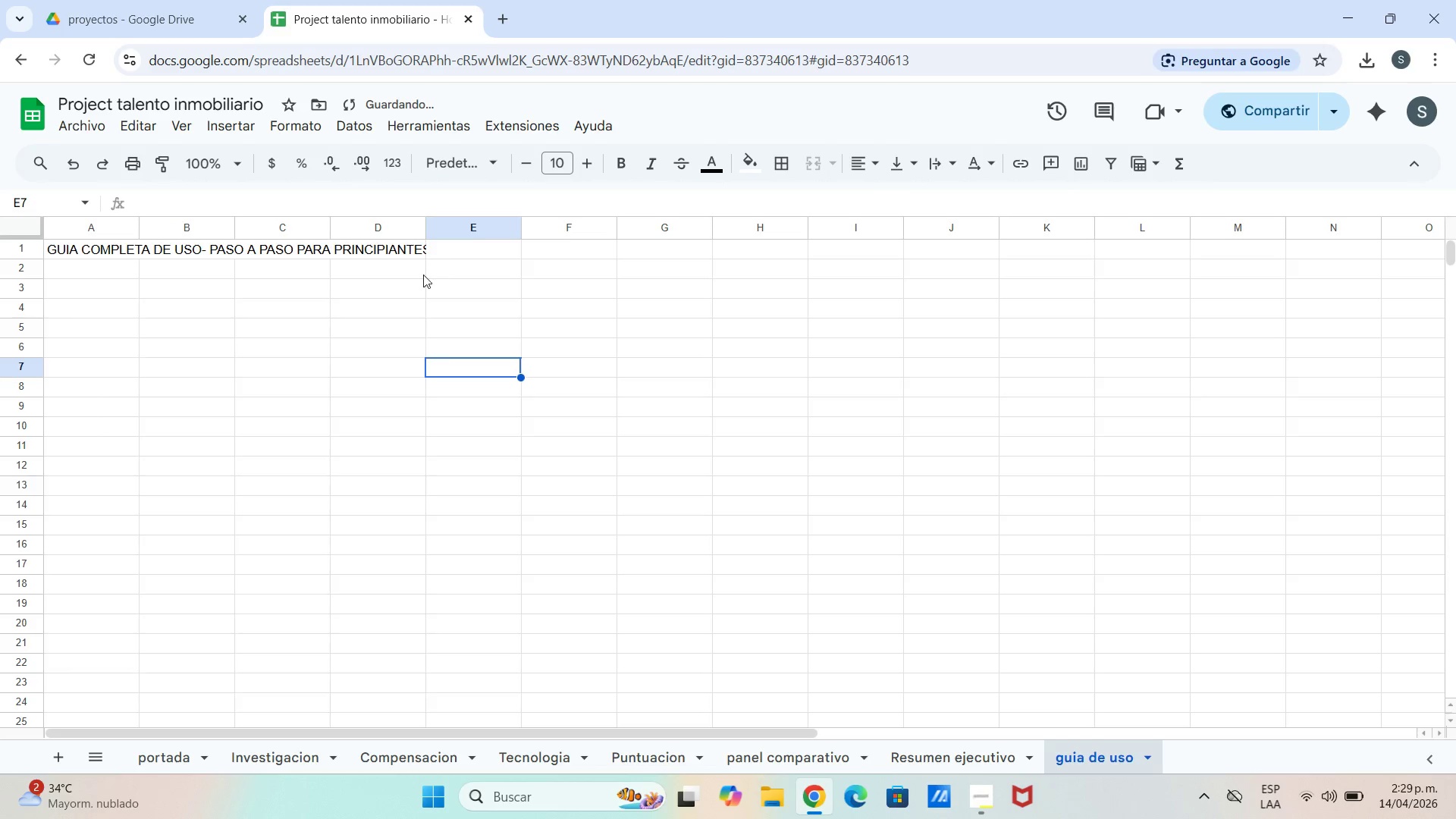 
left_click([419, 278])
 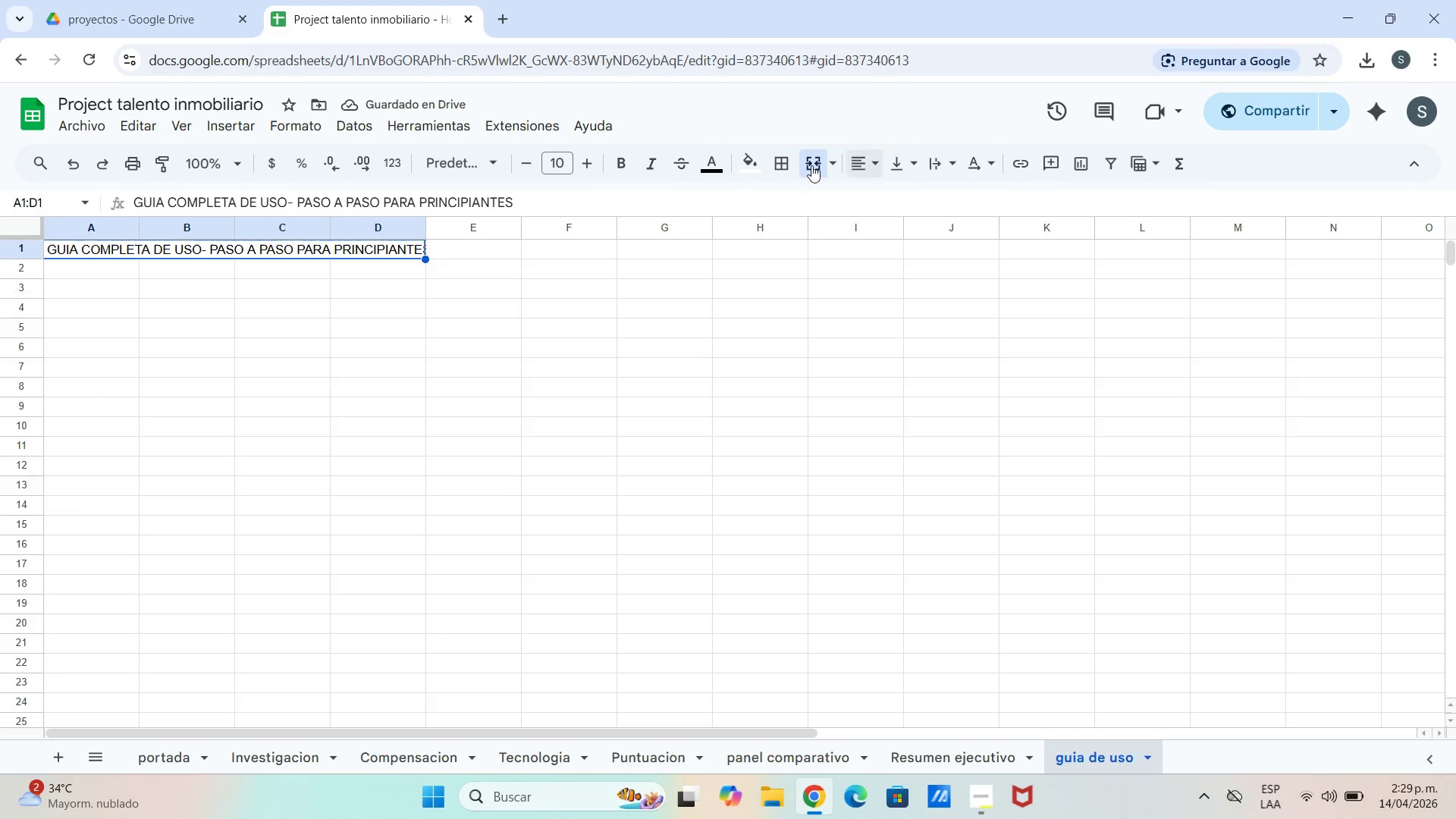 
left_click([704, 171])
 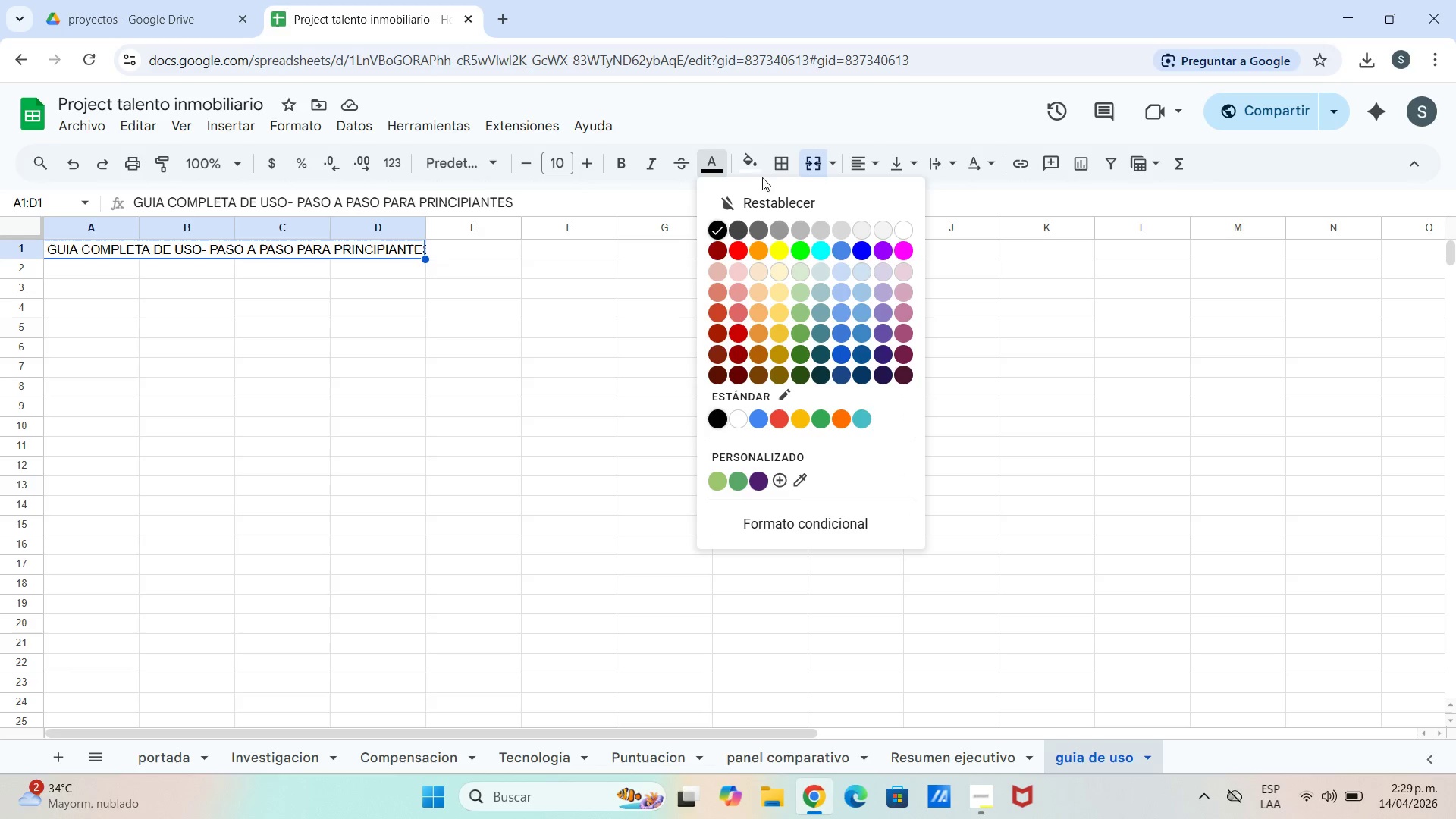 
left_click([757, 166])
 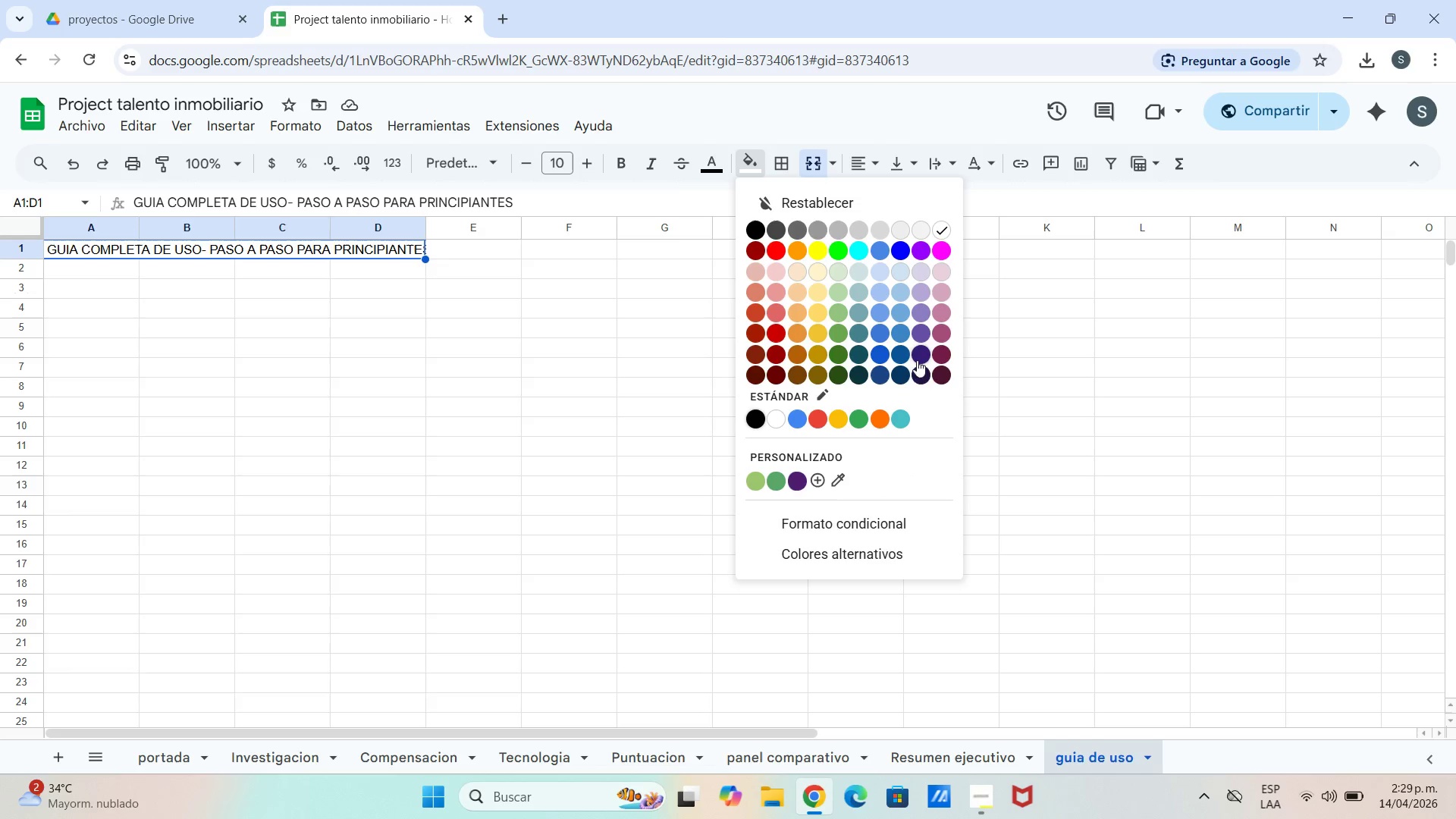 
left_click([917, 369])
 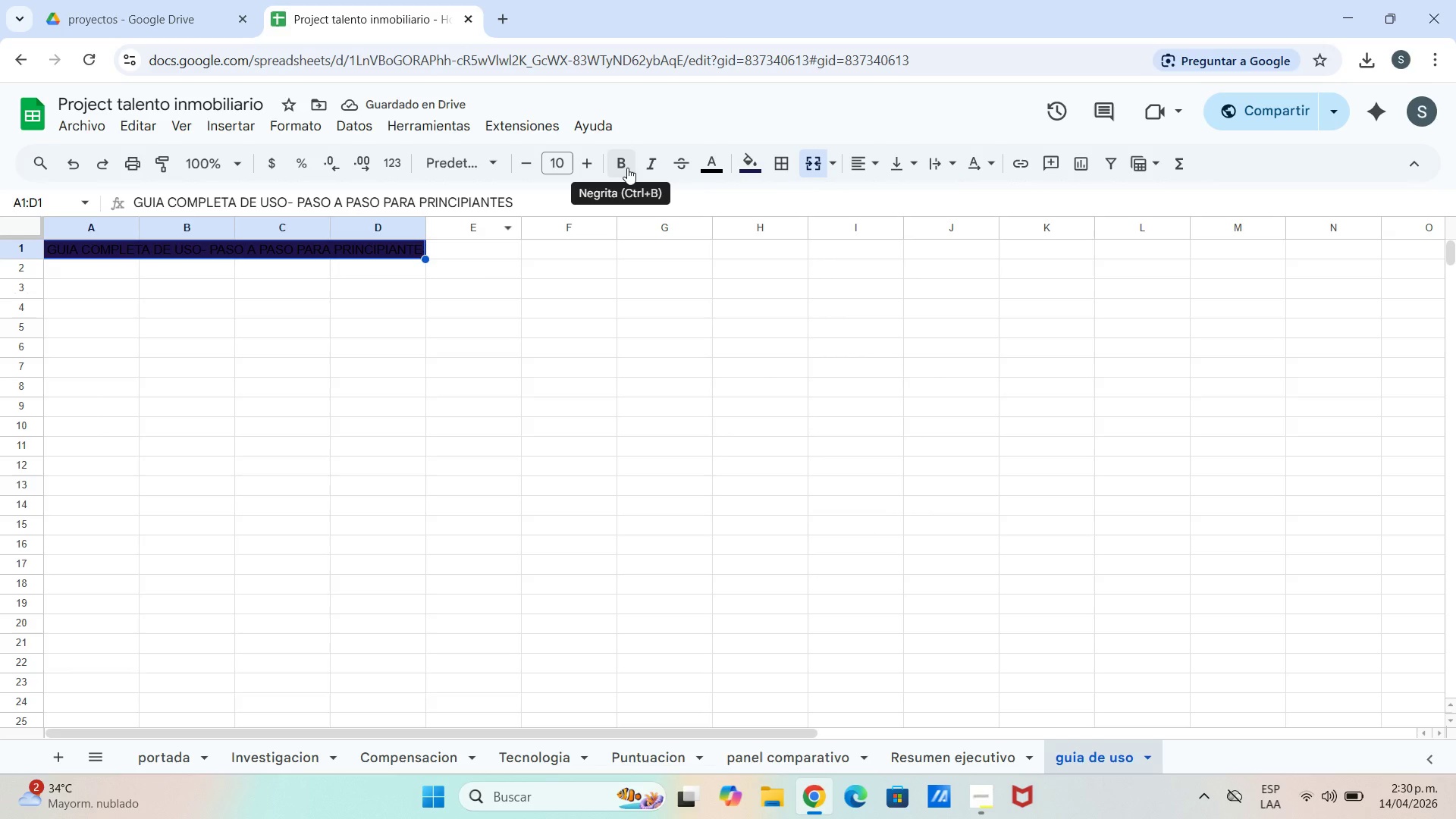 
left_click([710, 160])
 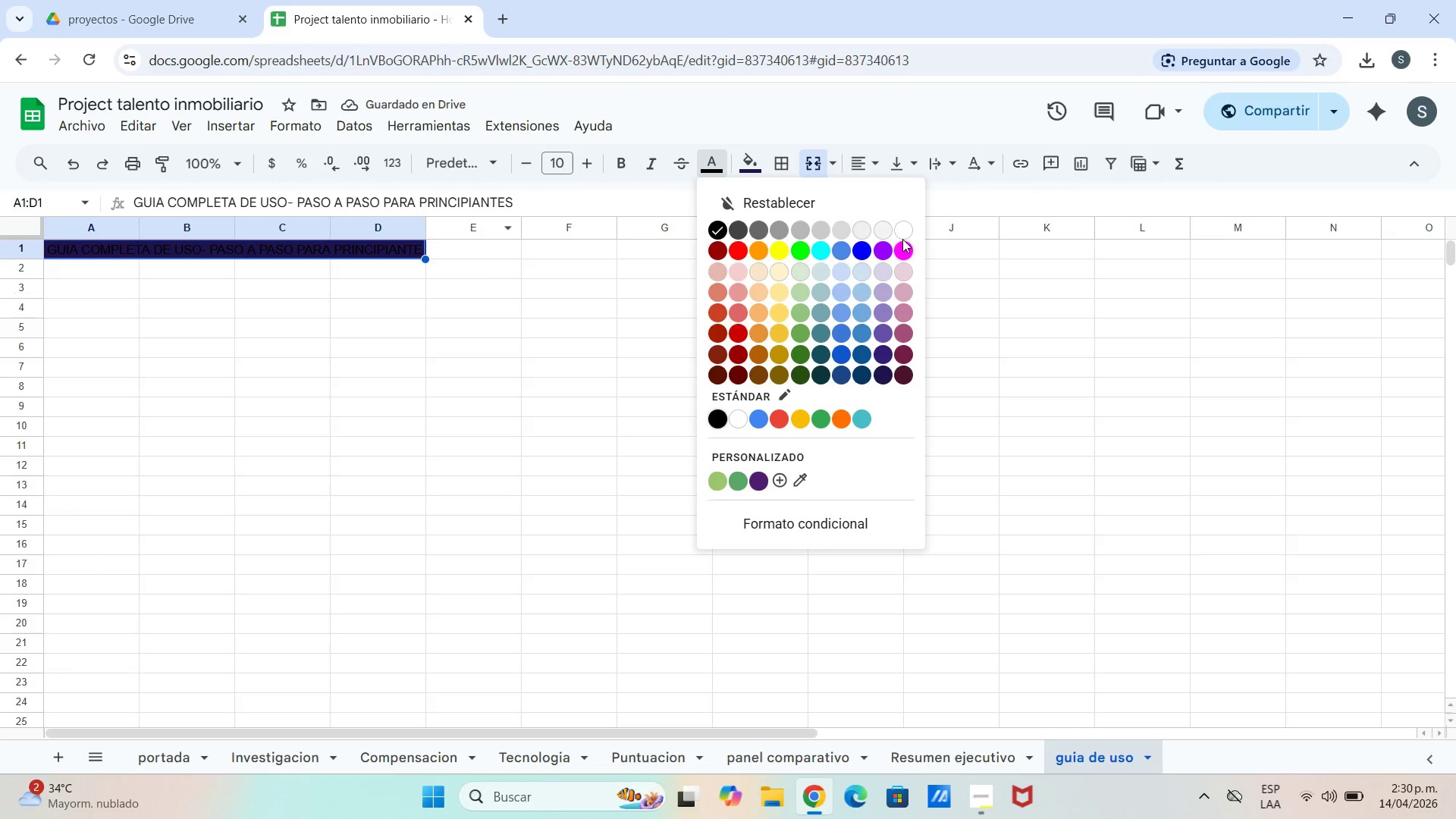 
left_click([902, 234])
 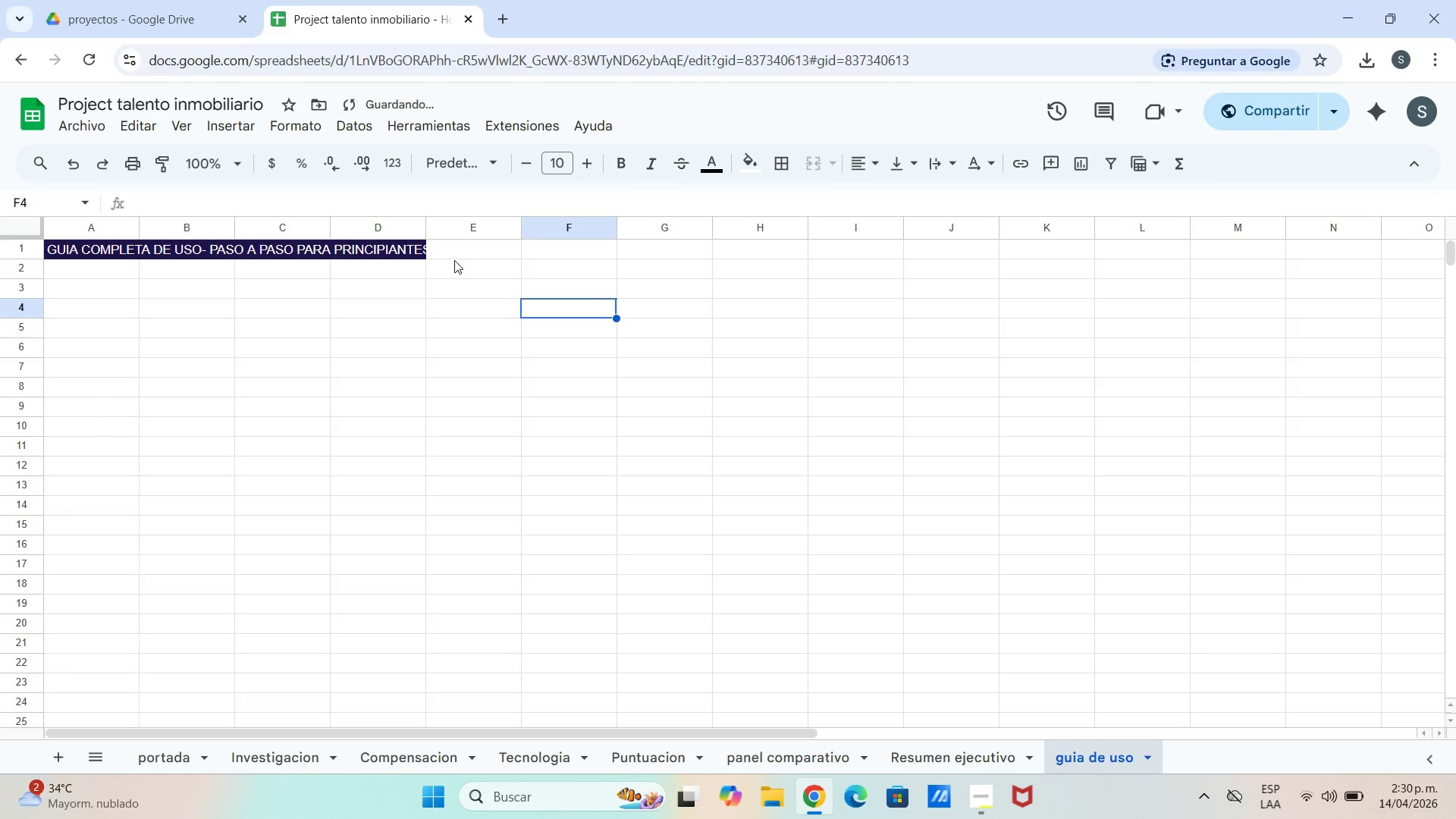 
double_click([408, 255])
 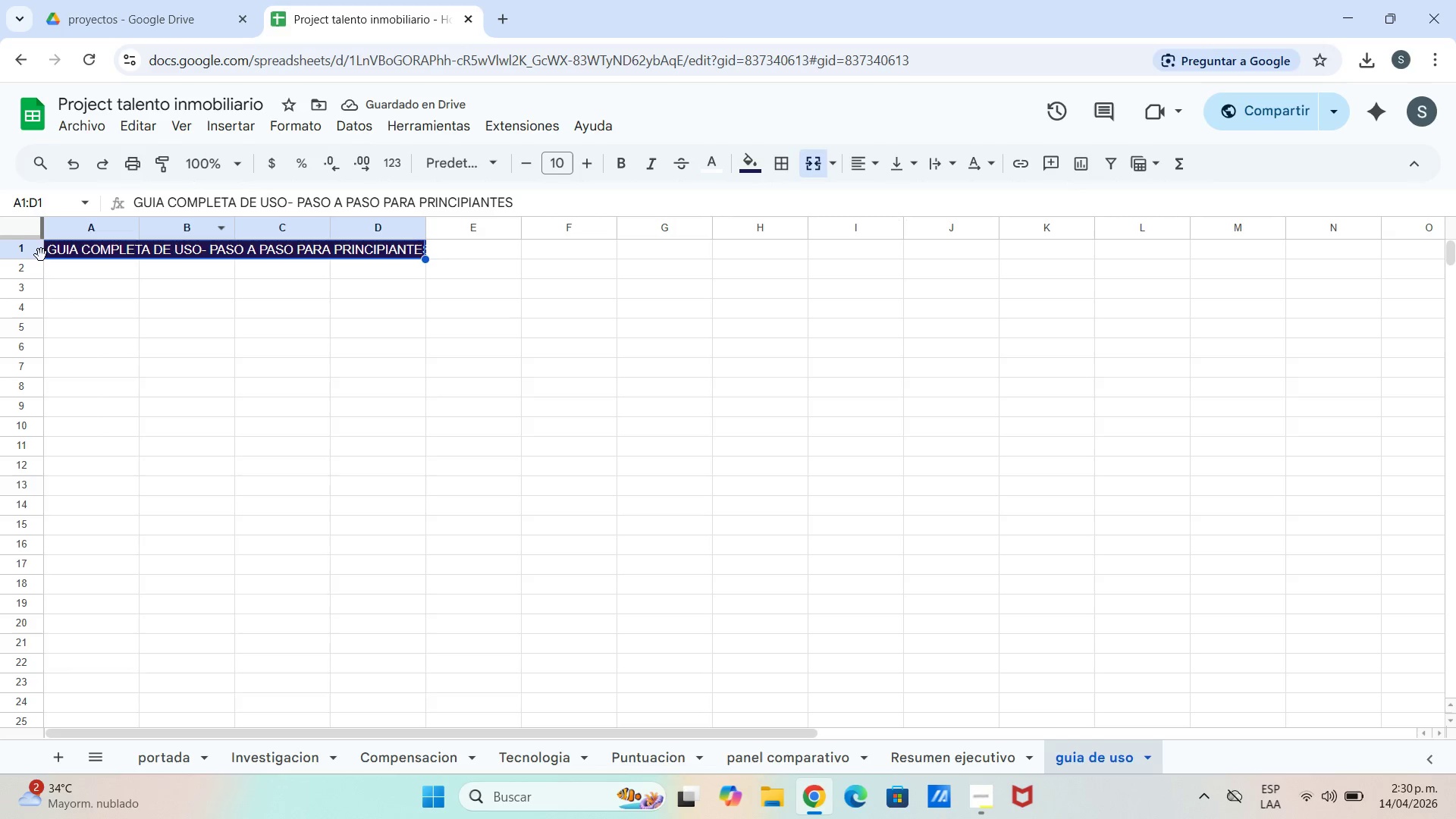 
left_click_drag(start_coordinate=[28, 259], to_coordinate=[27, 273])
 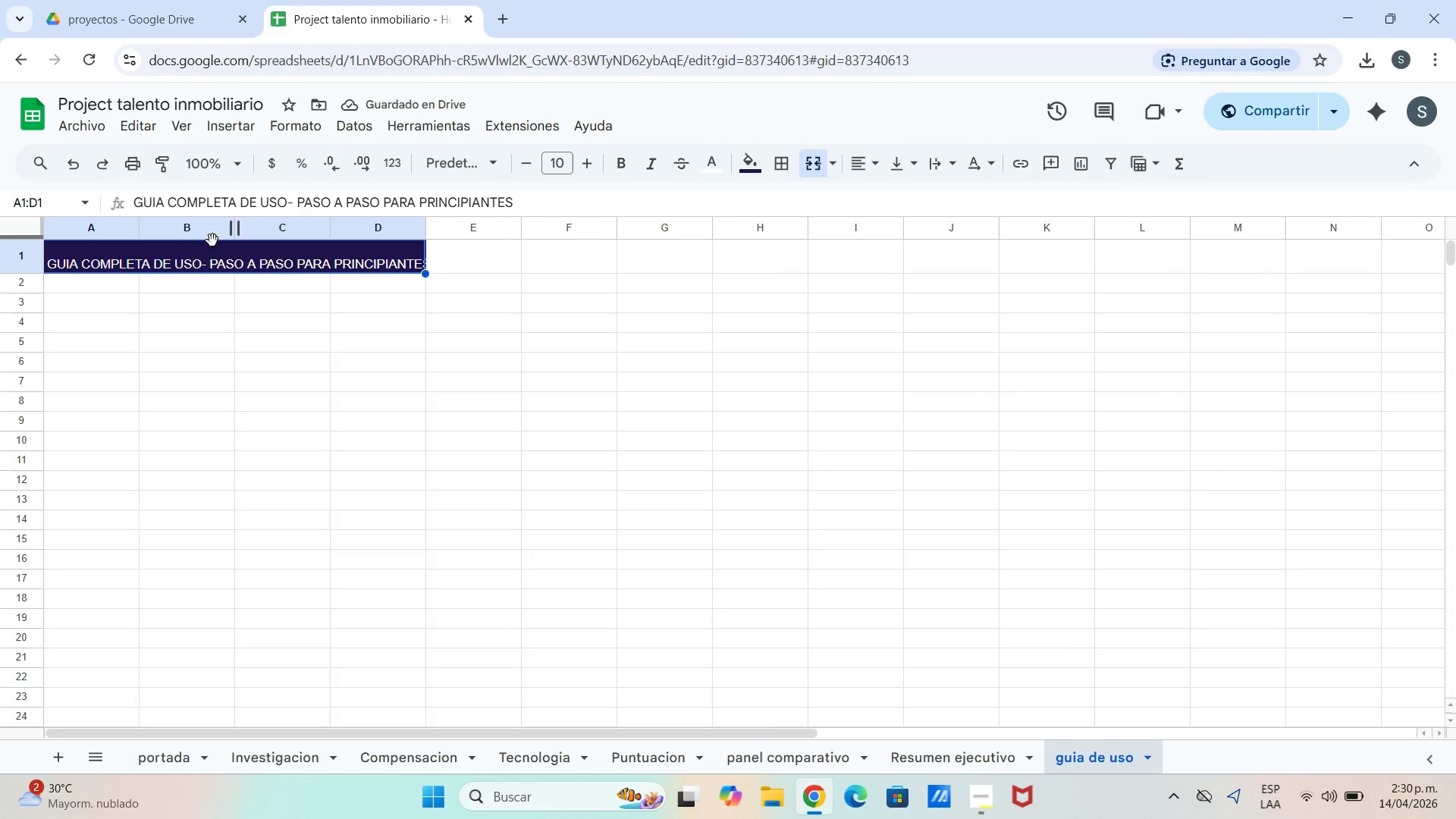 
left_click_drag(start_coordinate=[235, 234], to_coordinate=[321, 237])
 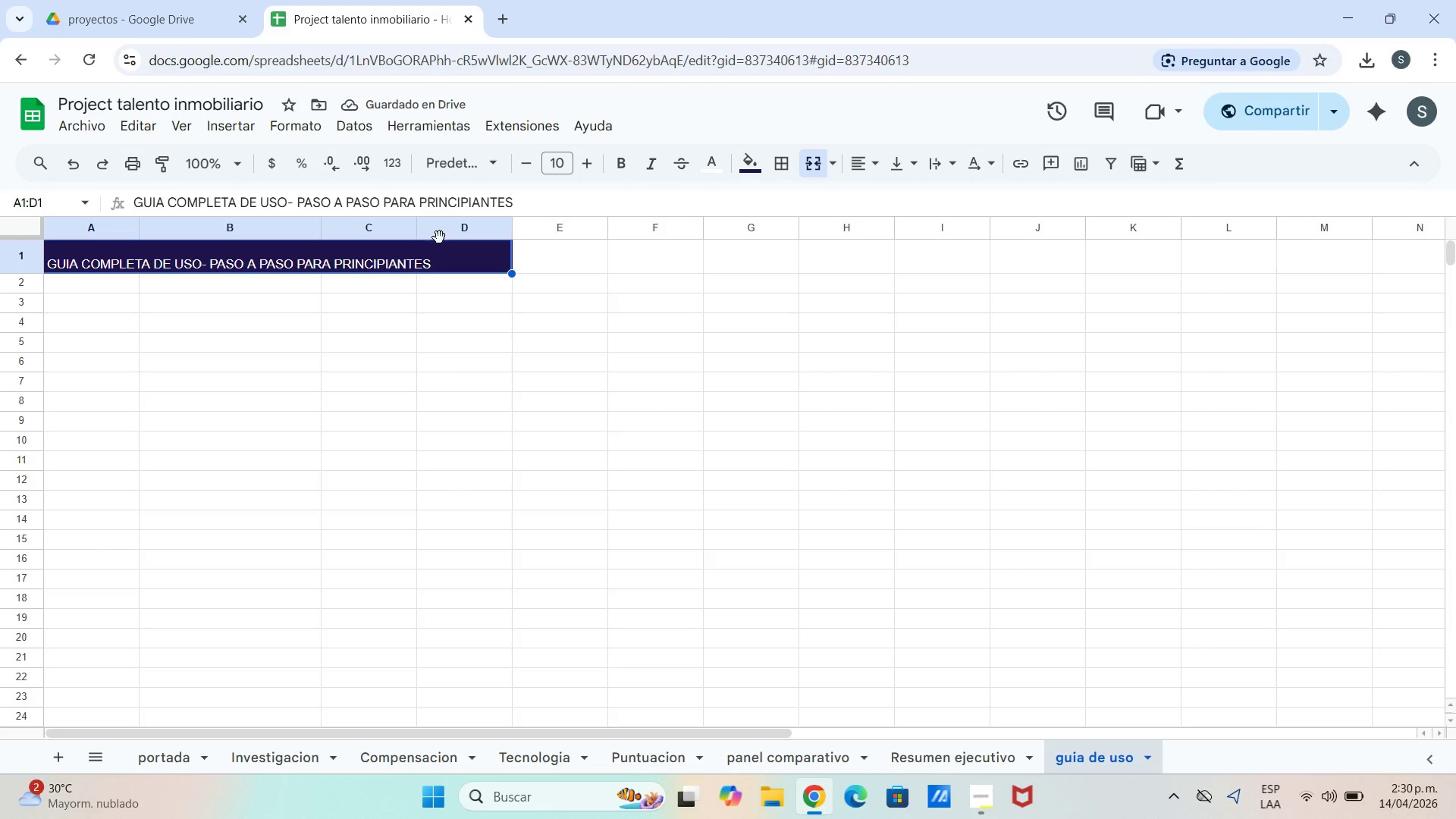 
left_click_drag(start_coordinate=[416, 226], to_coordinate=[575, 230])
 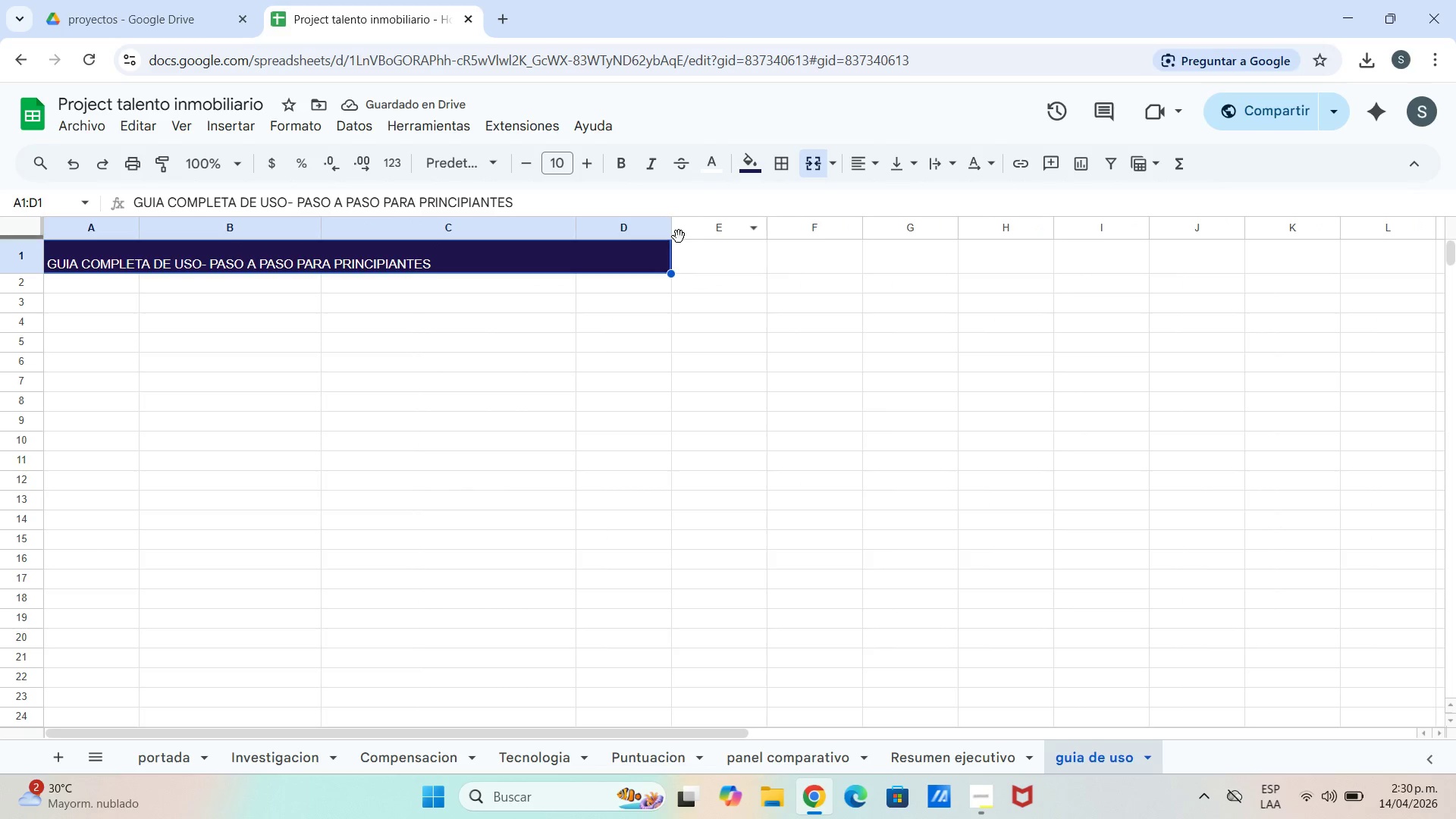 
wait(5.27)
 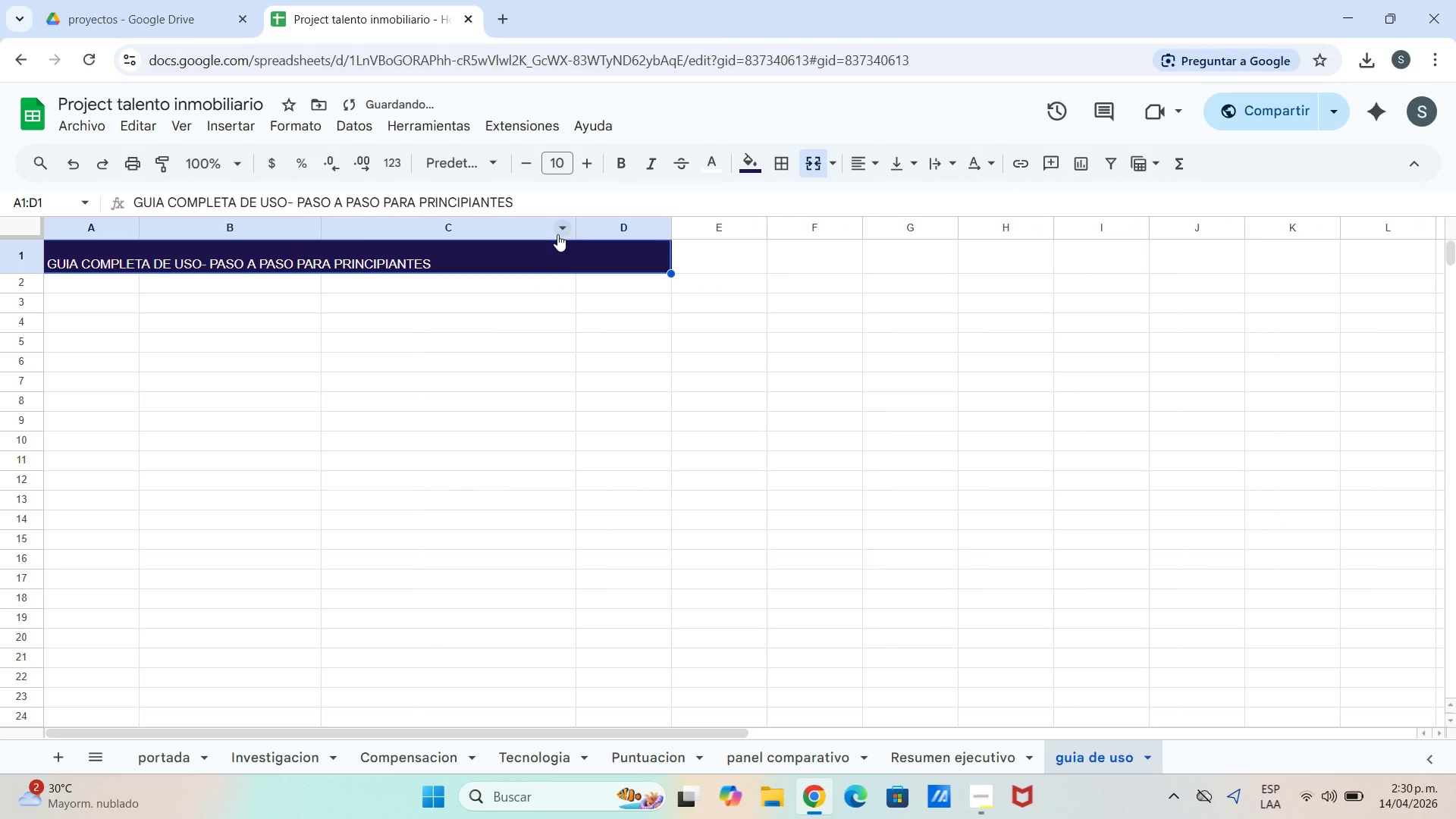 
left_click_drag(start_coordinate=[671, 230], to_coordinate=[742, 238])
 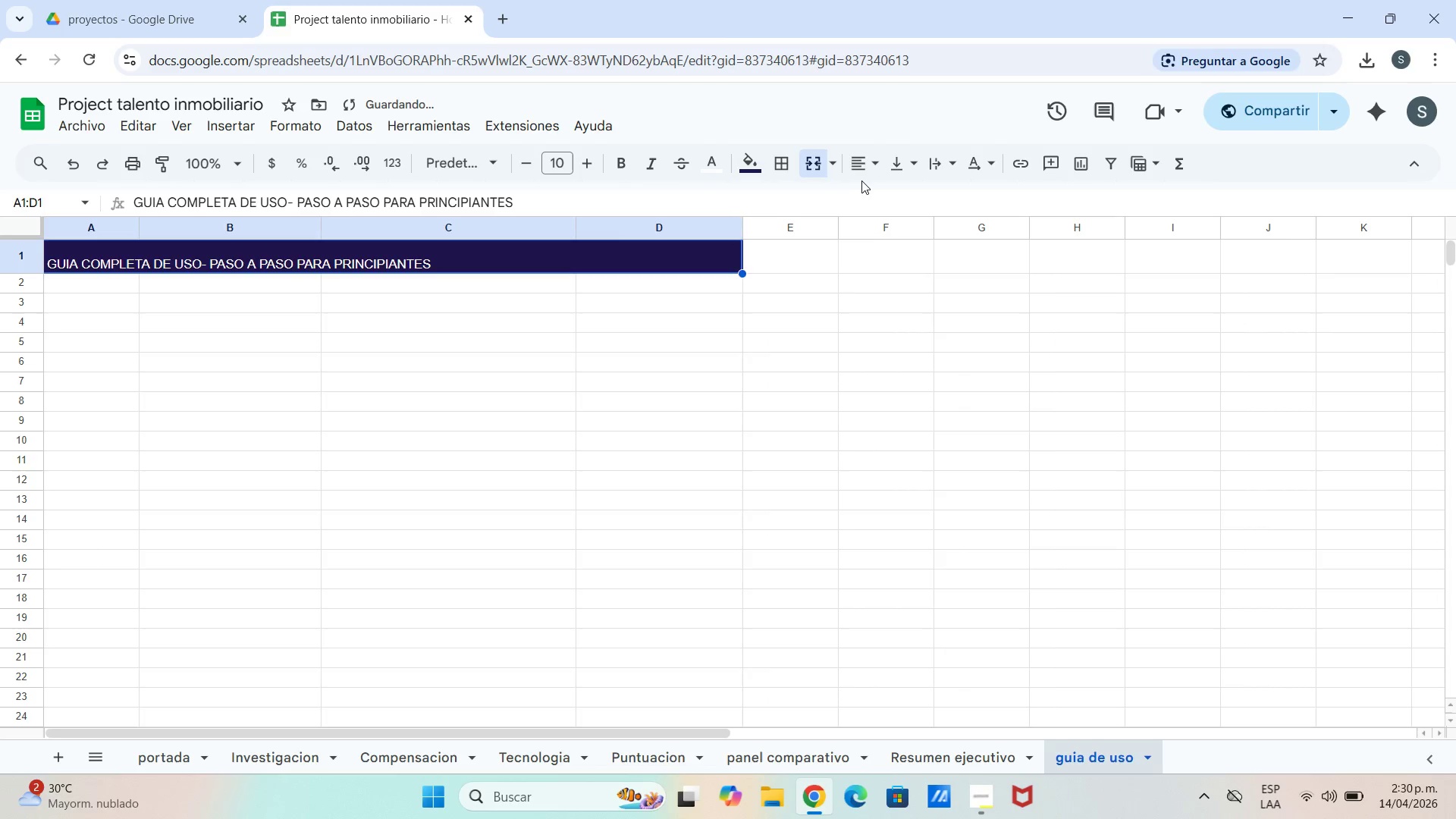 
double_click([882, 161])
 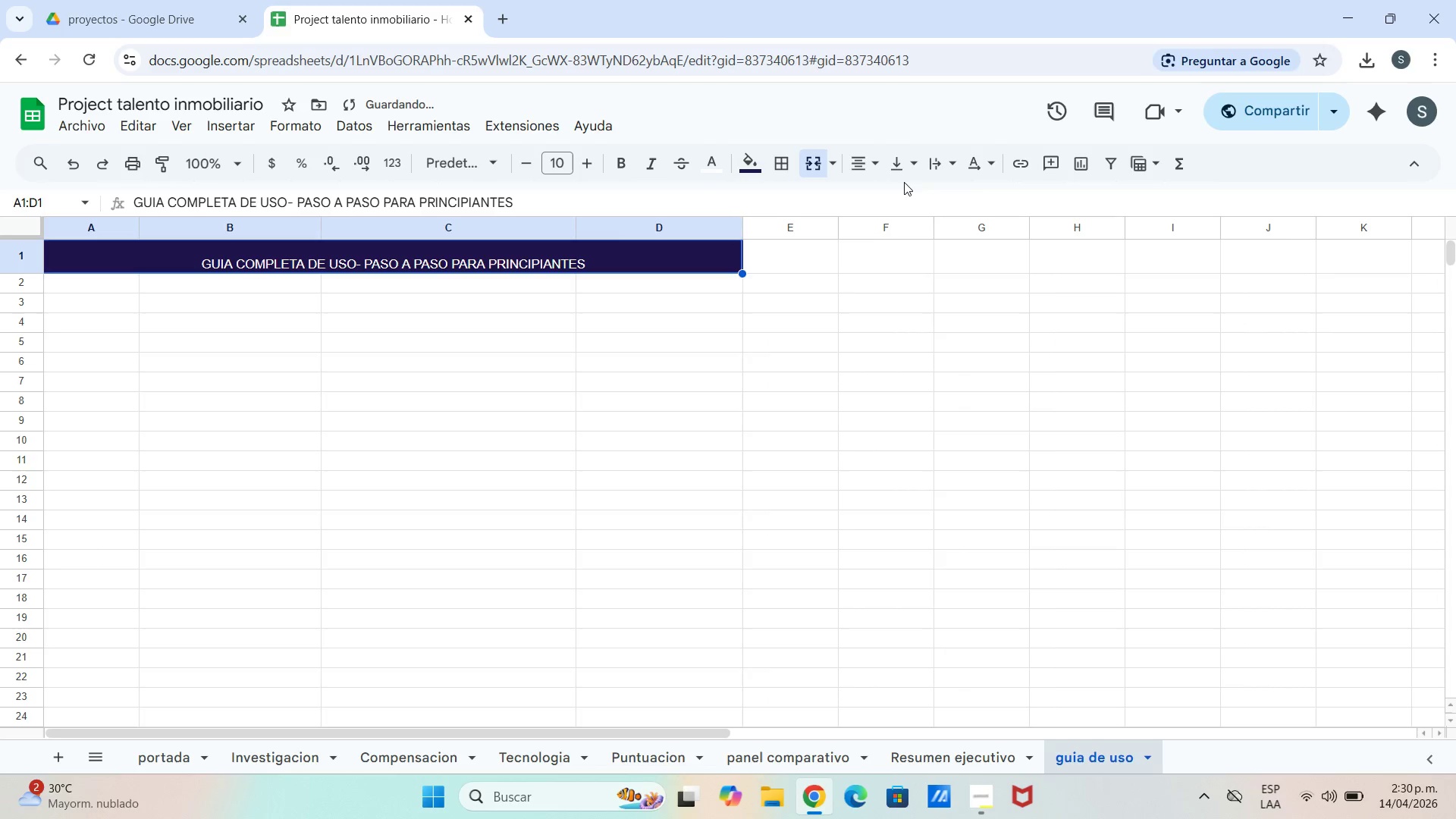 
double_click([914, 162])
 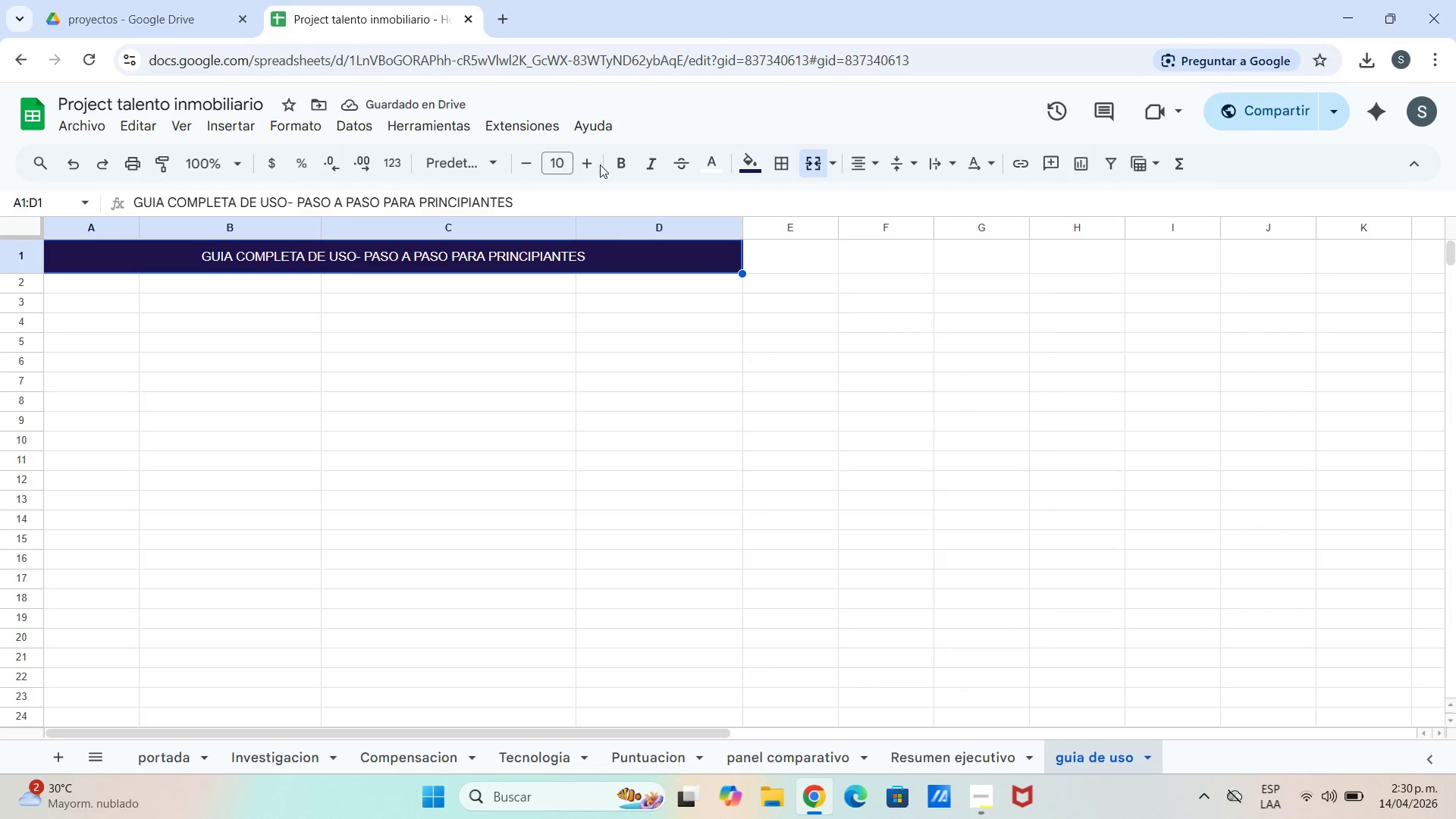 
triple_click([583, 162])
 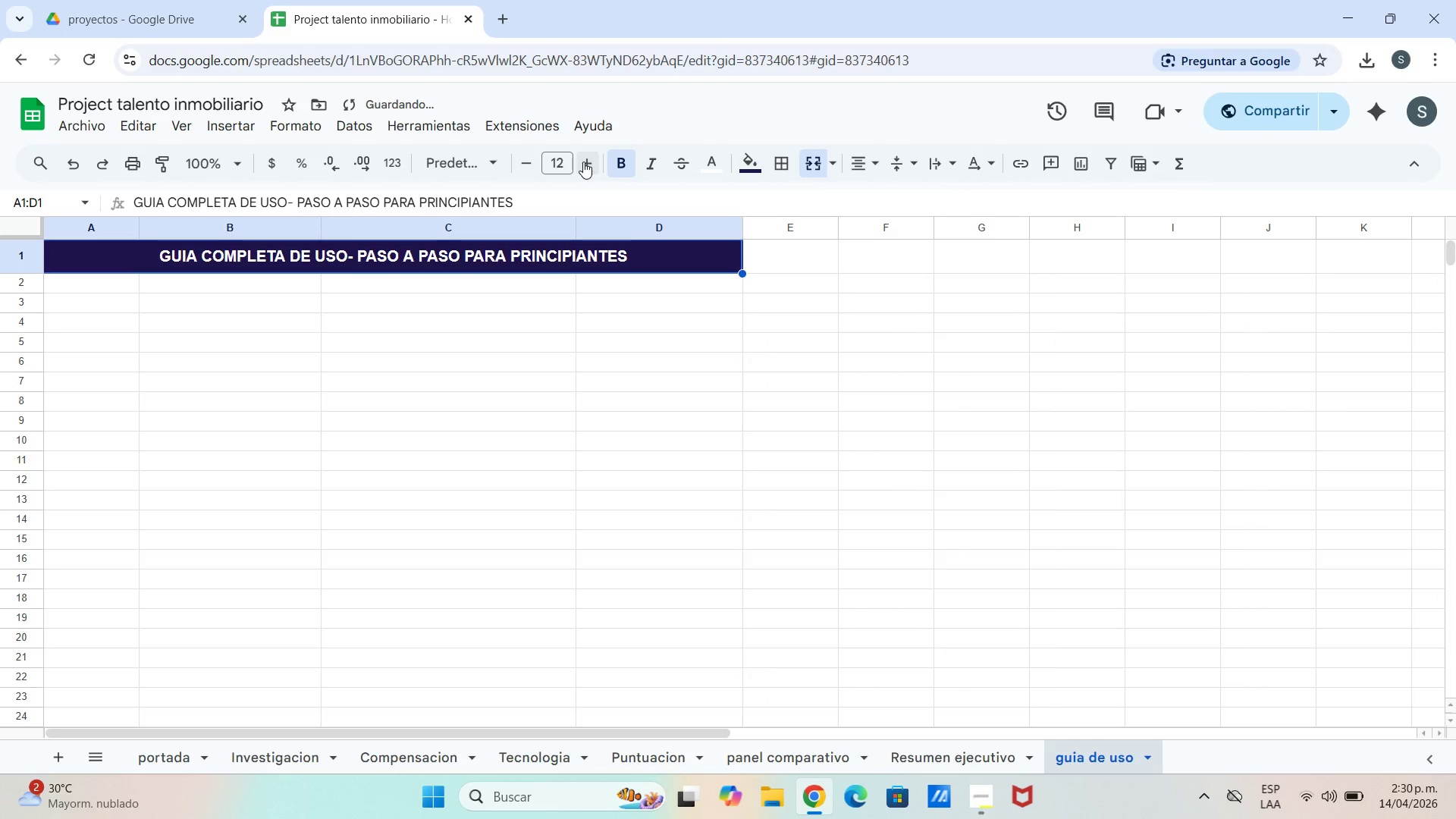 
triple_click([583, 162])
 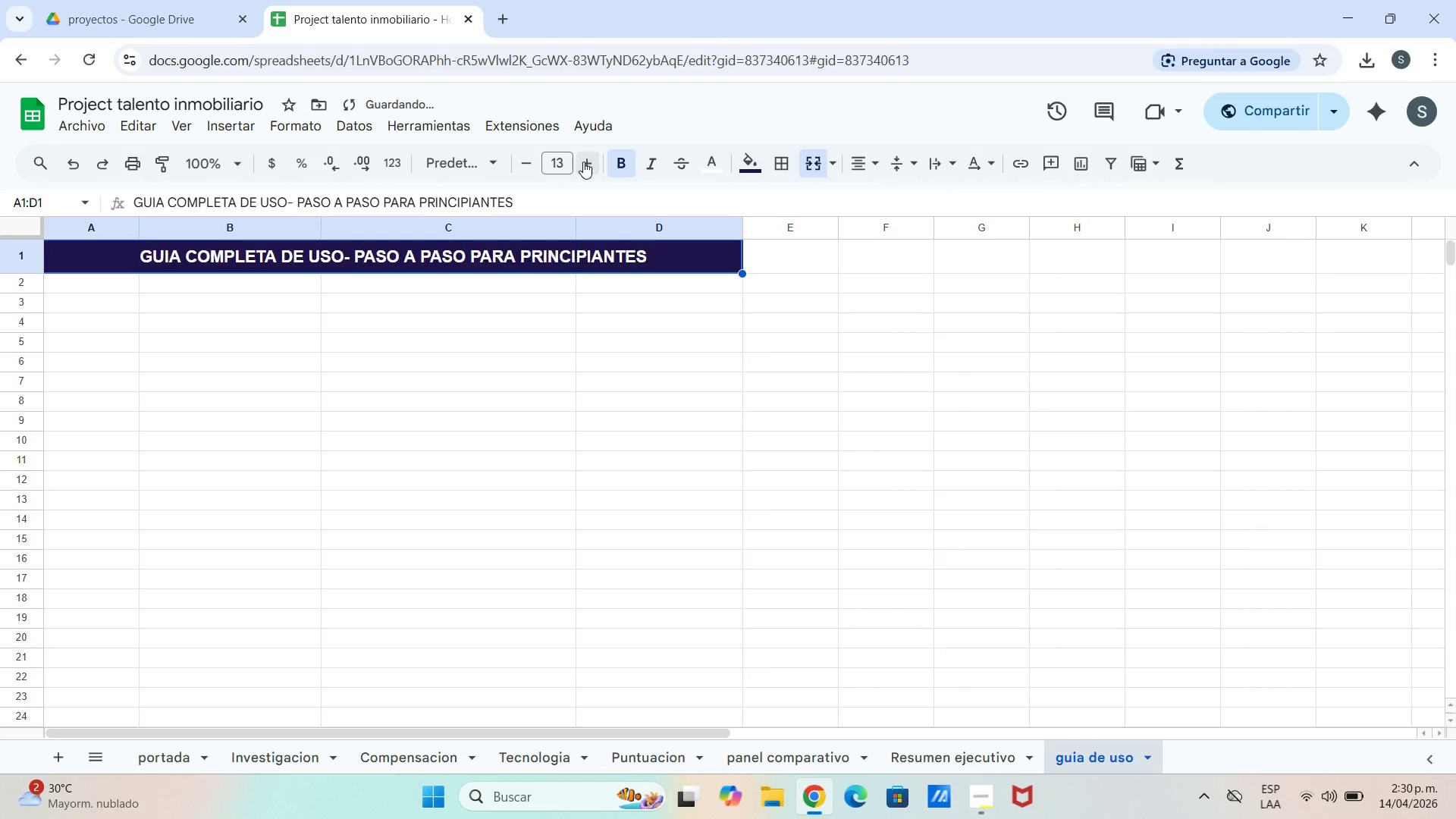 
triple_click([583, 162])
 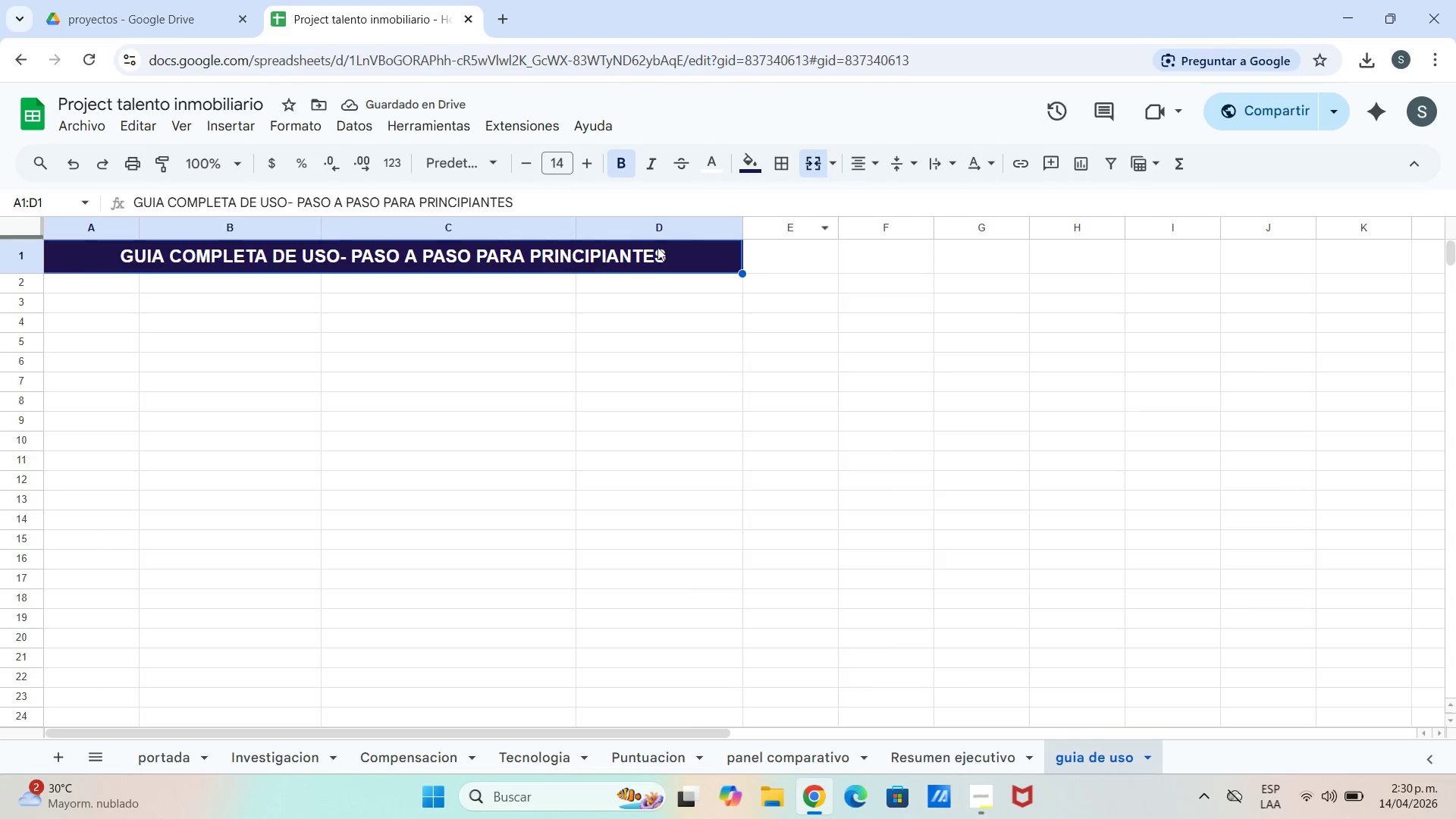 
double_click([105, 251])
 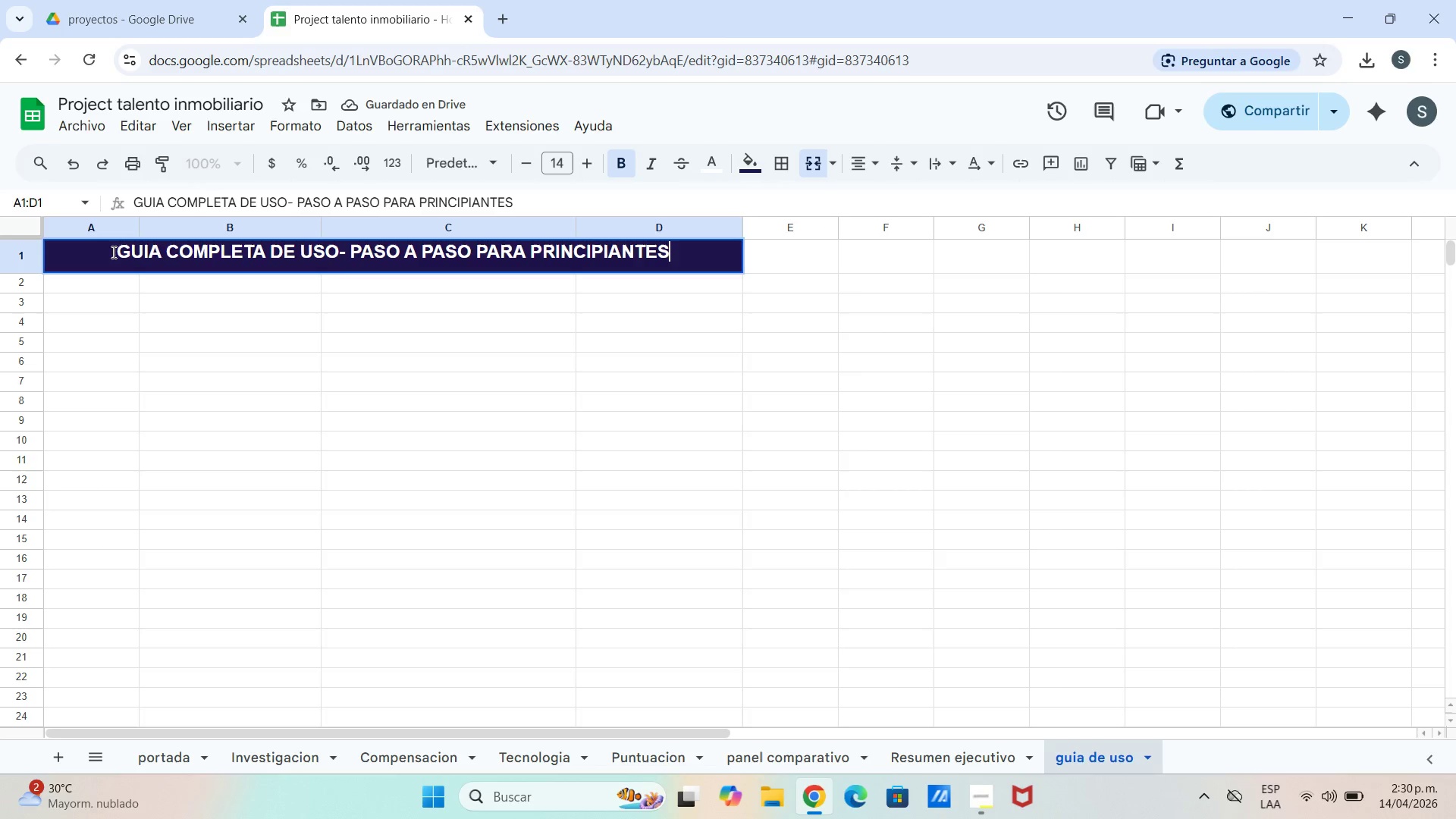 
triple_click([113, 253])
 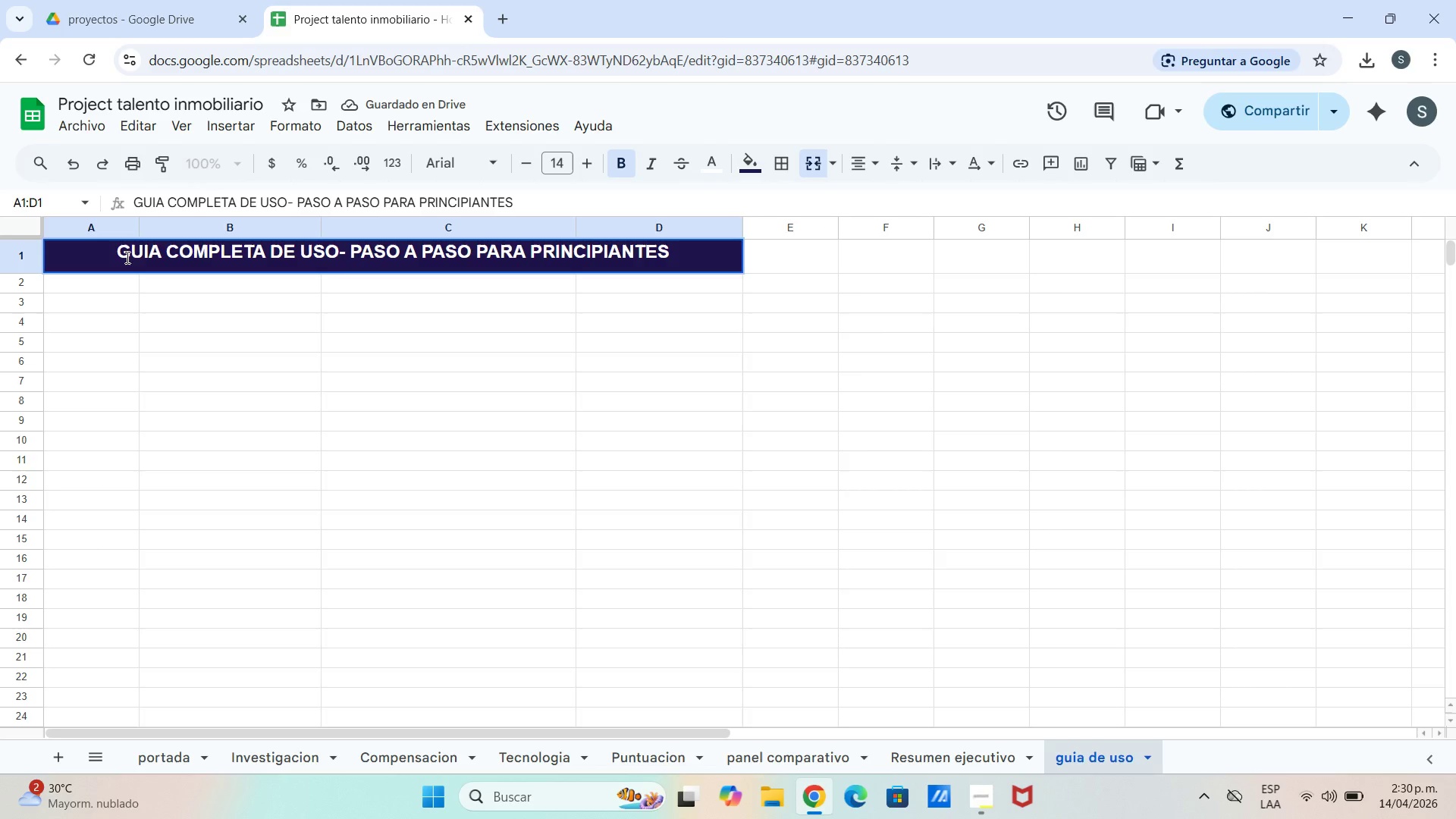 
right_click([126, 257])
 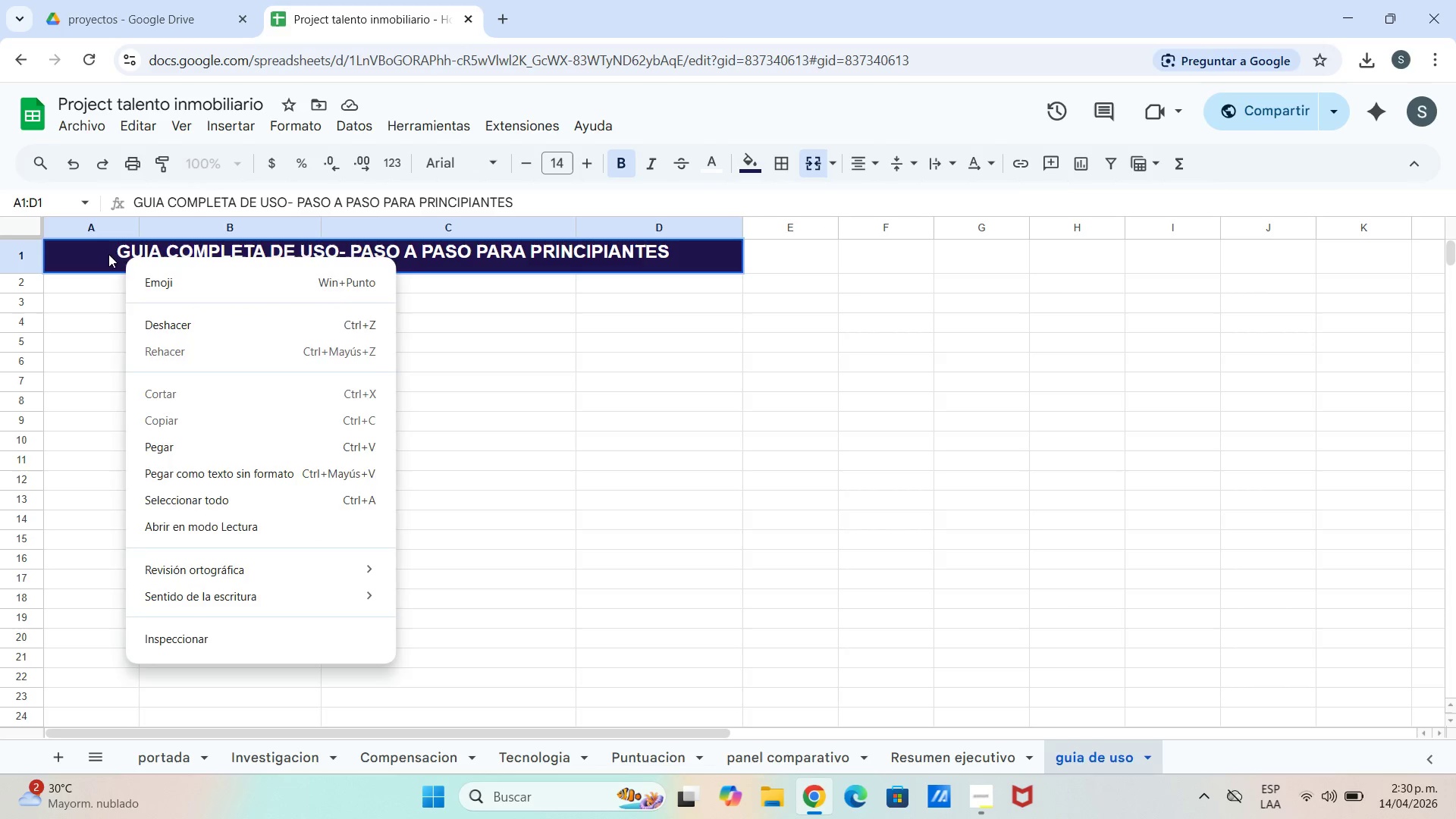 
left_click([108, 252])
 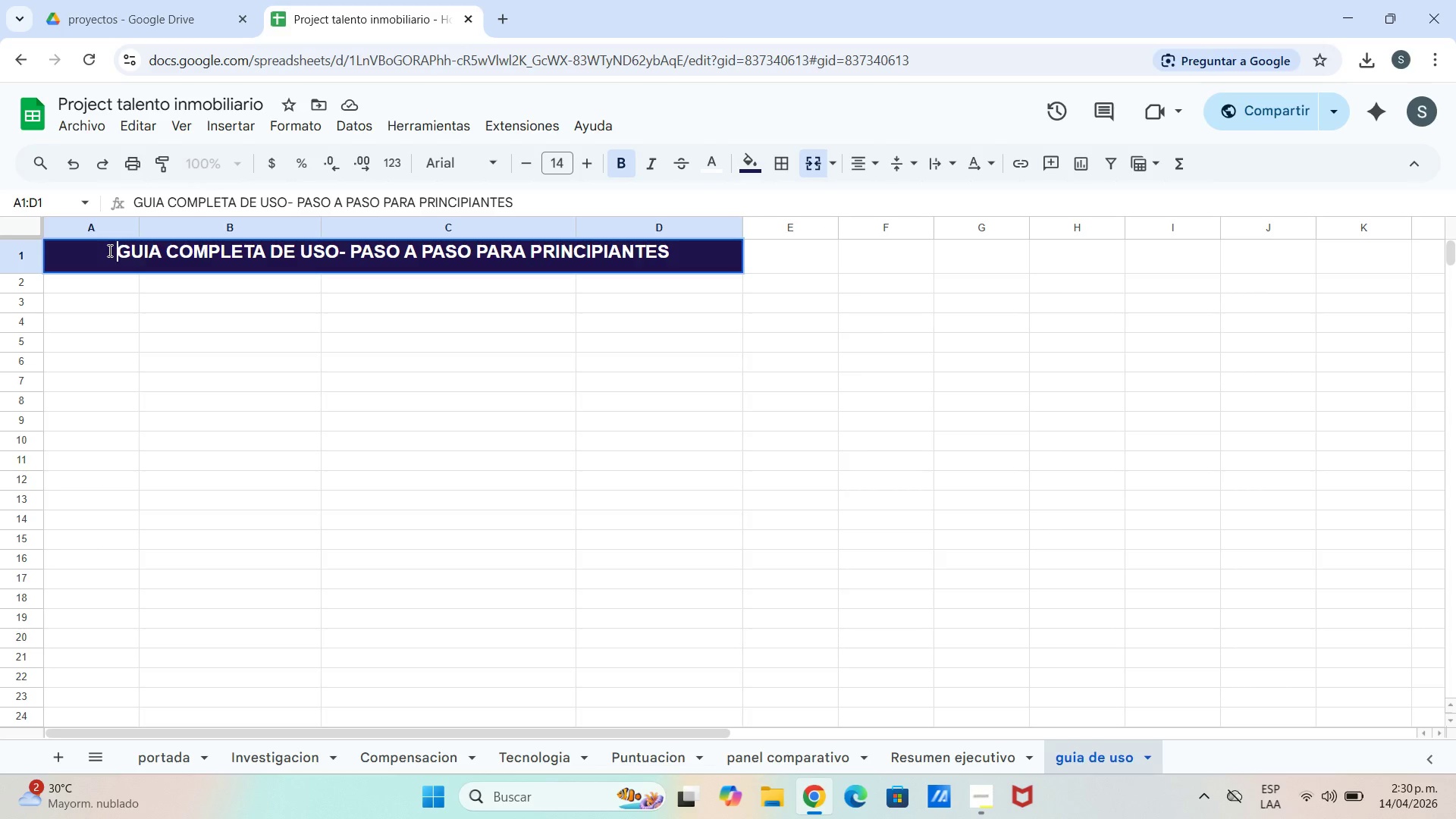 
right_click([108, 250])
 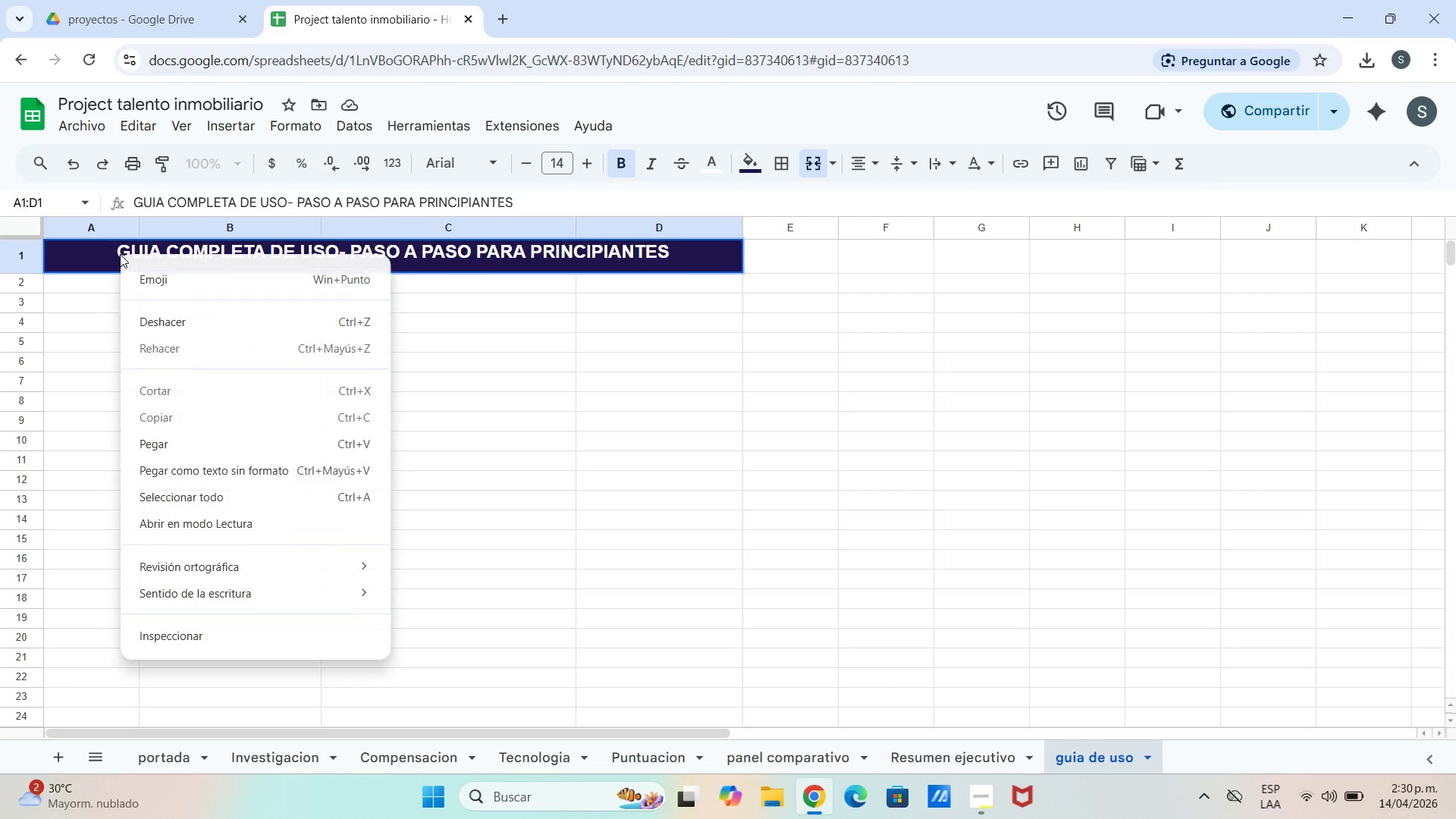 
left_click([146, 268])
 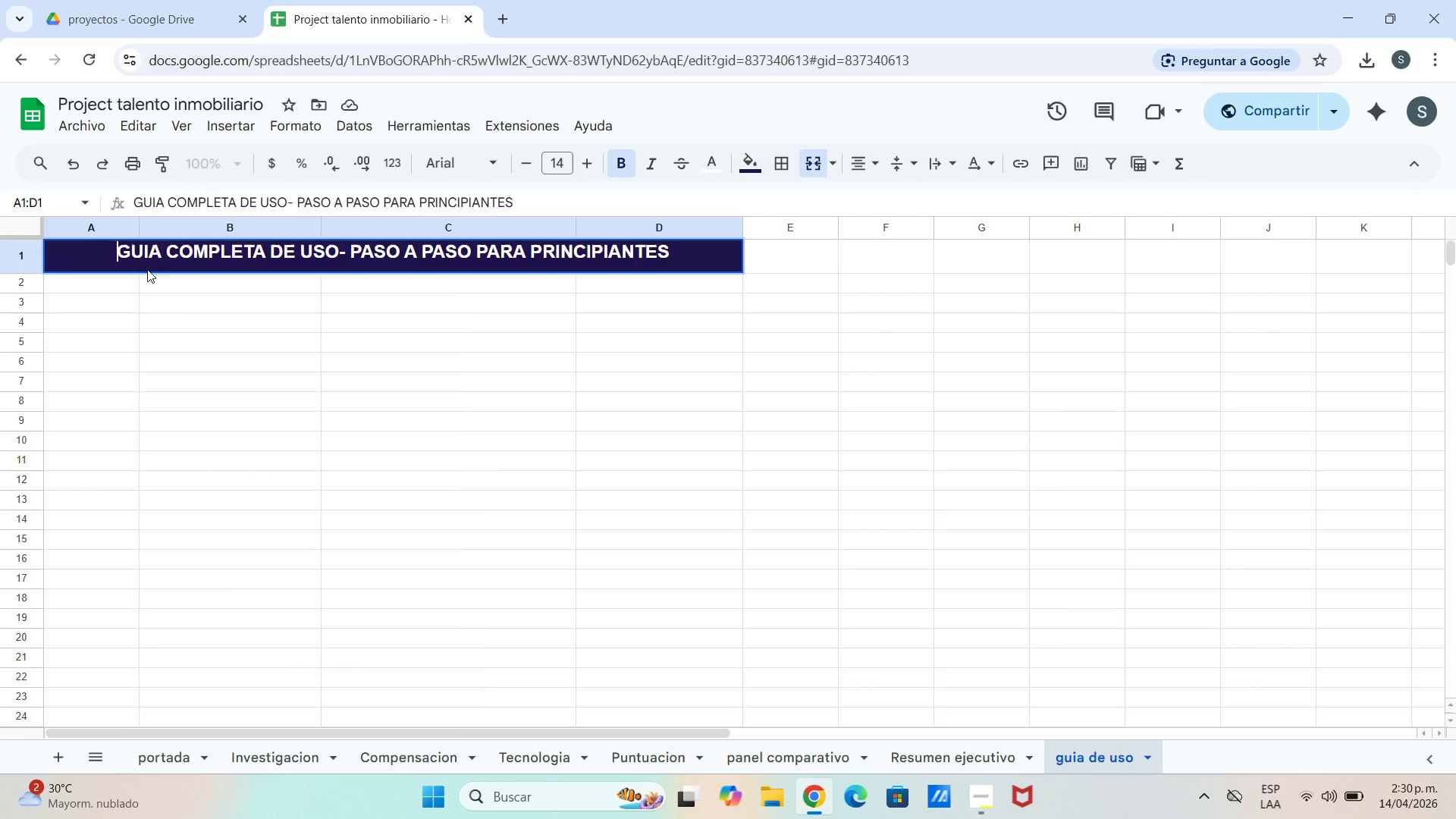 
key(Meta+MetaLeft)
 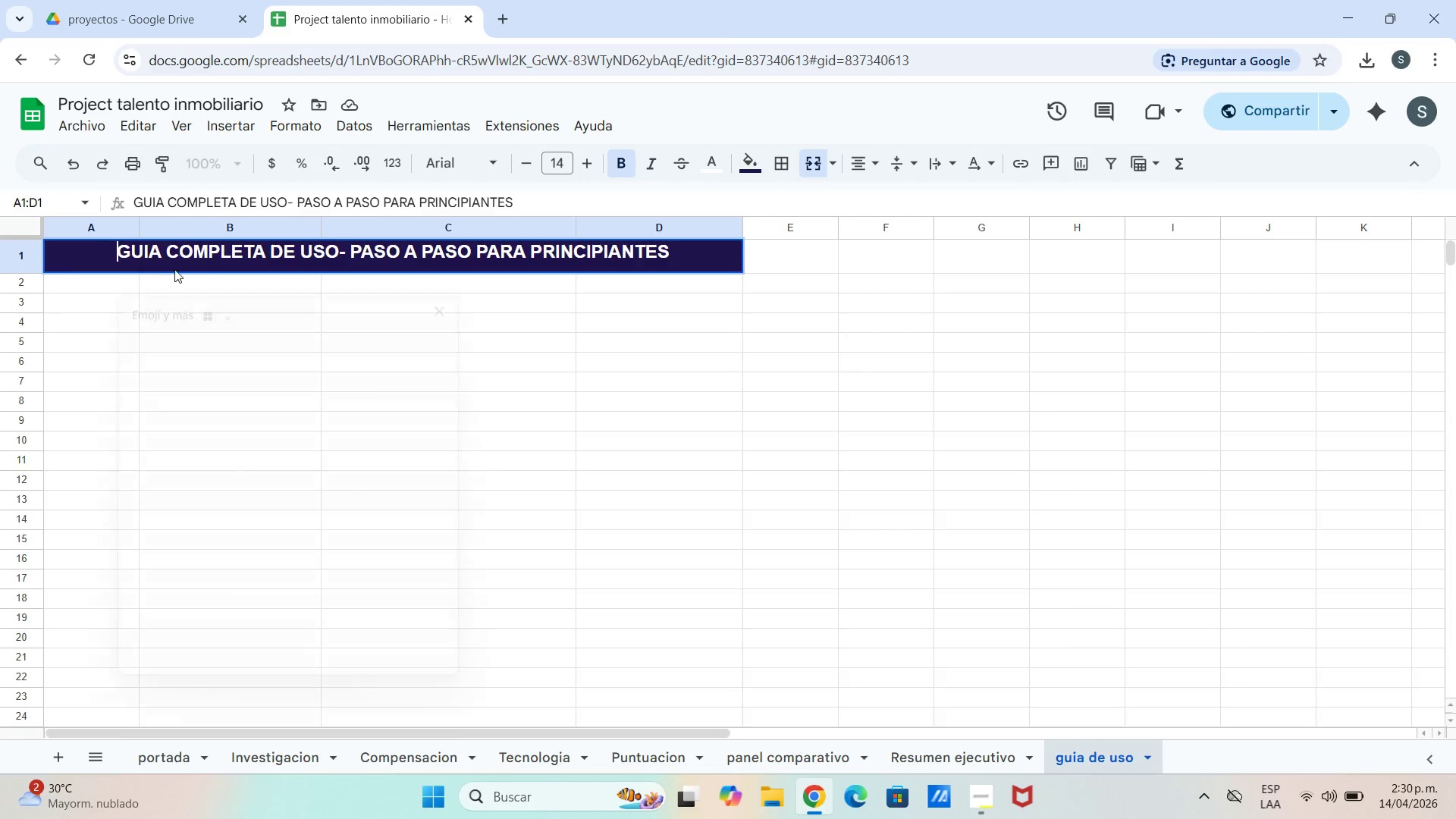 
hold_key(key=Period, duration=24.06)
 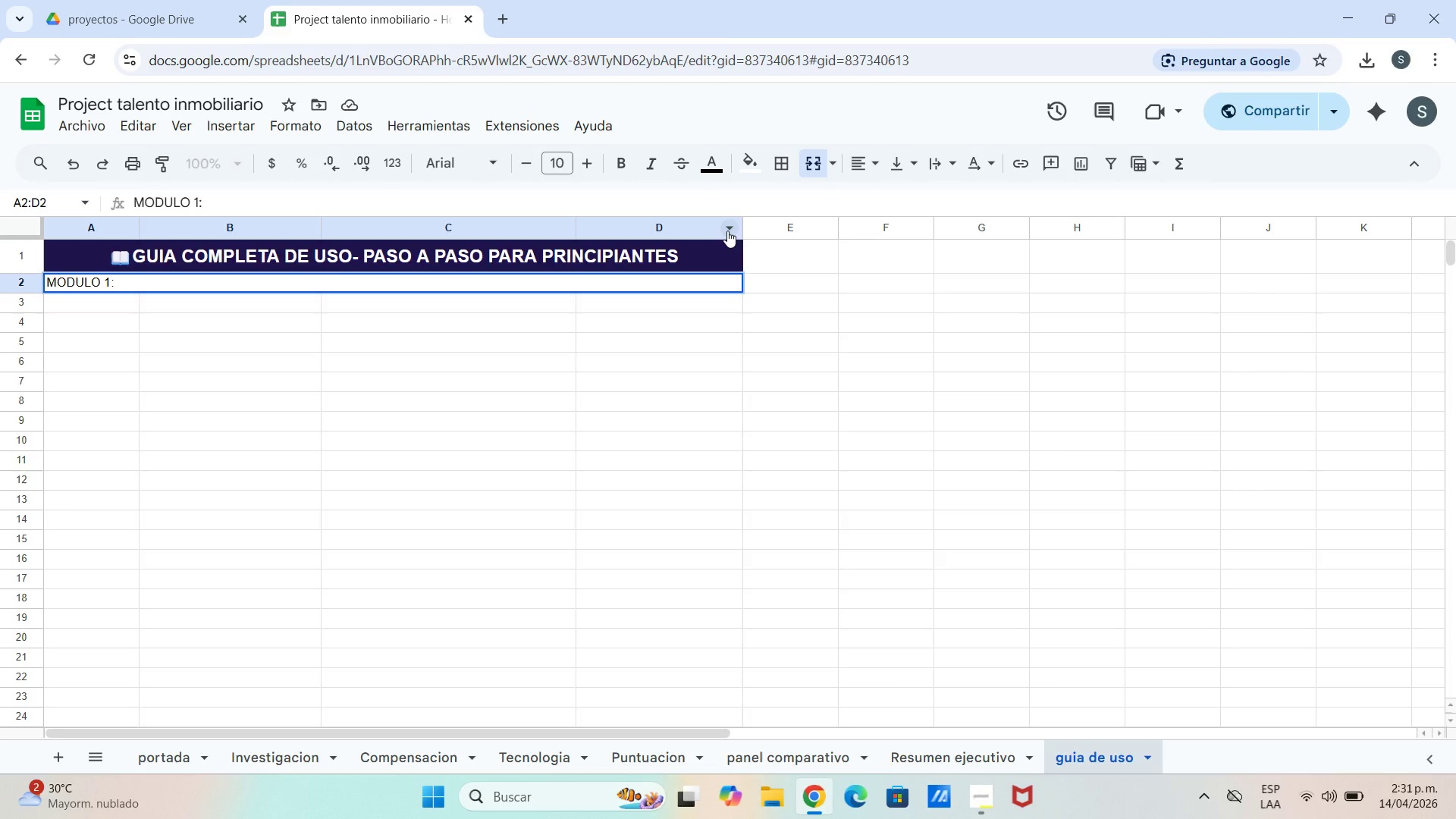 
type(LIBR)
 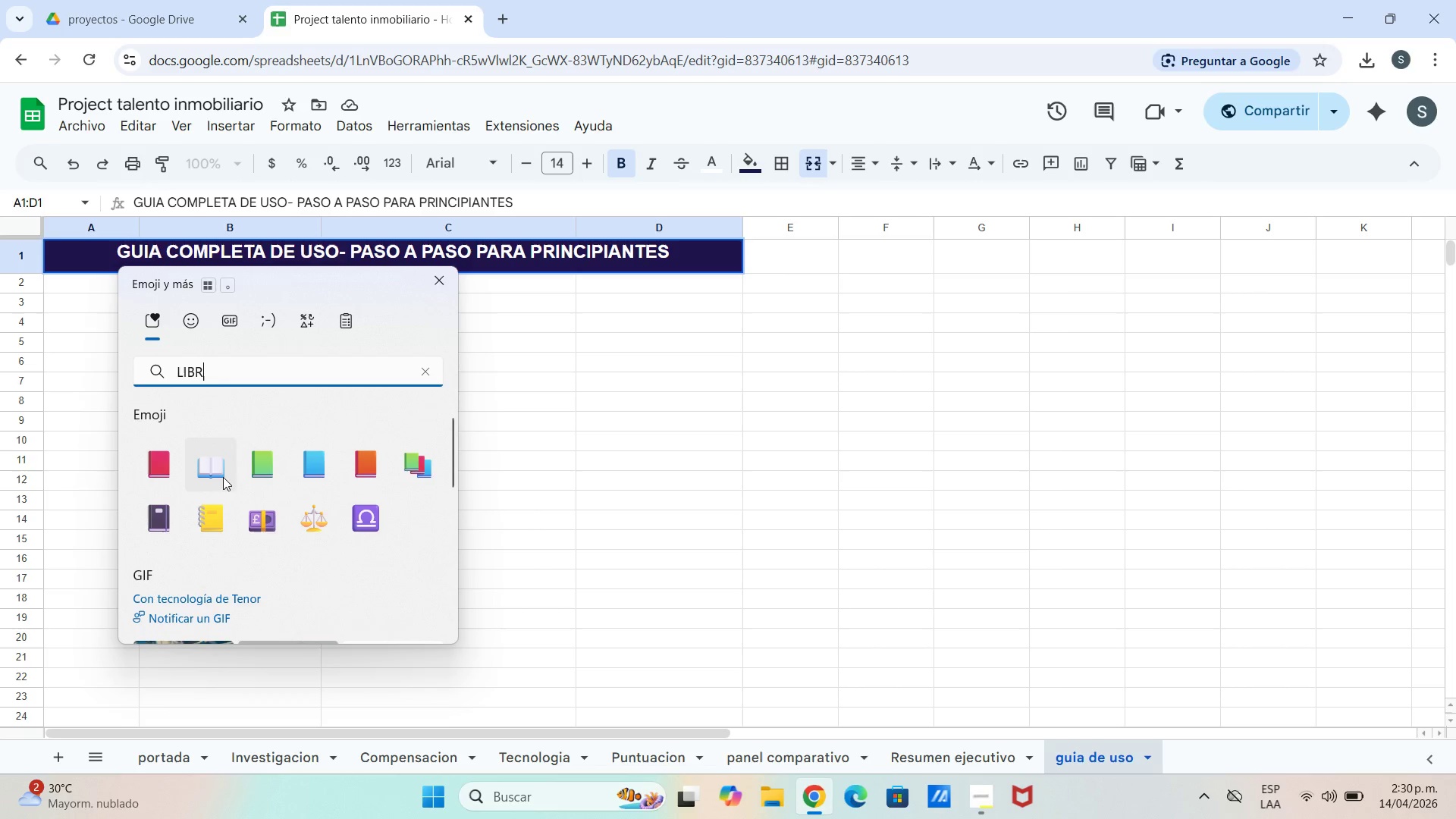 
left_click([218, 472])
 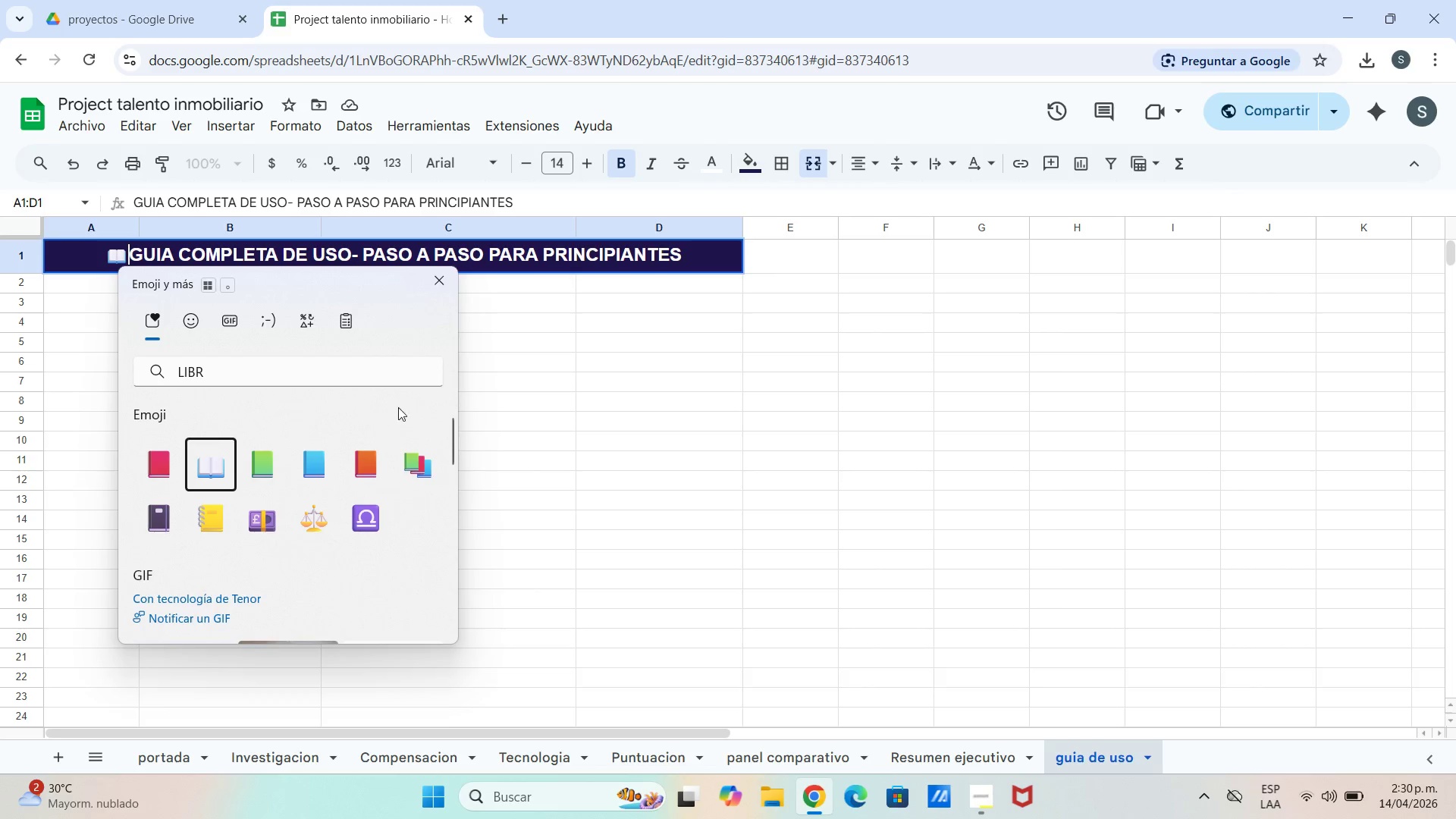 
left_click_drag(start_coordinate=[519, 426], to_coordinate=[516, 422])
 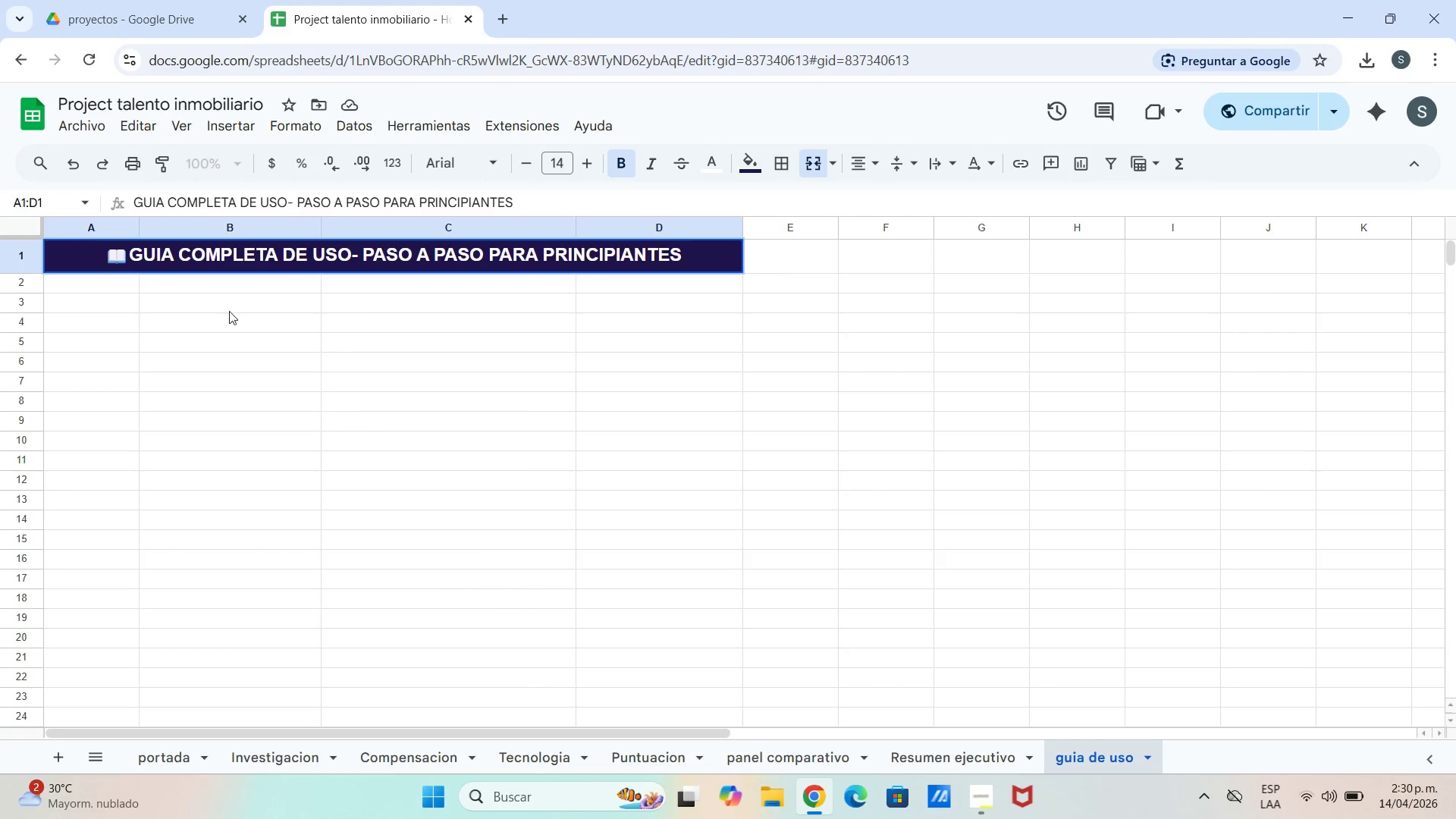 
double_click([224, 309])
 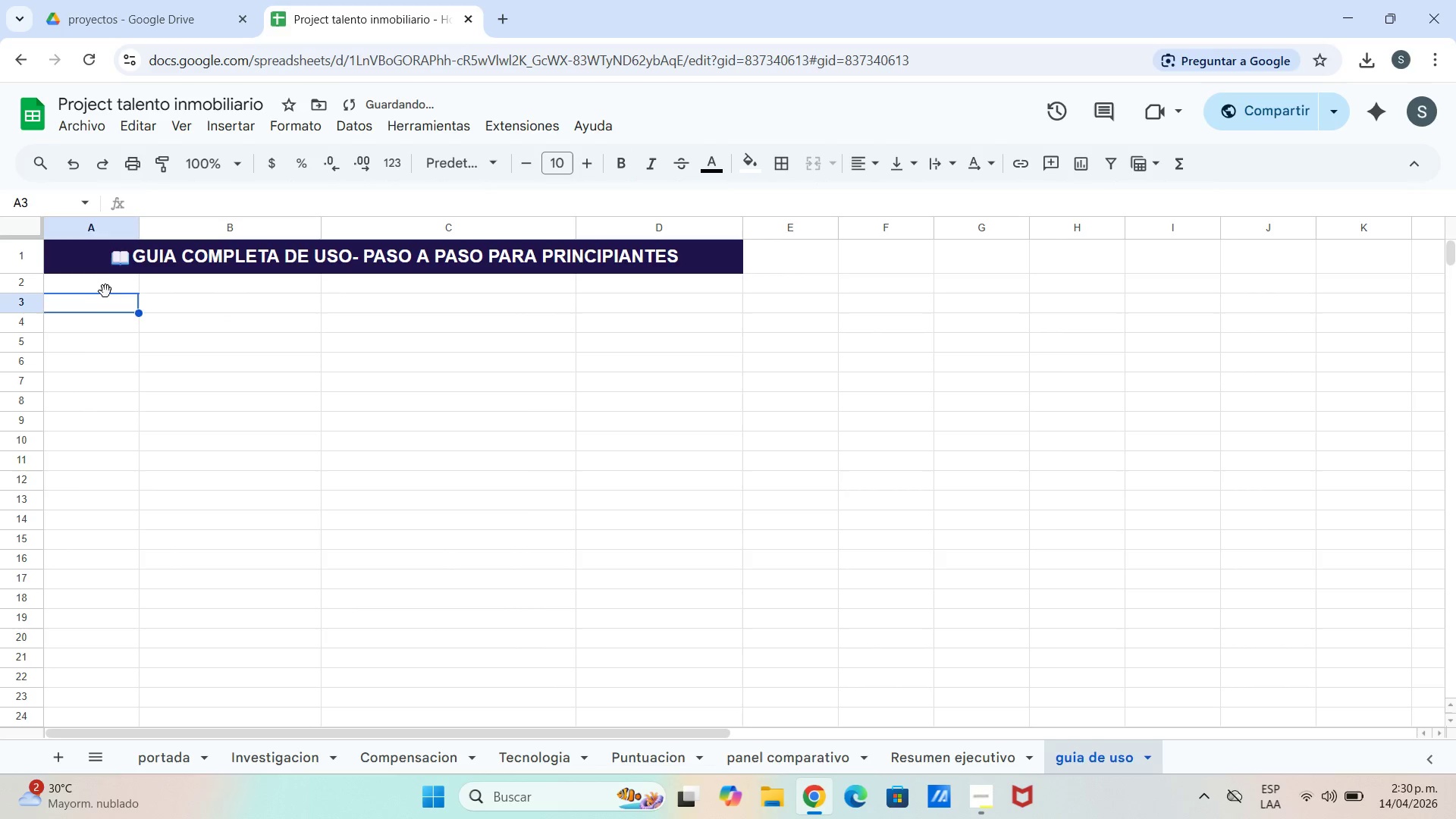 
triple_click([107, 286])
 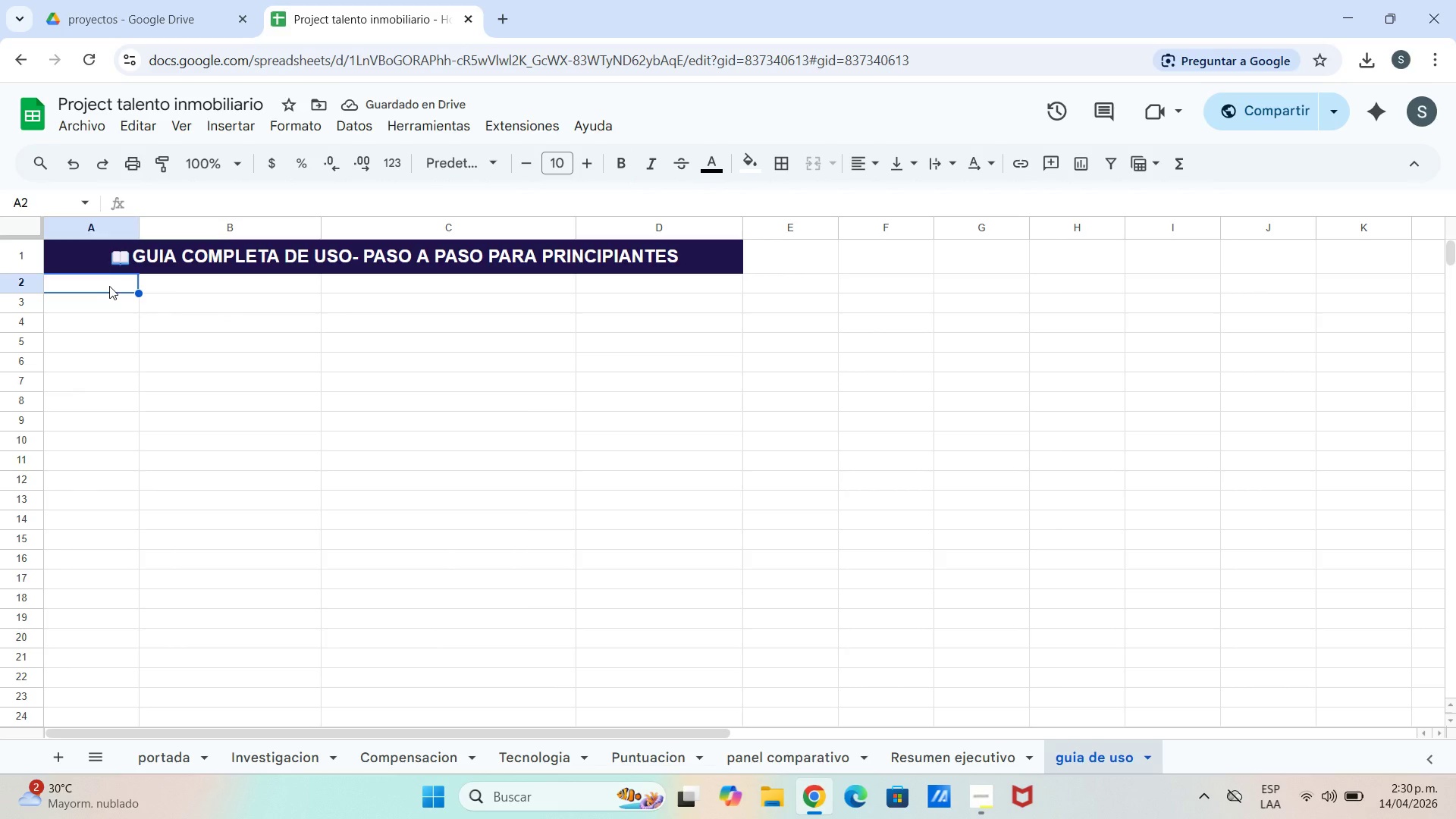 
left_click_drag(start_coordinate=[113, 287], to_coordinate=[723, 293])
 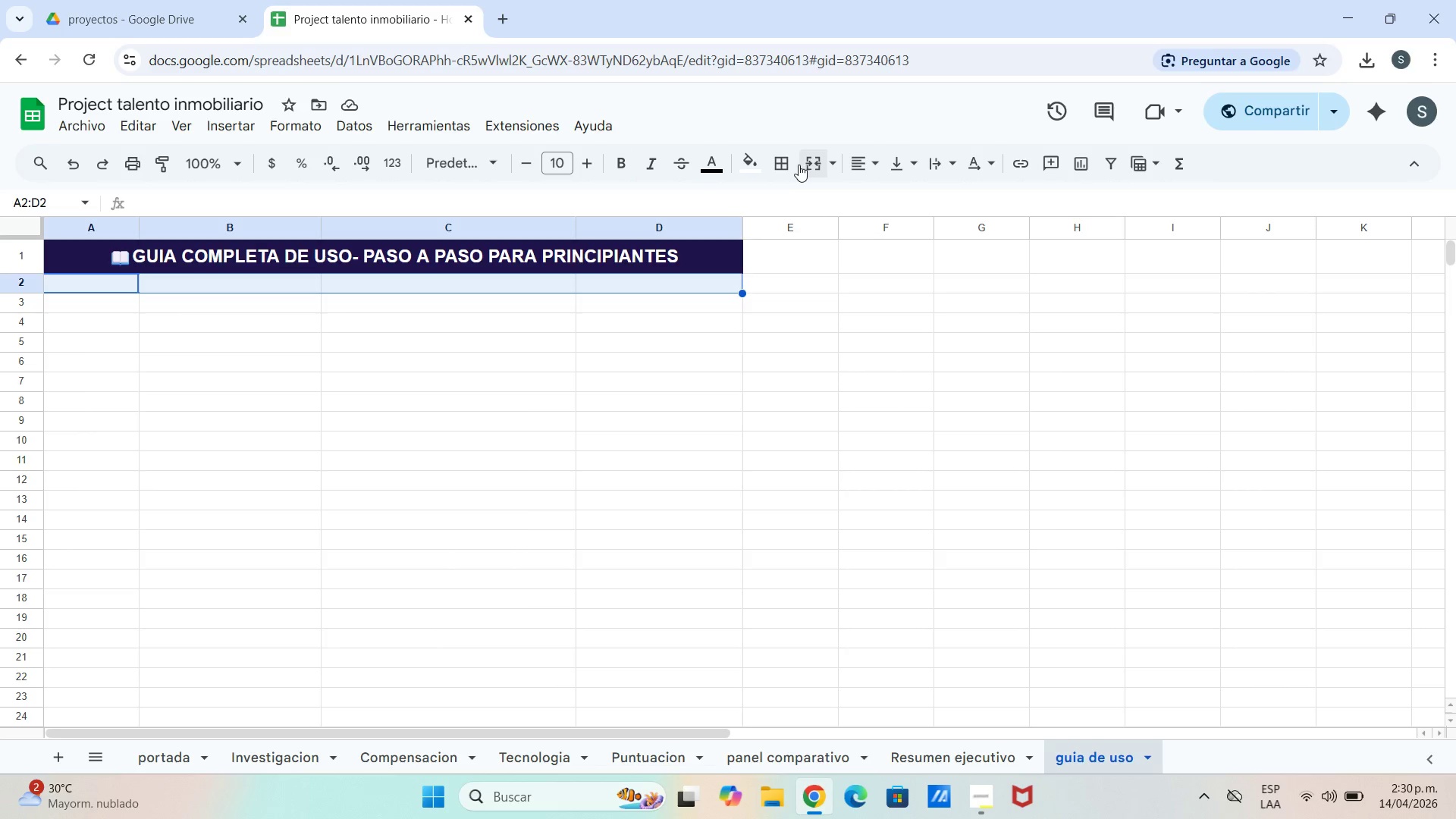 
left_click([821, 165])
 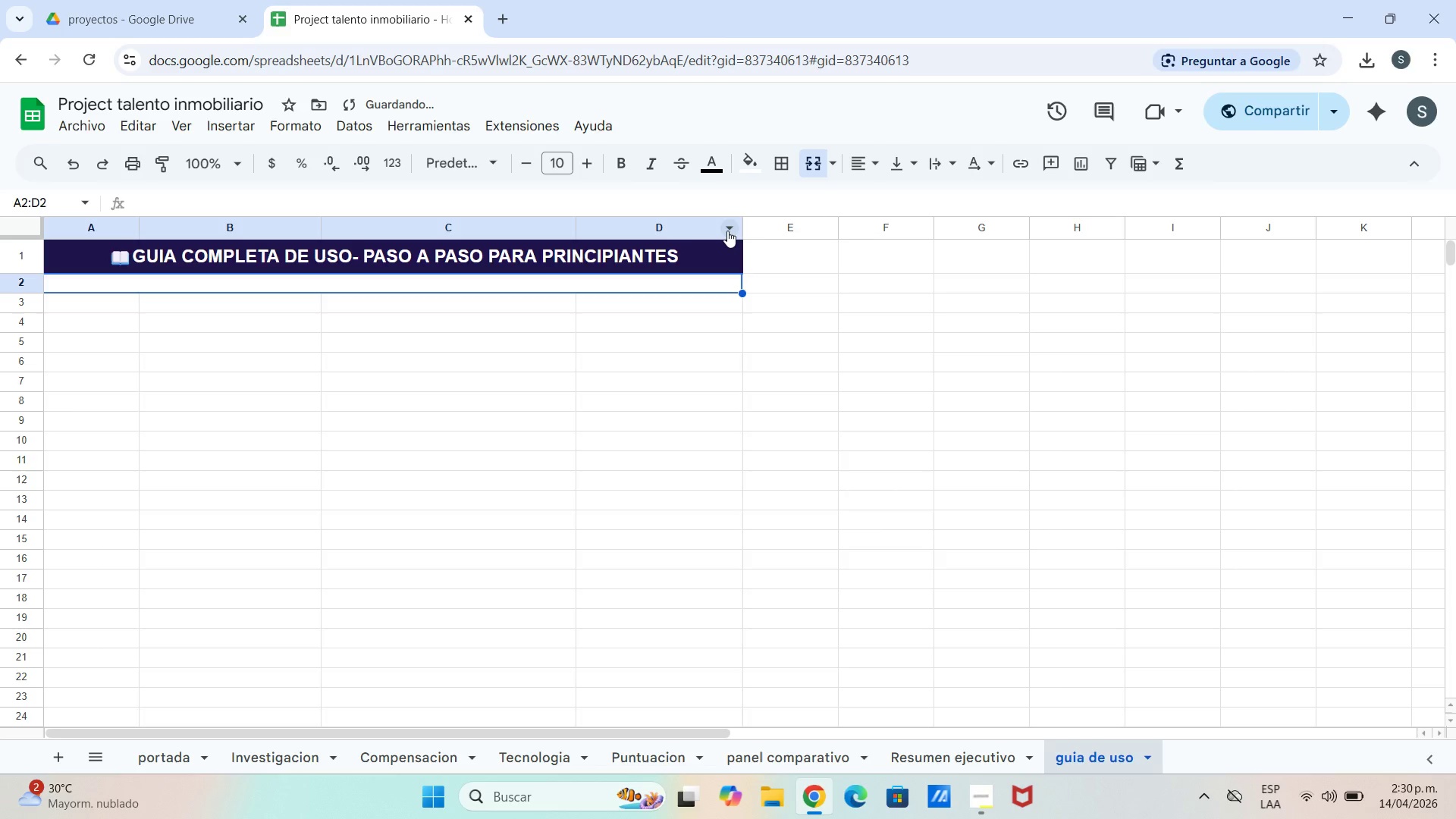 
type(MODULO 1 )
key(Backspace)
type( ENTENDER EL ARCHIVO)
 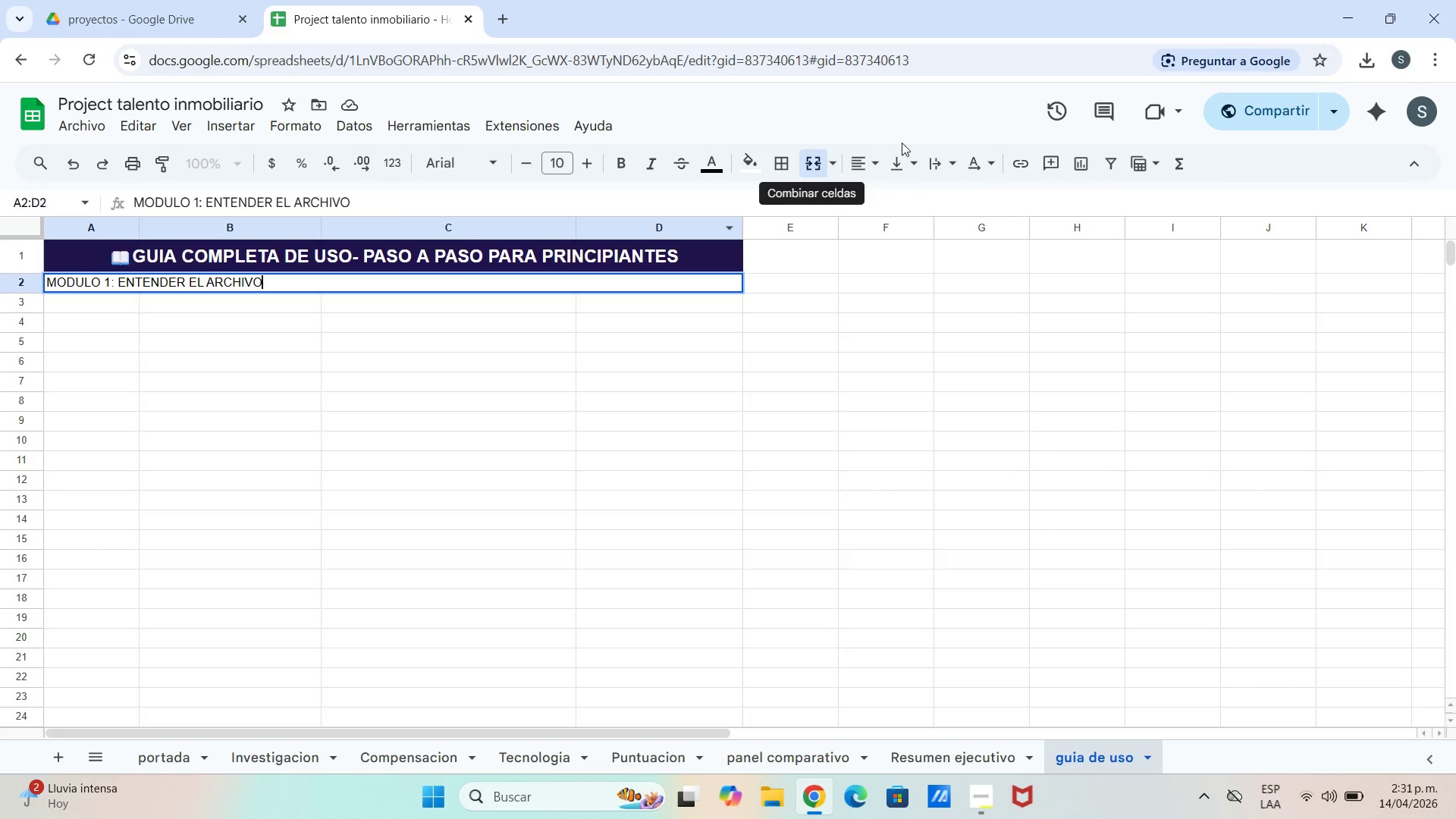 
left_click([881, 162])
 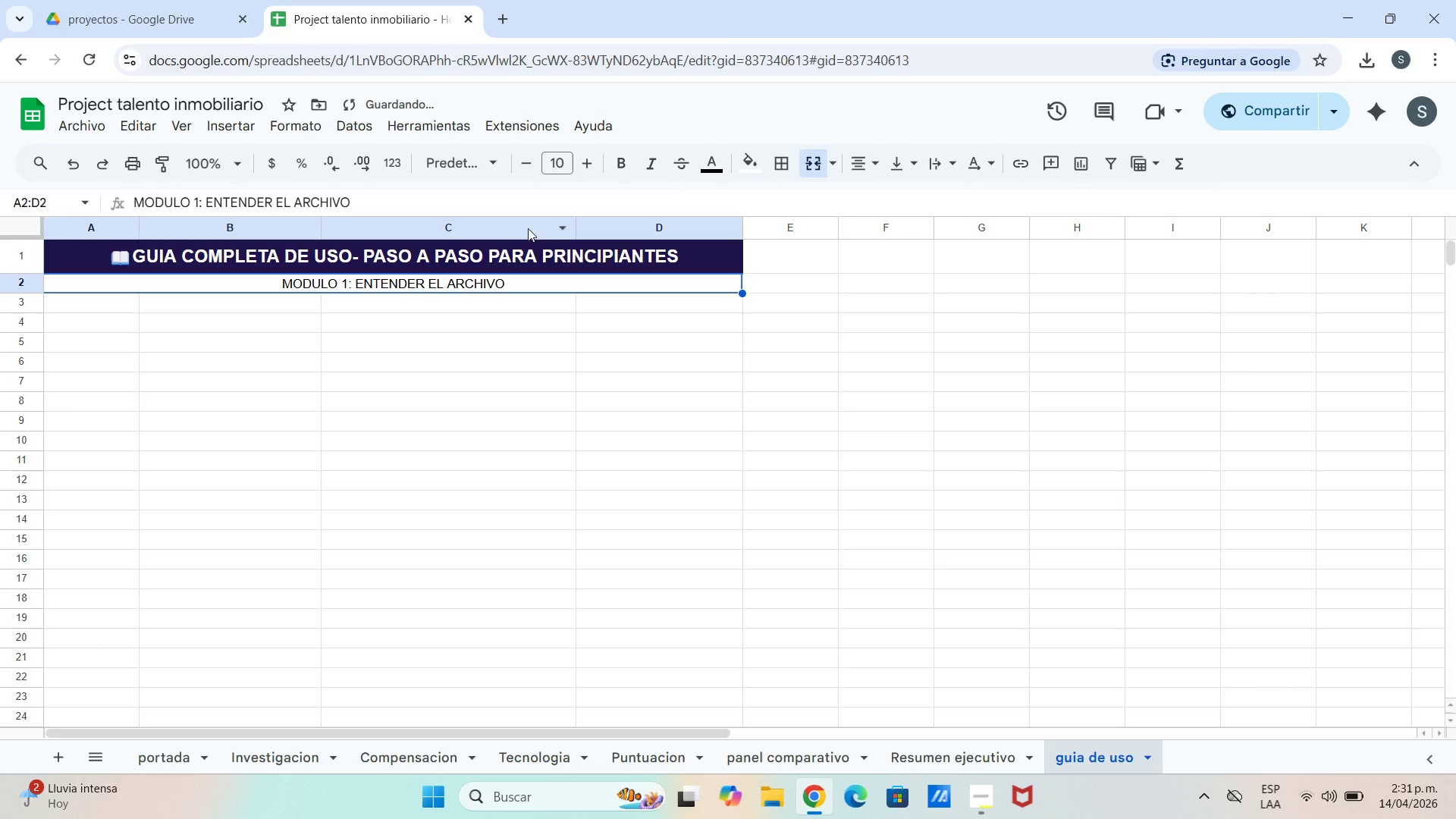 
double_click([750, 162])
 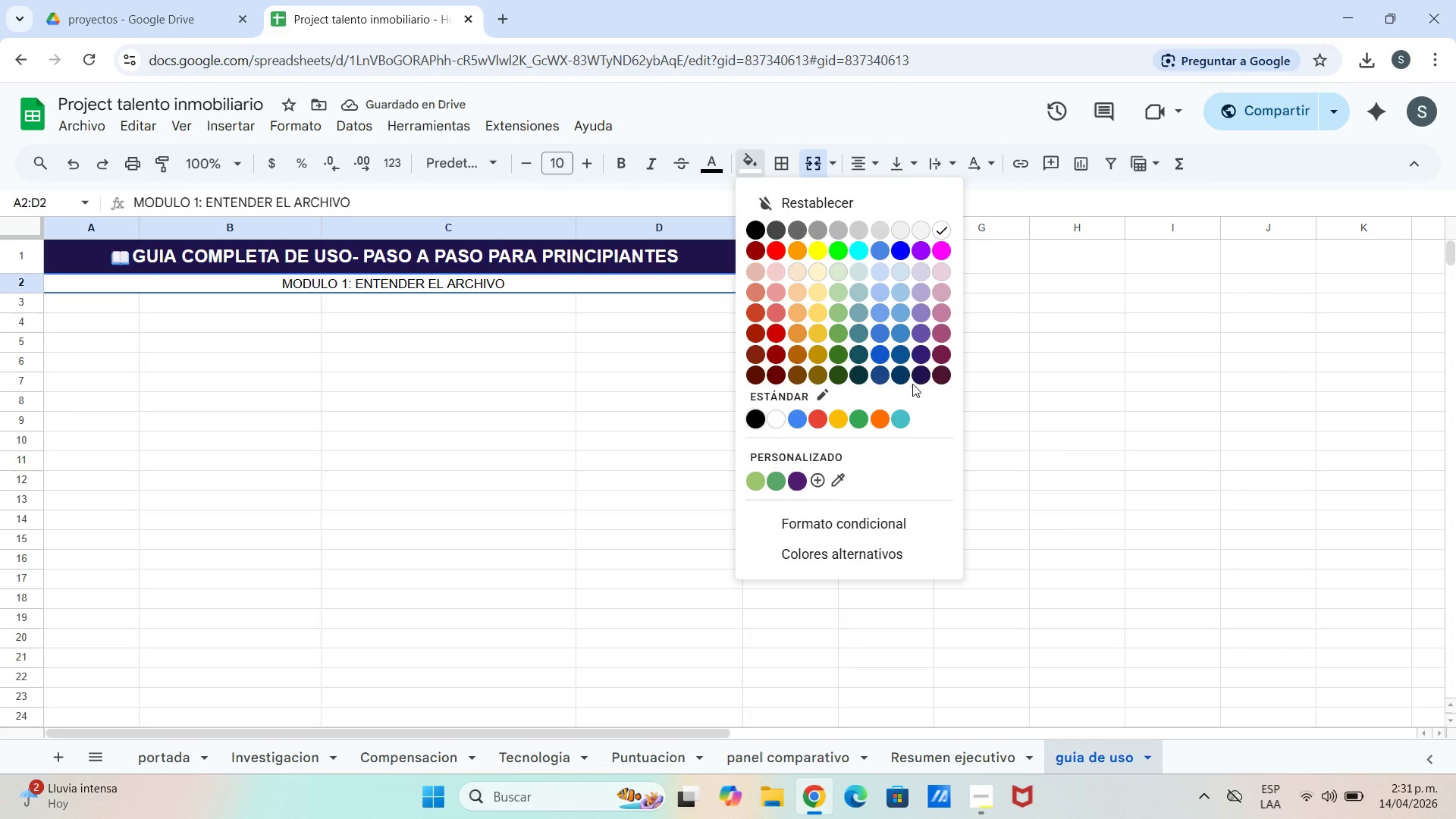 
left_click_drag(start_coordinate=[920, 362], to_coordinate=[920, 369])
 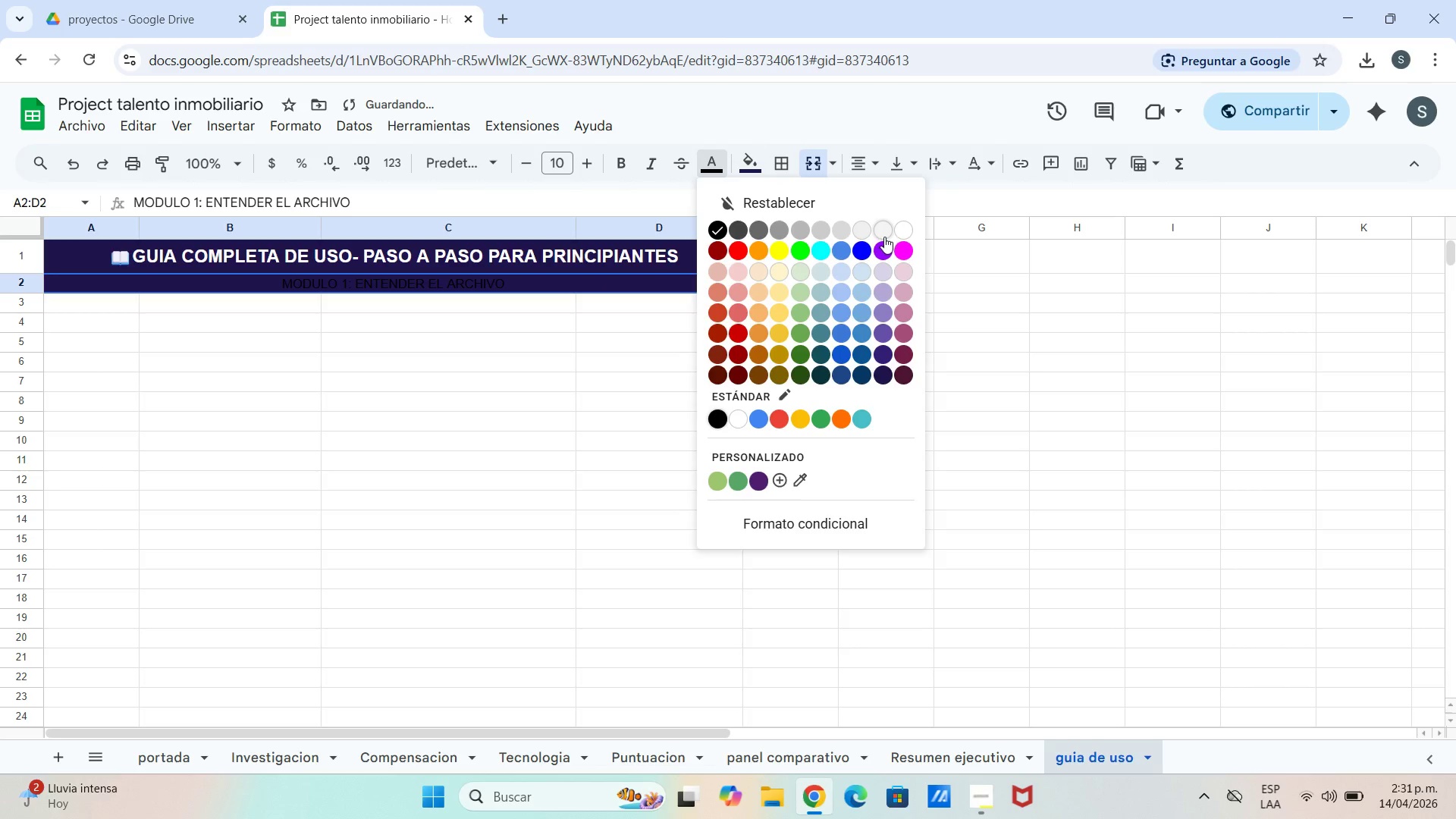 
left_click([900, 234])
 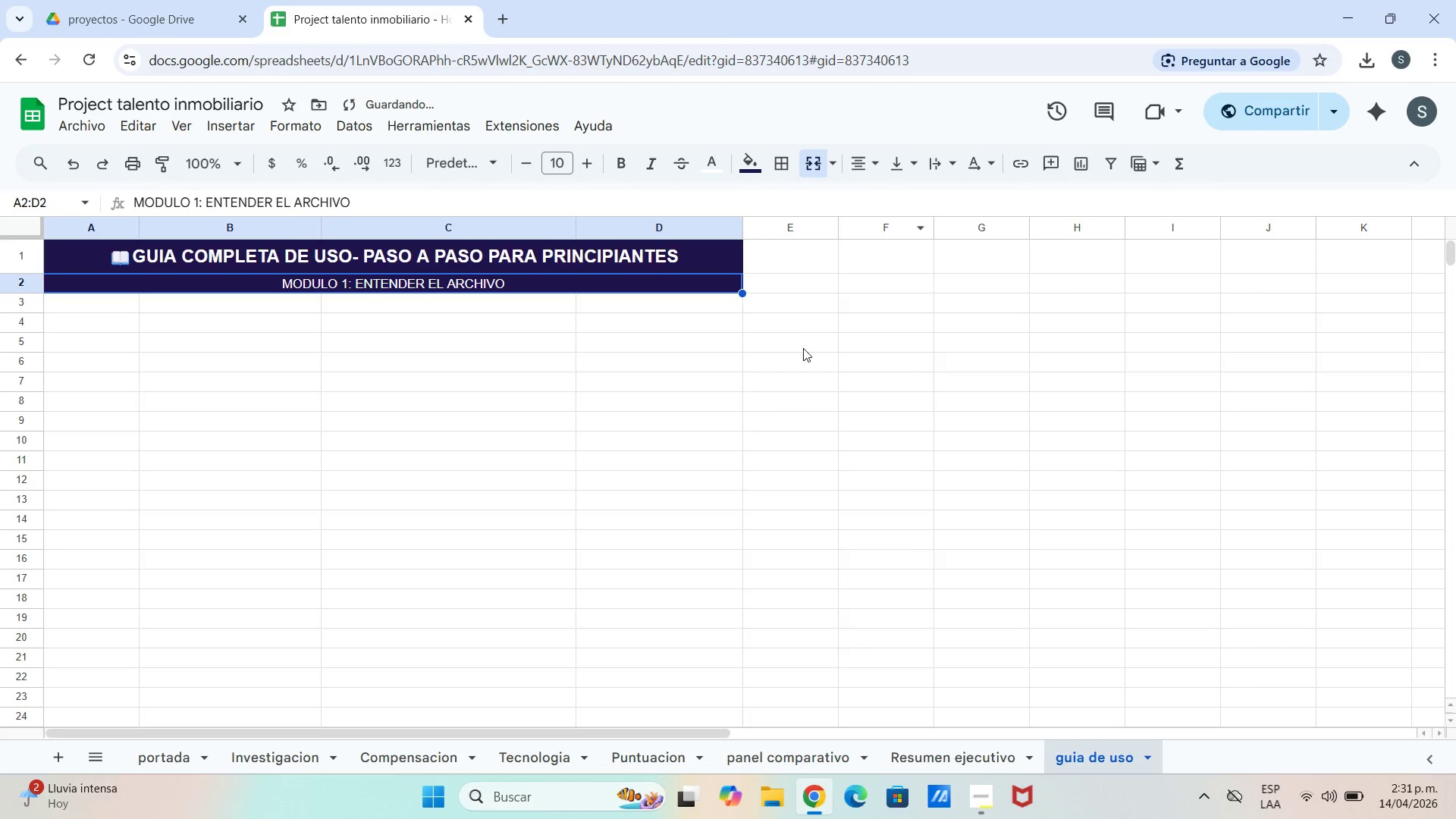 
left_click_drag(start_coordinate=[803, 349], to_coordinate=[799, 350])
 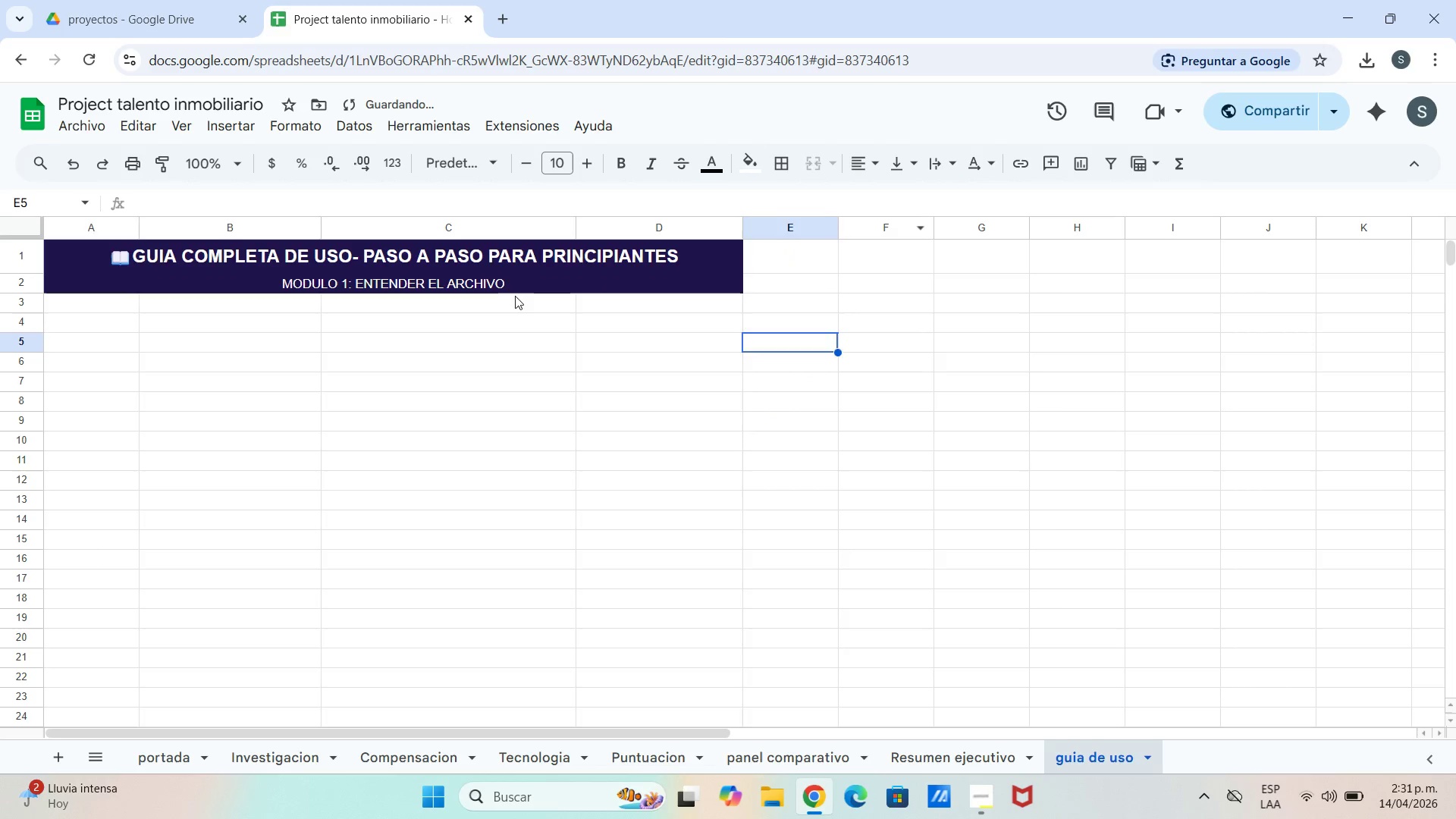 
left_click([516, 286])
 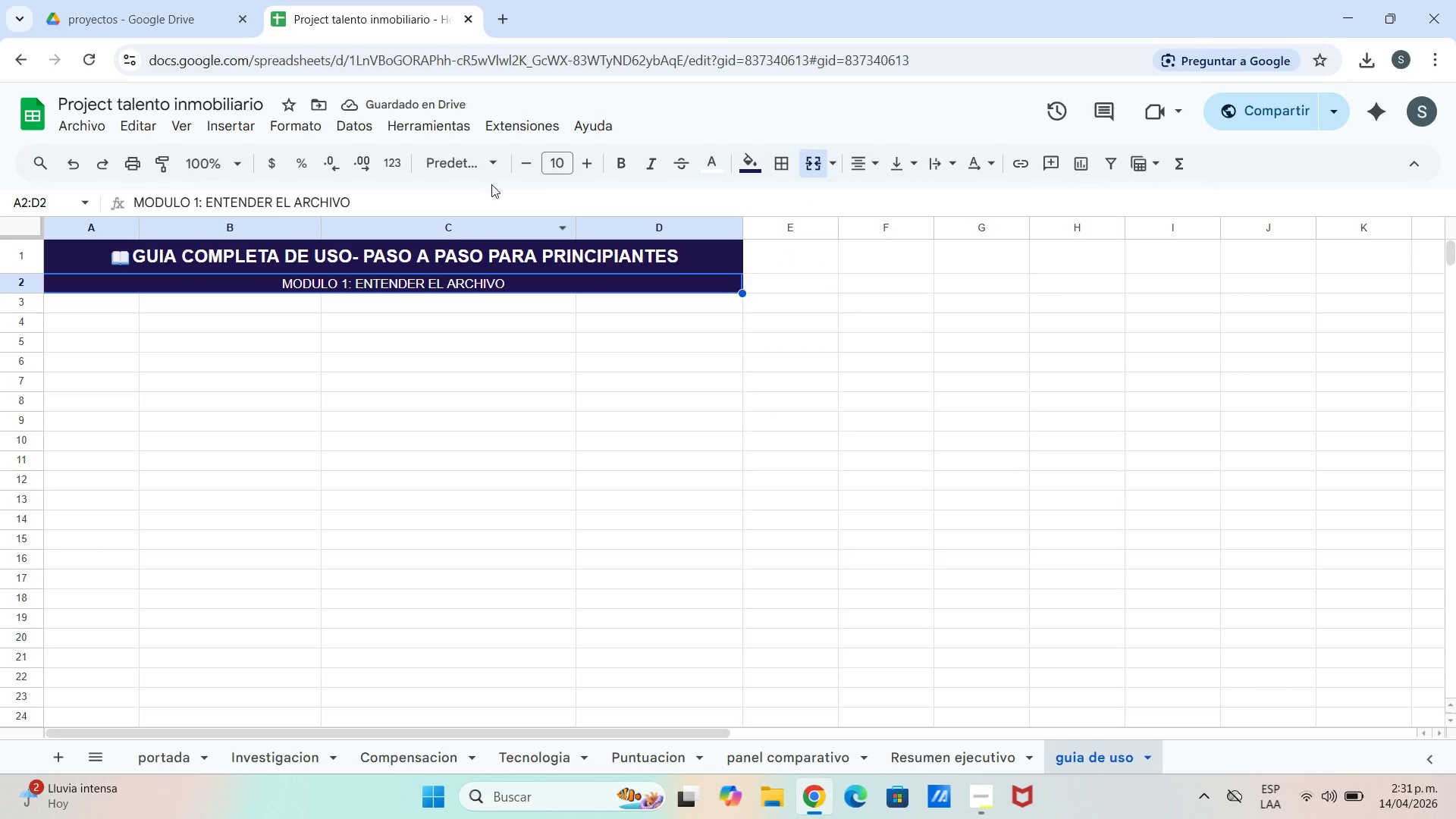 
left_click([626, 168])
 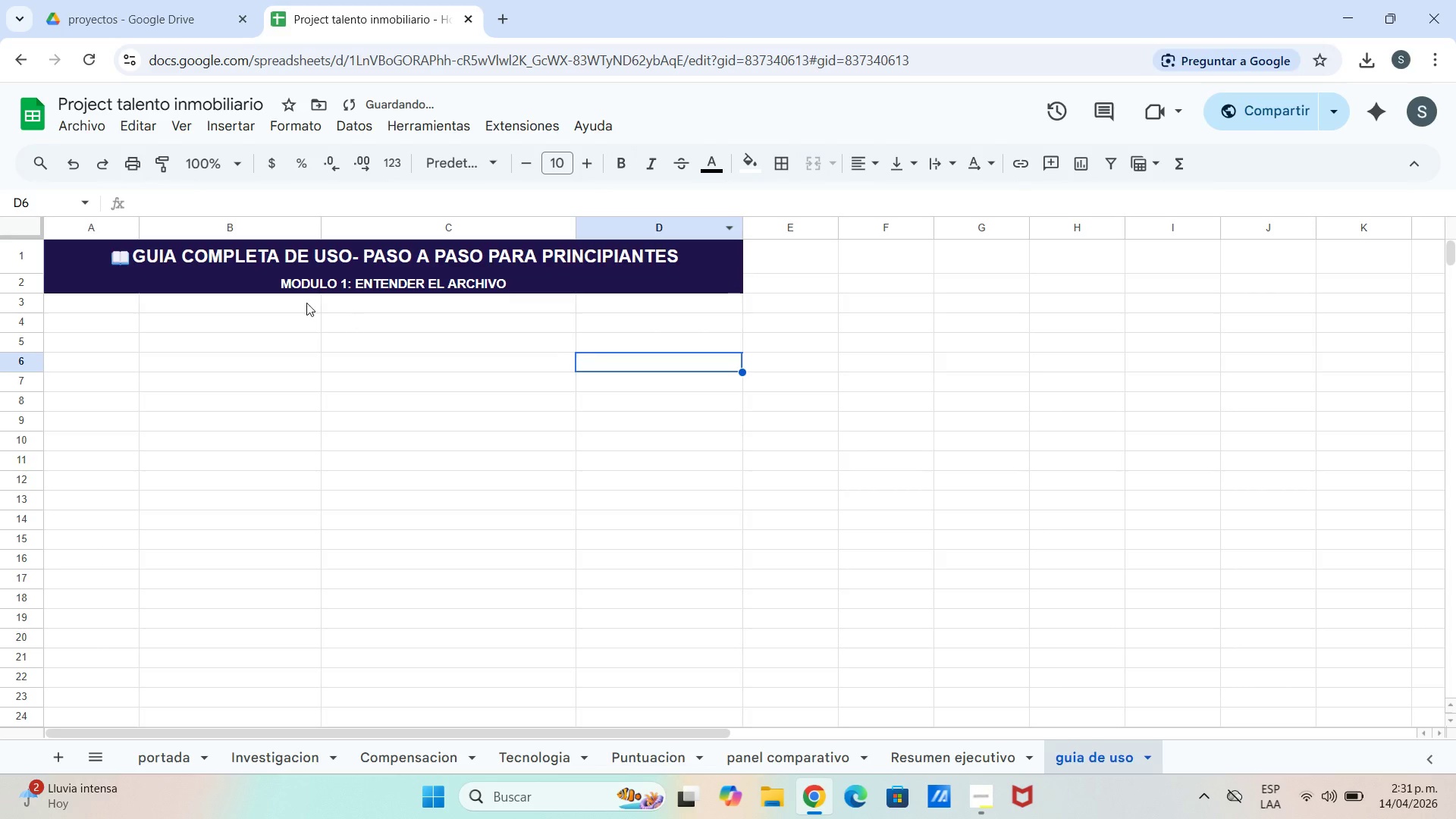 
left_click_drag(start_coordinate=[287, 301], to_coordinate=[279, 301])
 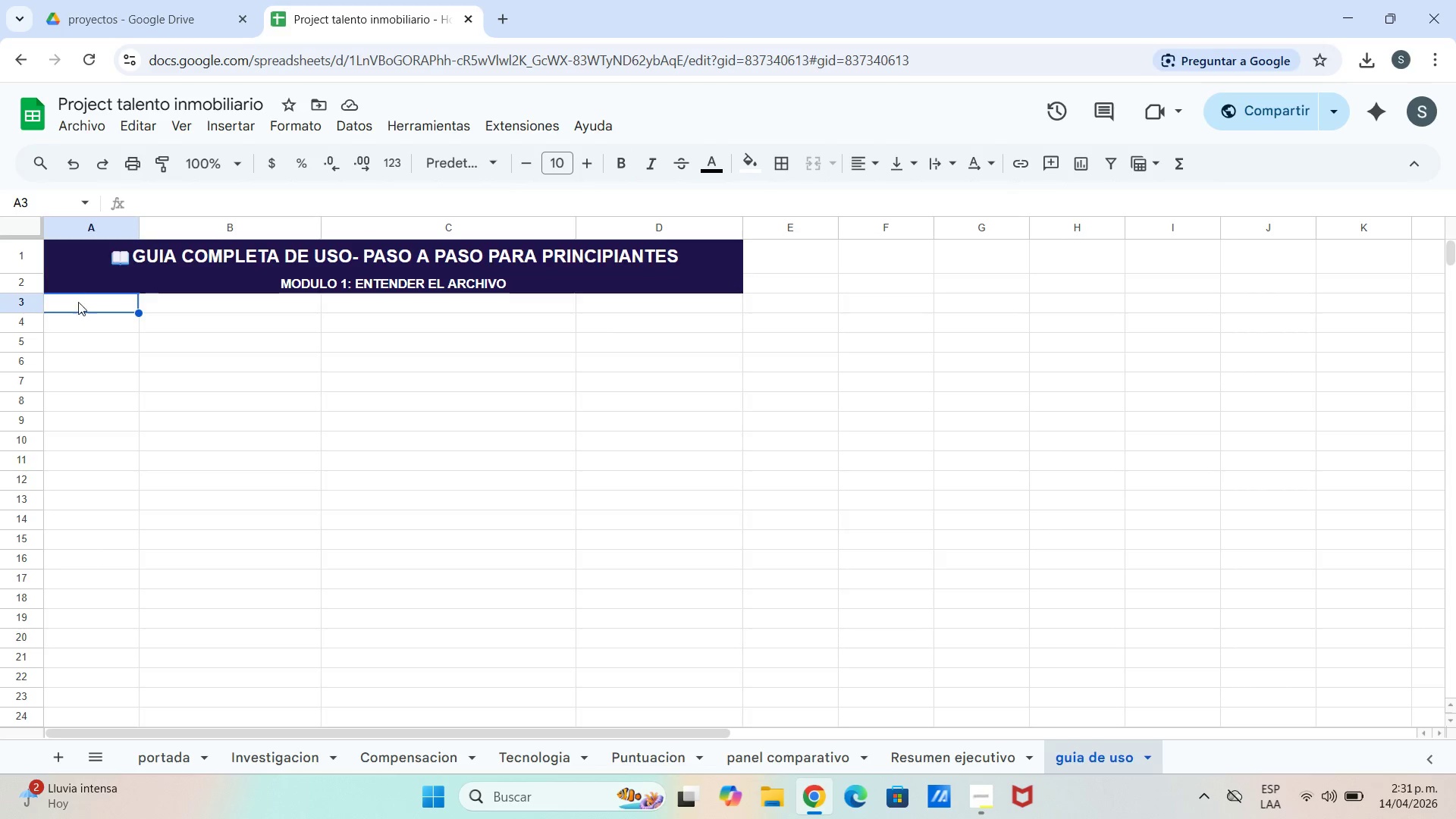 
wait(7.2)
 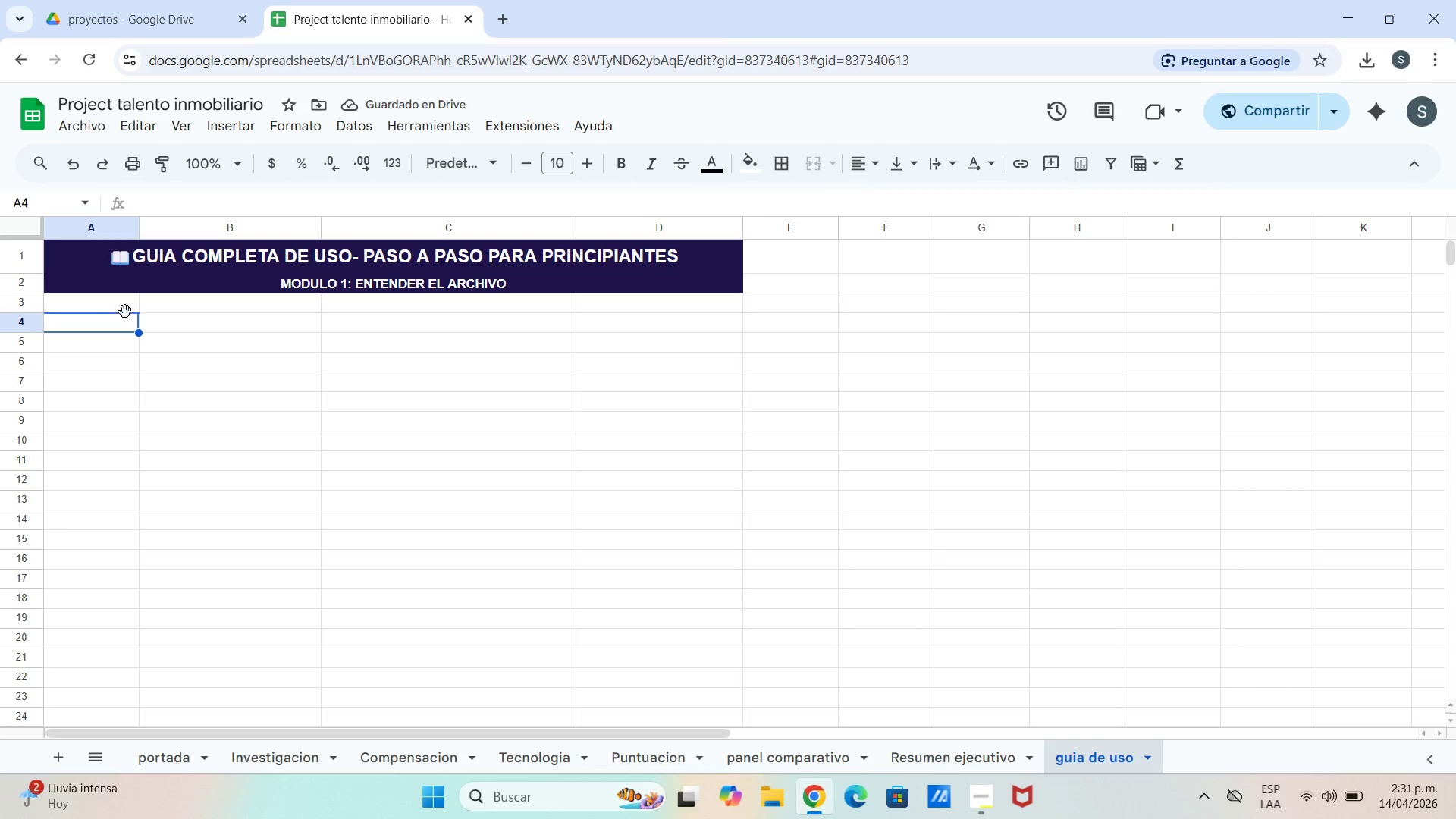 
left_click_drag(start_coordinate=[141, 228], to_coordinate=[96, 228])
 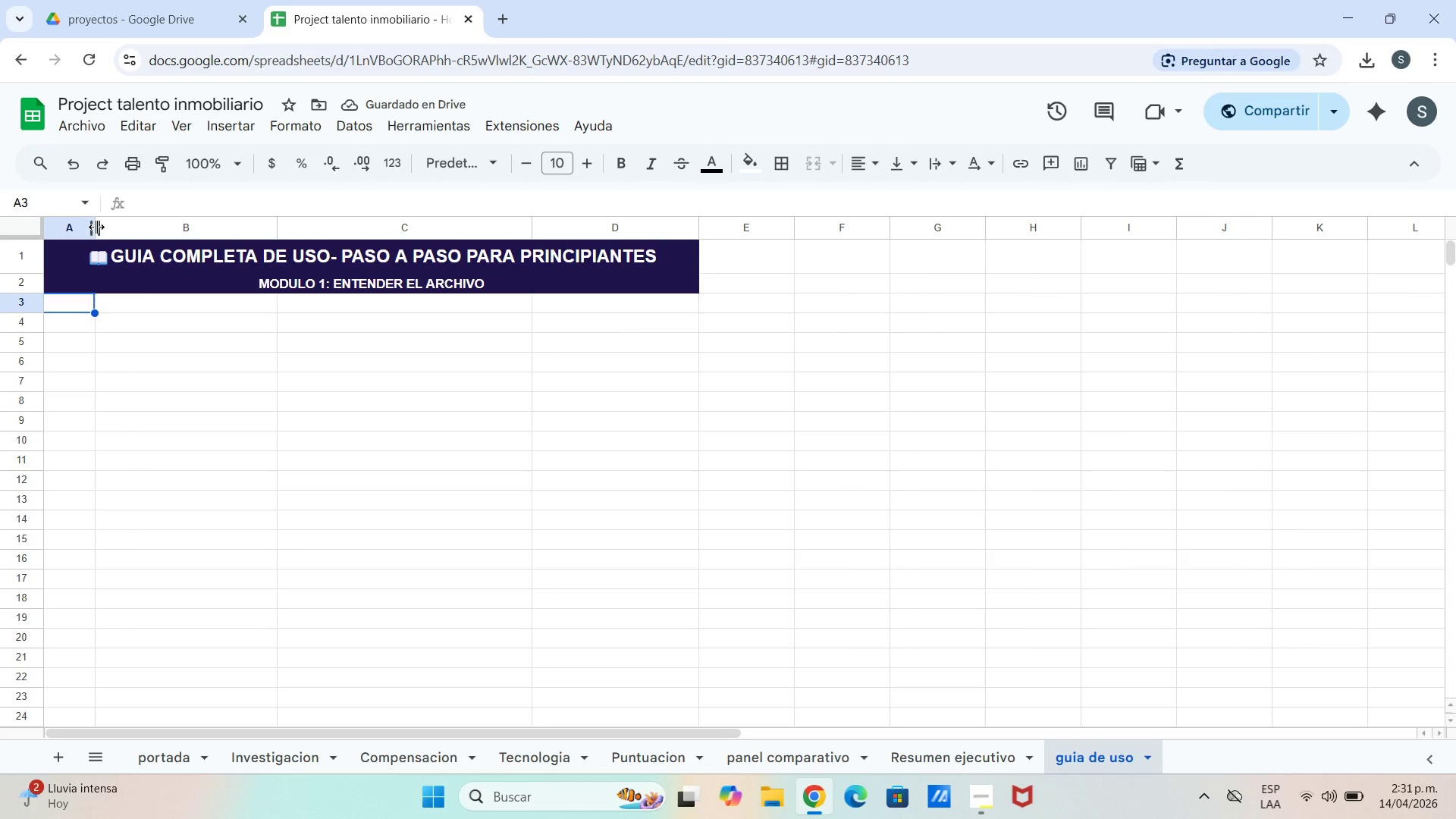 
left_click_drag(start_coordinate=[96, 227], to_coordinate=[78, 230])
 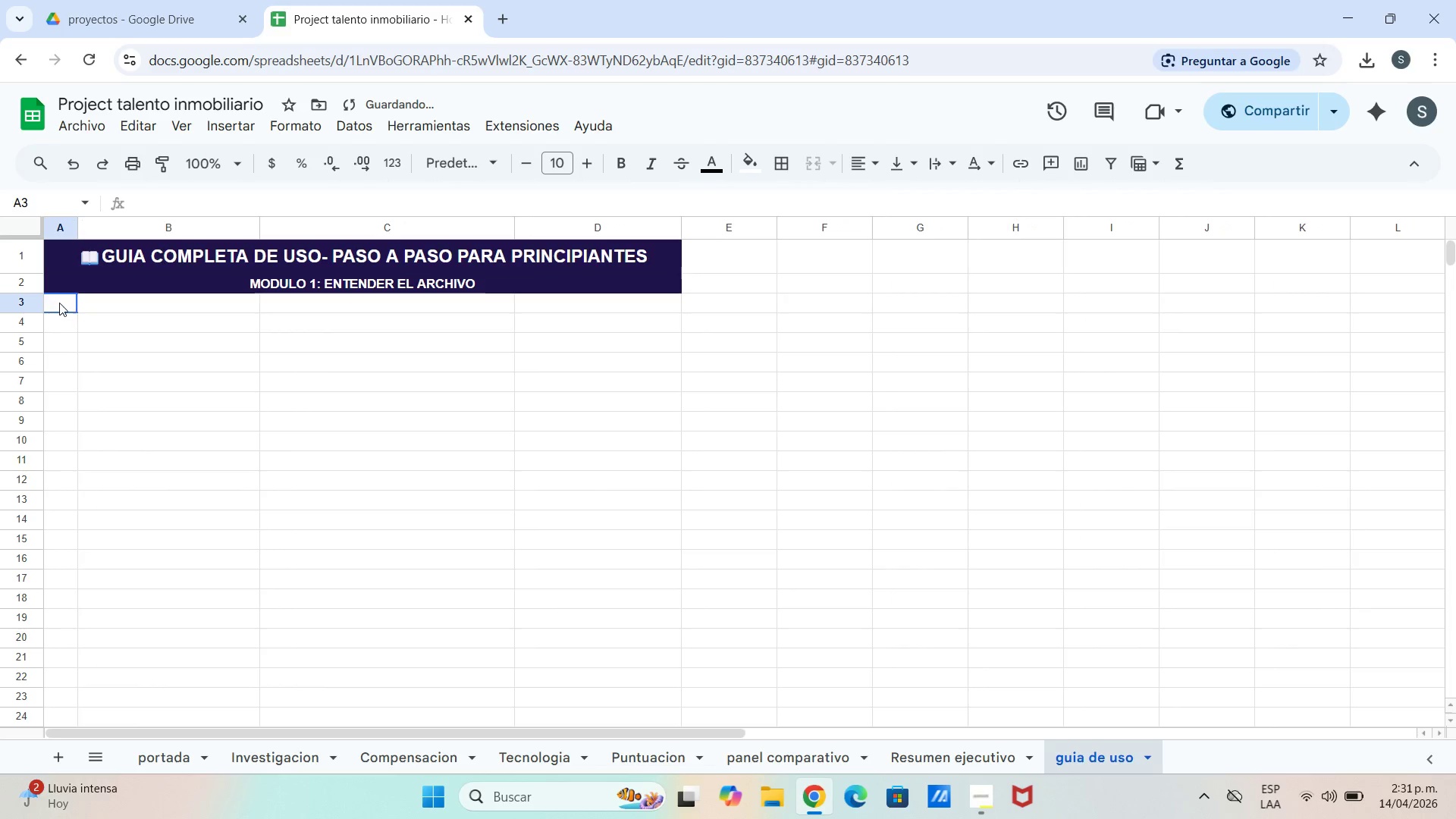 
double_click([59, 303])
 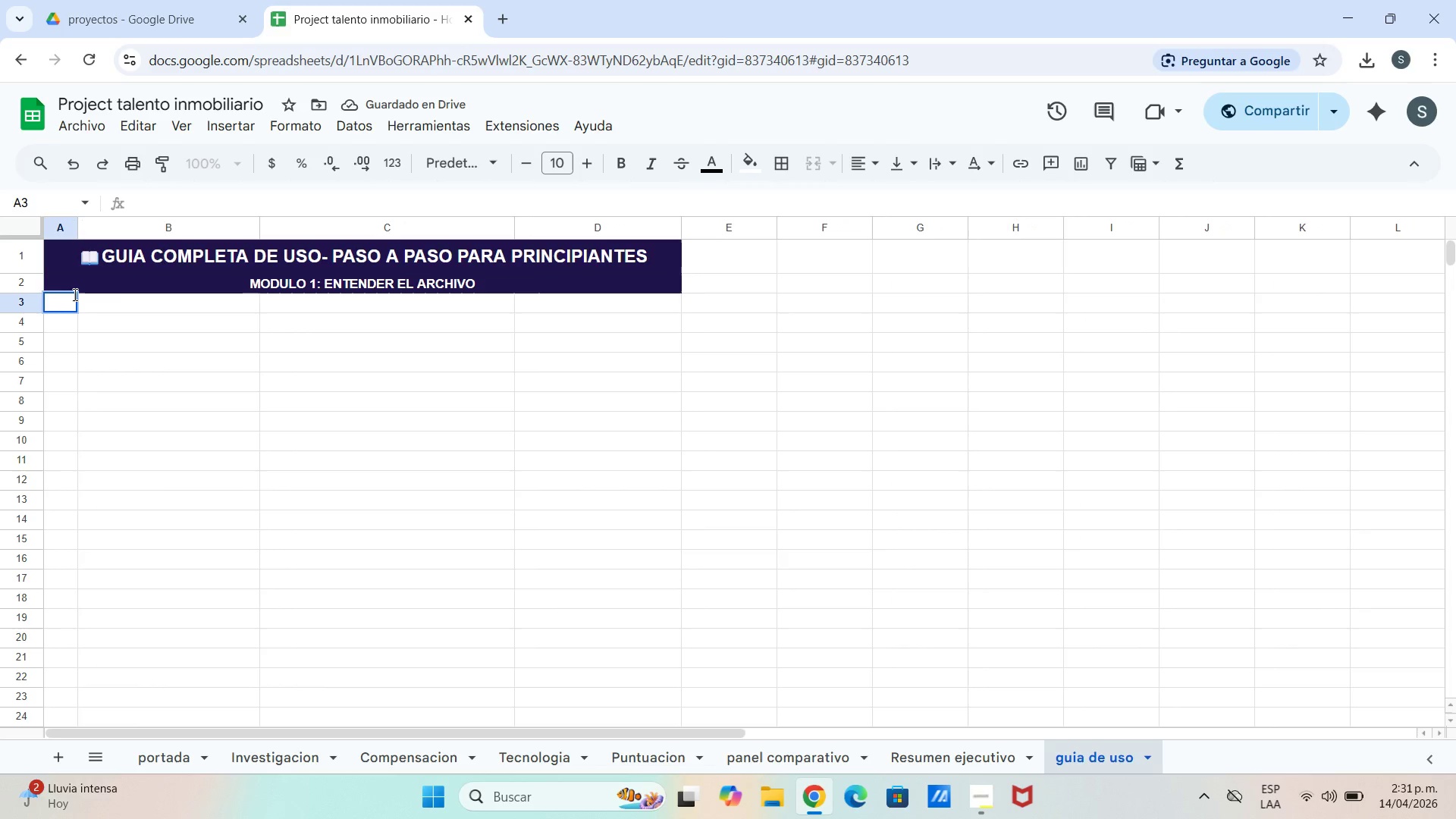 
key(1)
 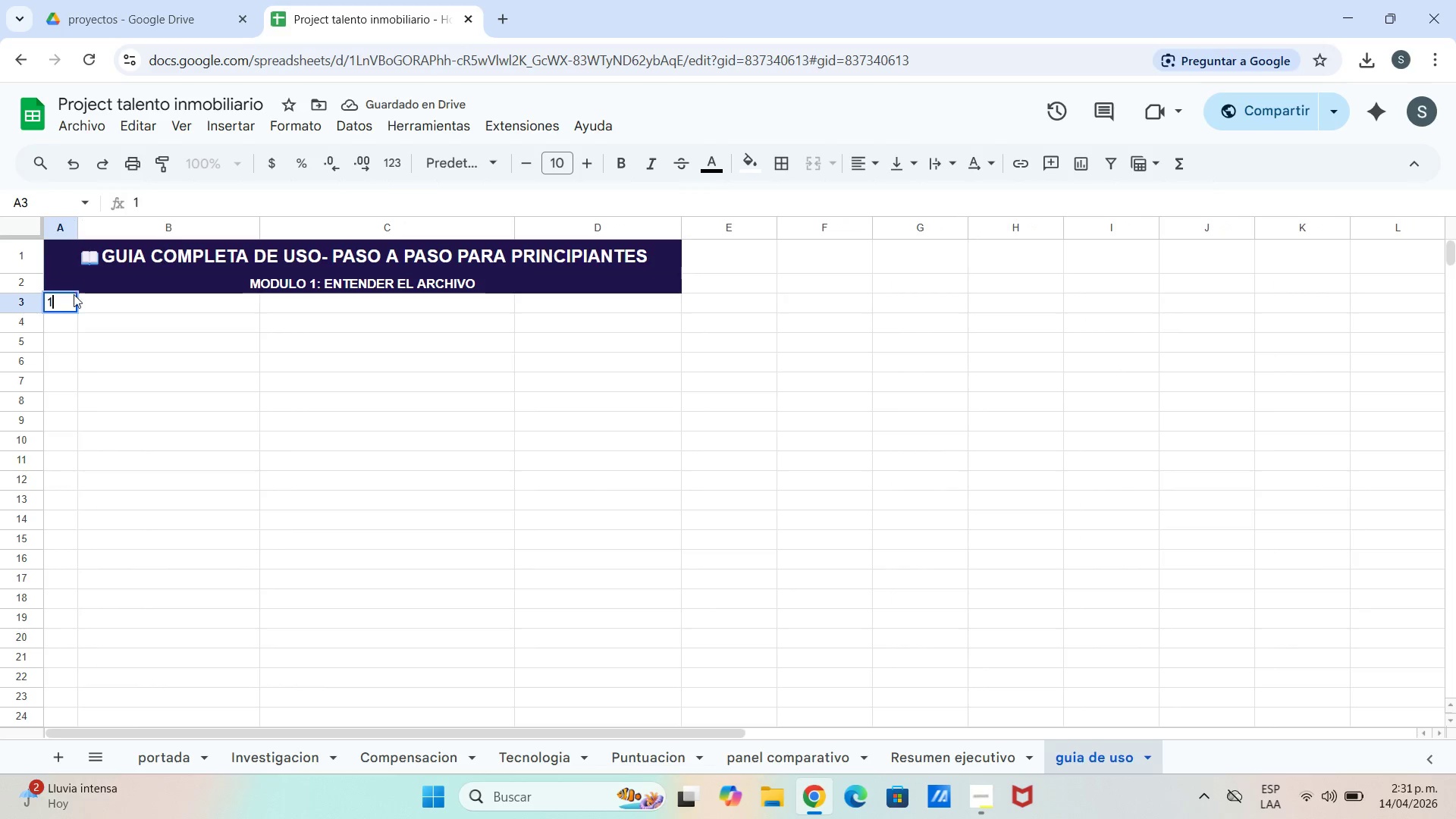 
key(Enter)
 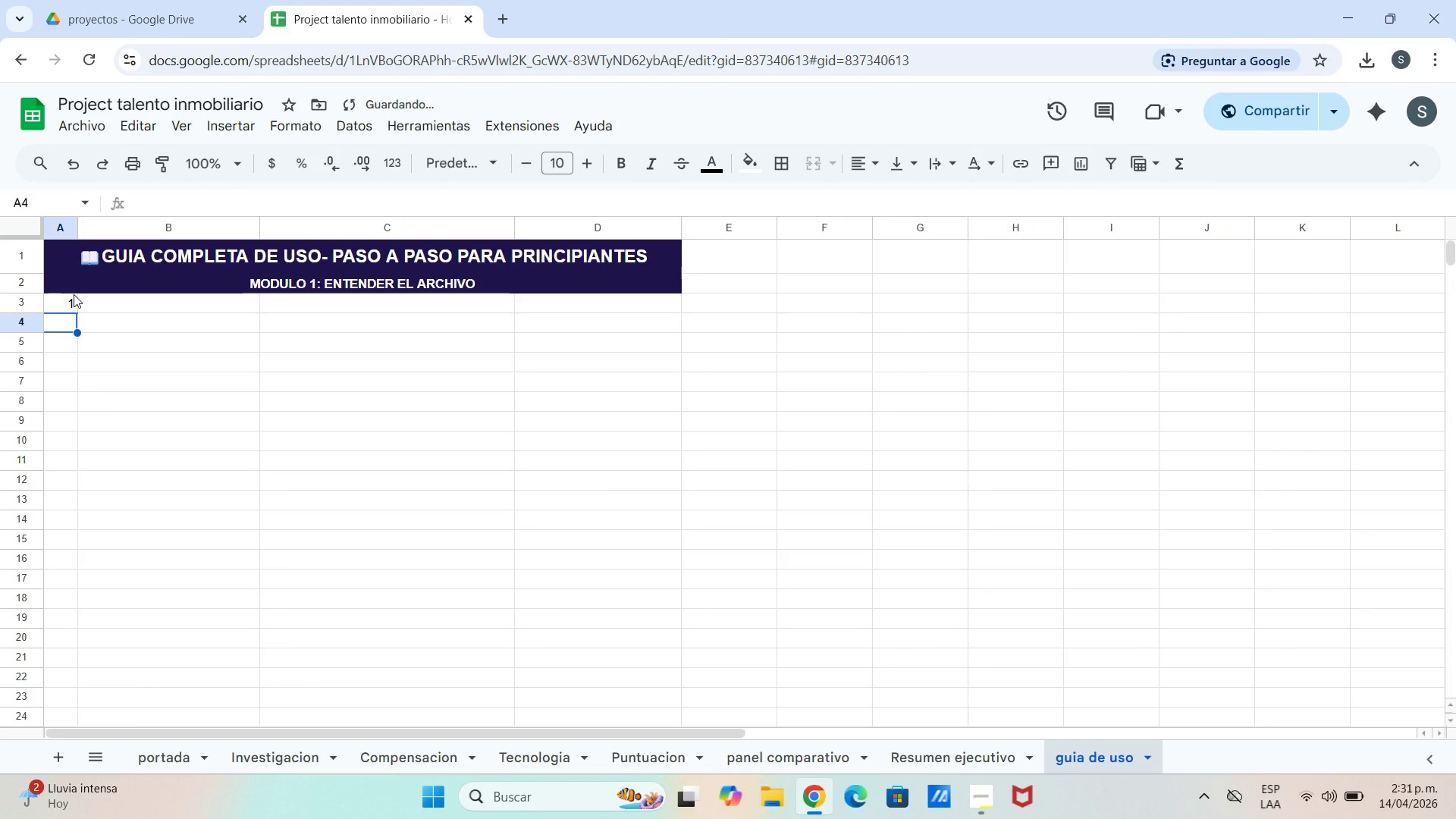 
key(2)
 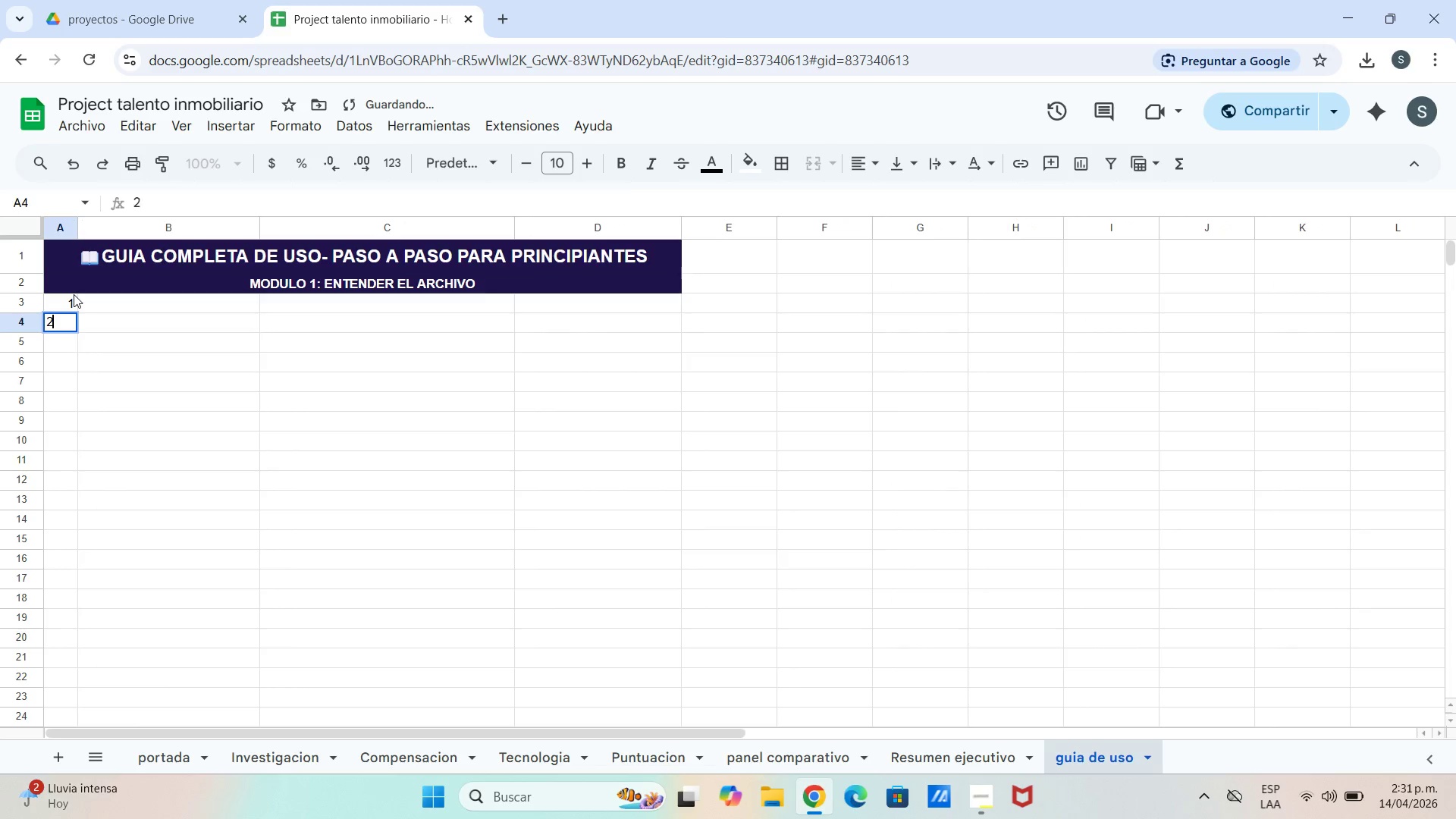 
key(Enter)
 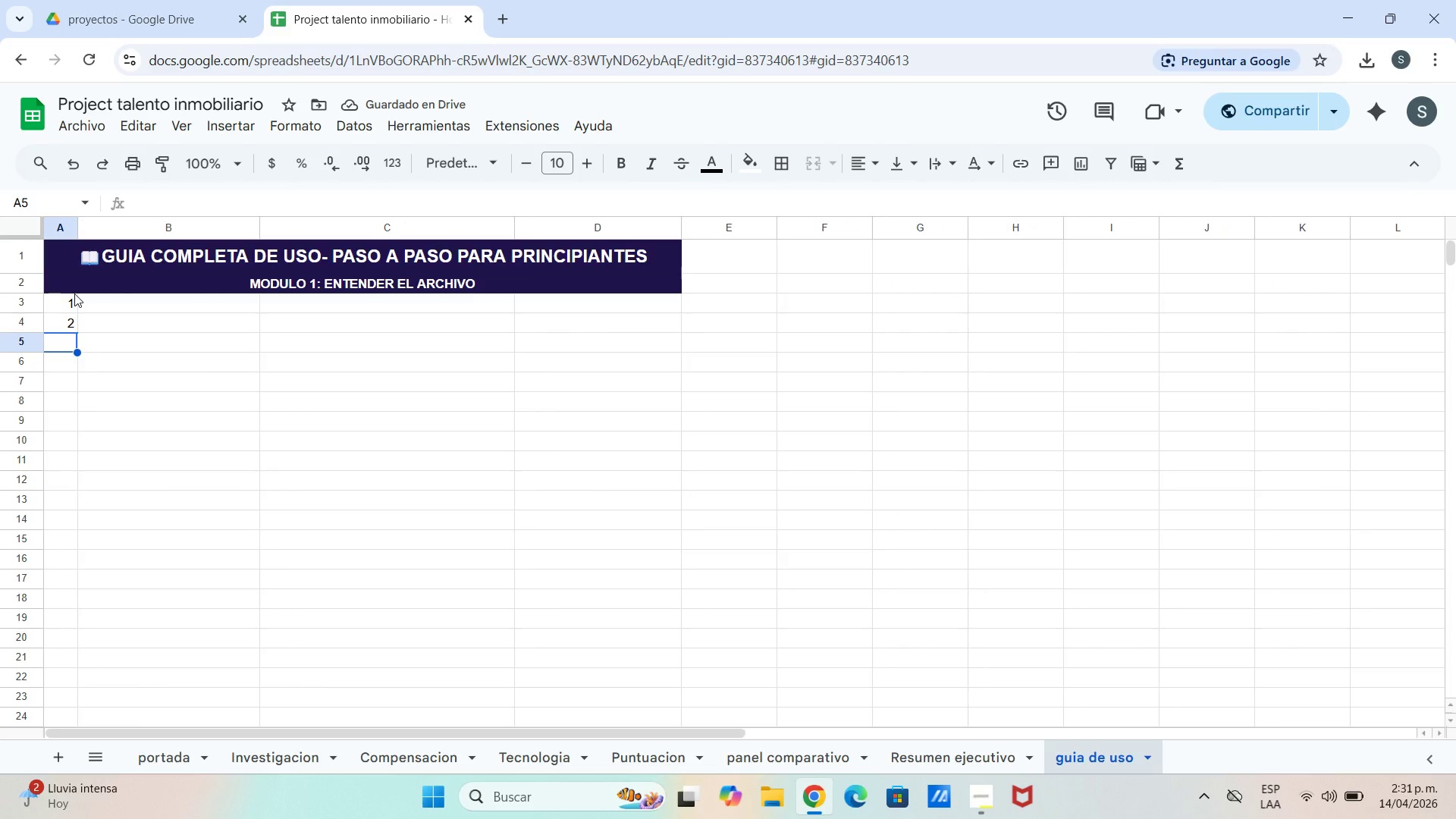 
key(3)
 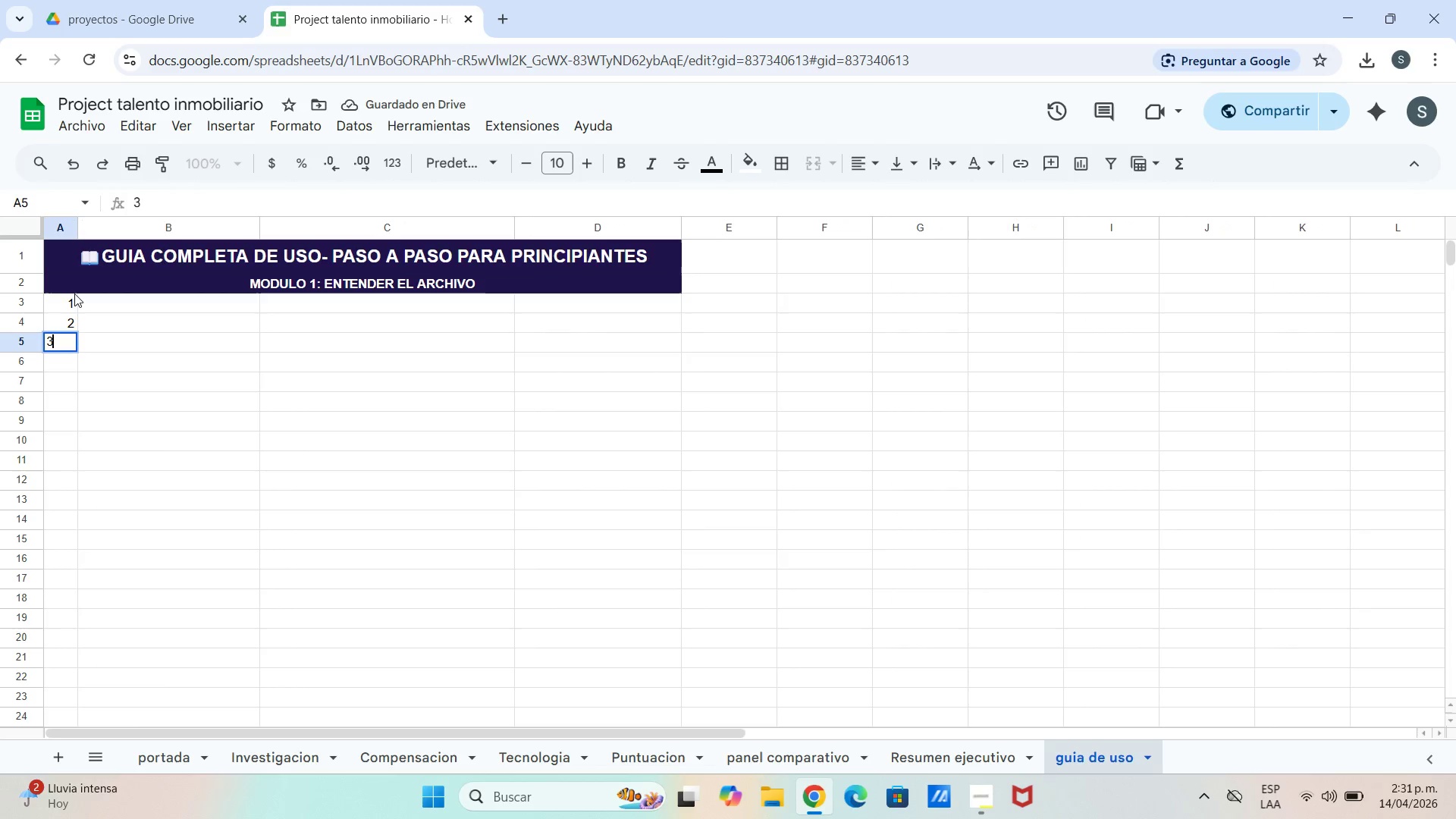 
key(Enter)
 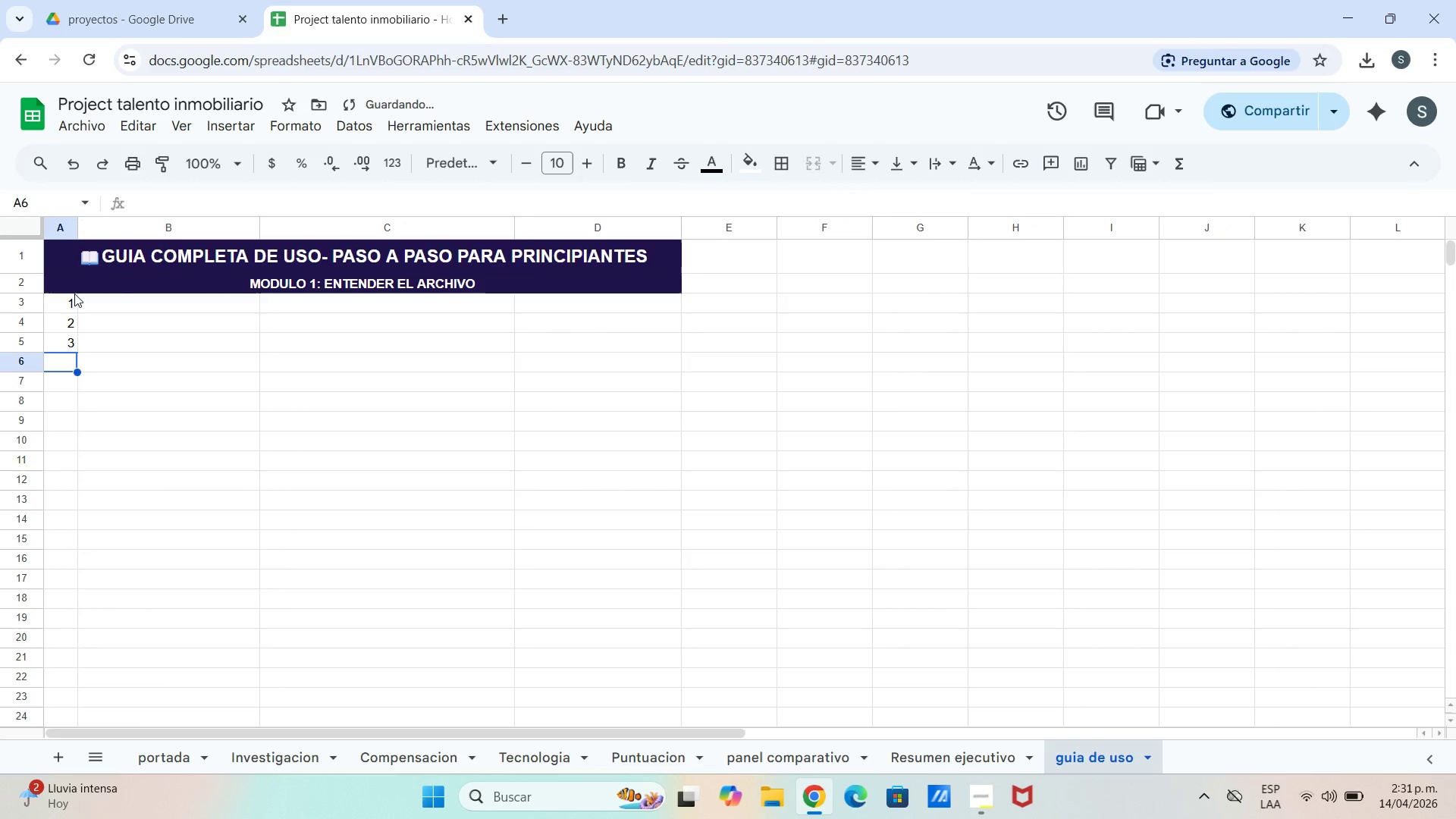 
key(4)
 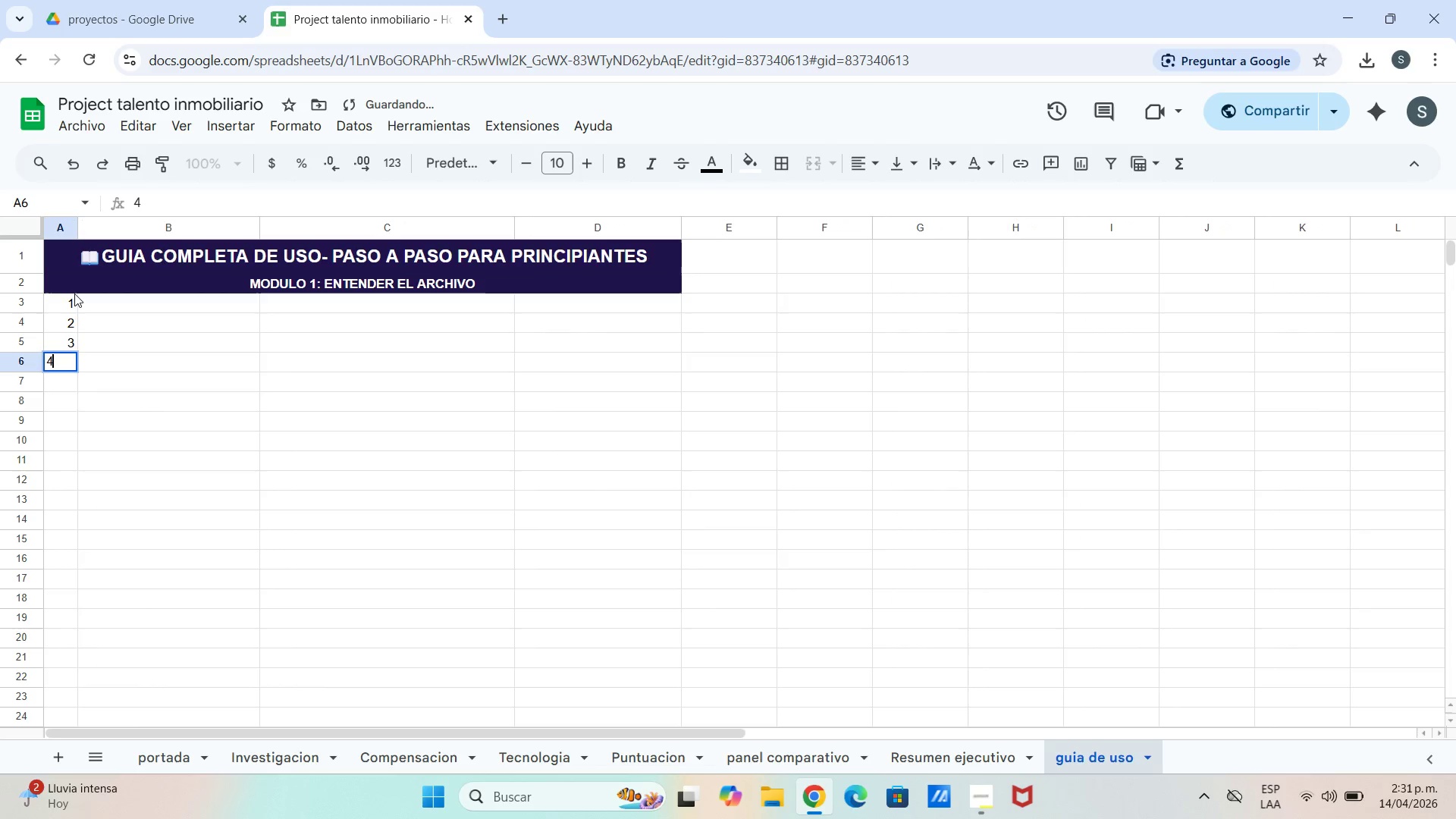 
key(Enter)
 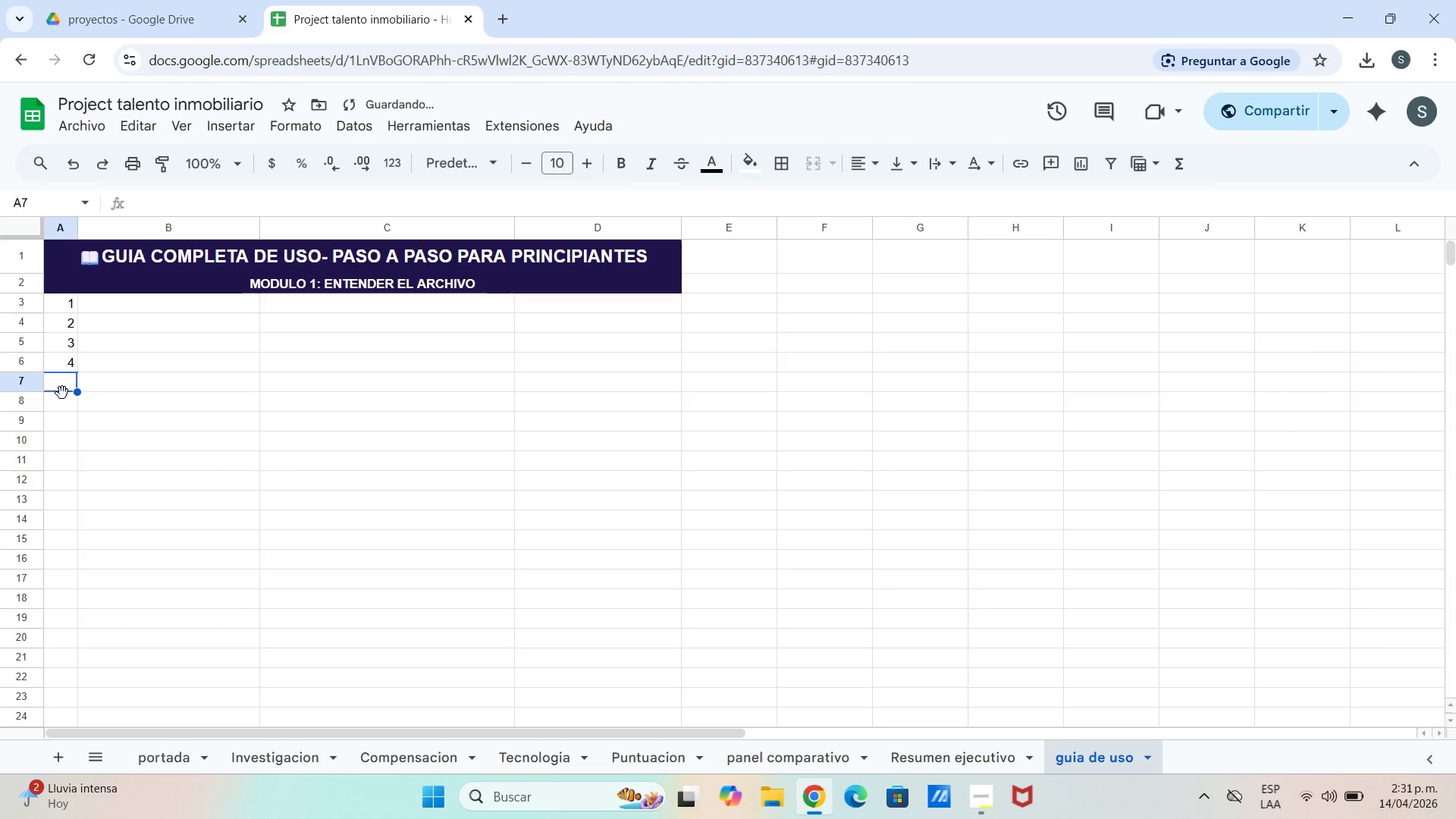 
left_click_drag(start_coordinate=[61, 390], to_coordinate=[47, 380])
 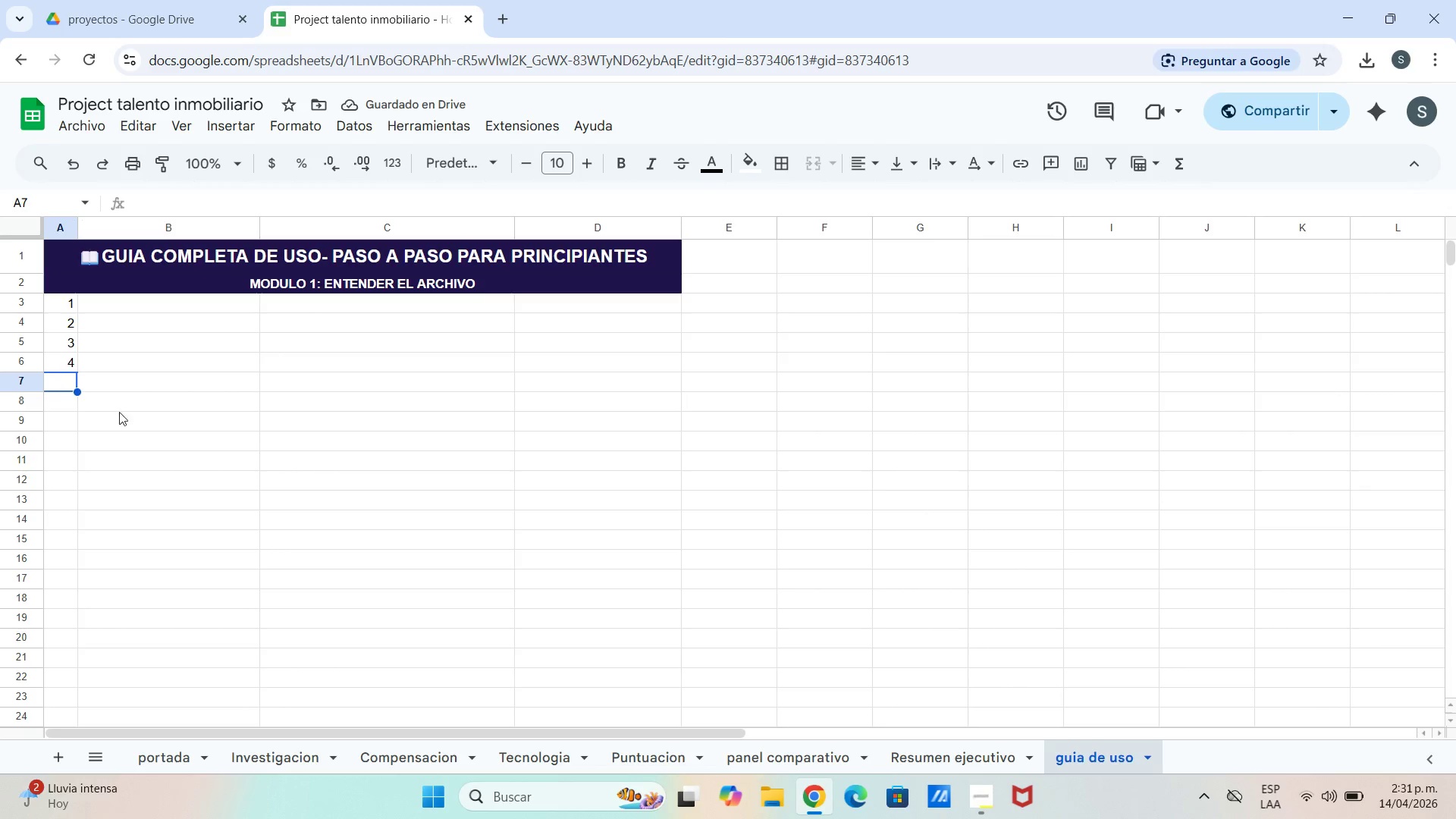 
left_click_drag(start_coordinate=[132, 425], to_coordinate=[127, 421])
 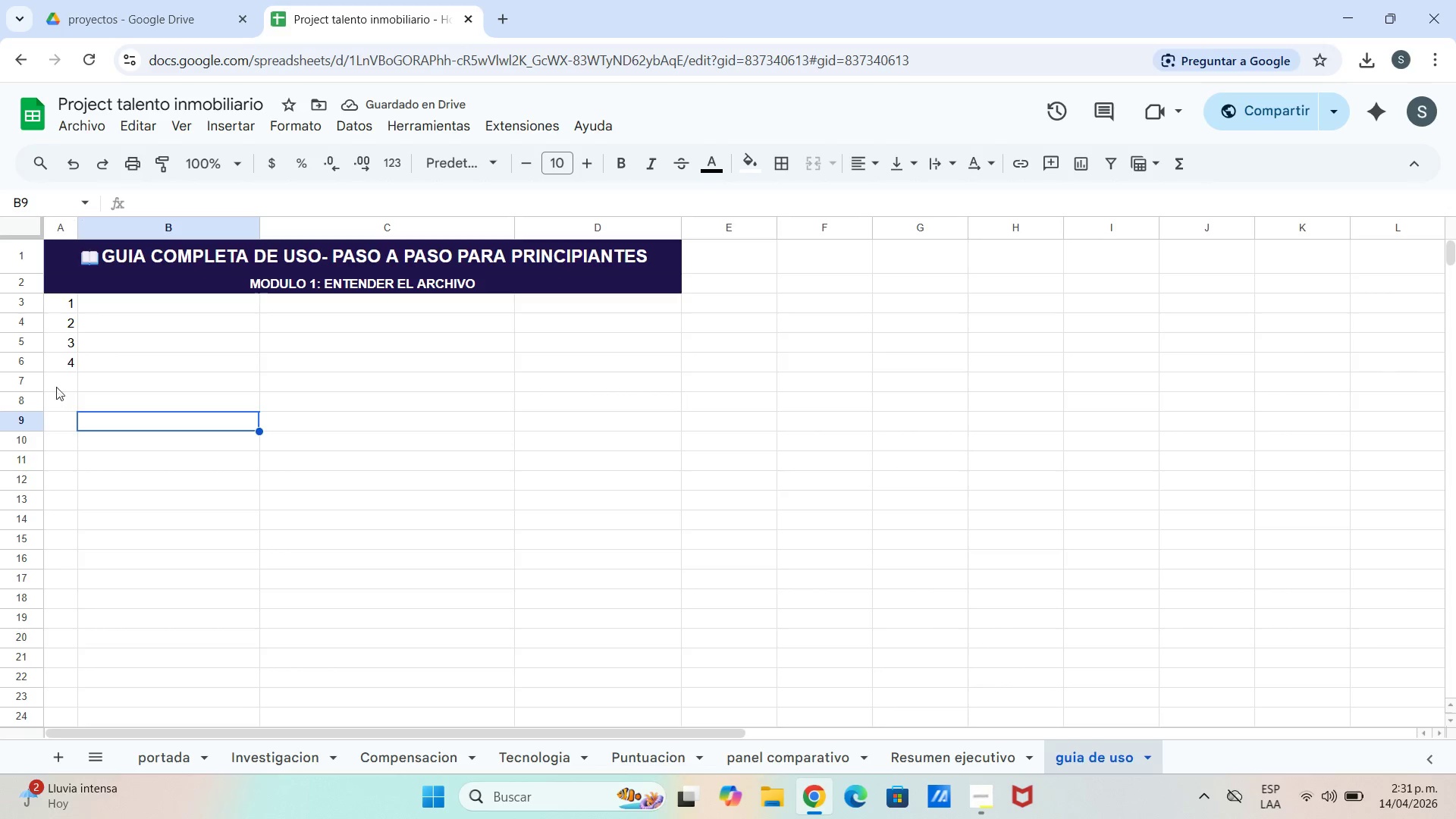 
left_click([63, 381])
 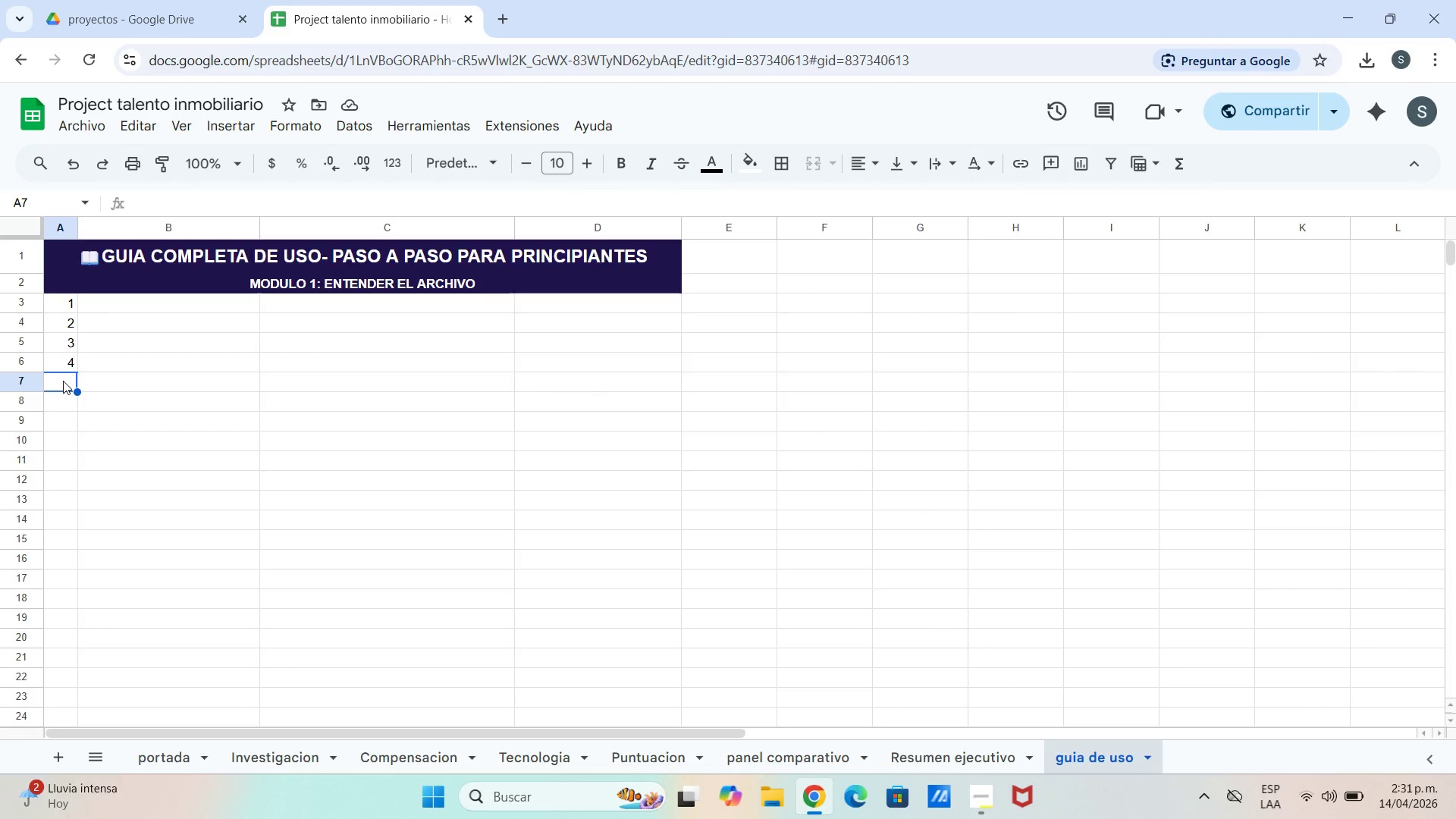 
left_click_drag(start_coordinate=[63, 381], to_coordinate=[606, 378])
 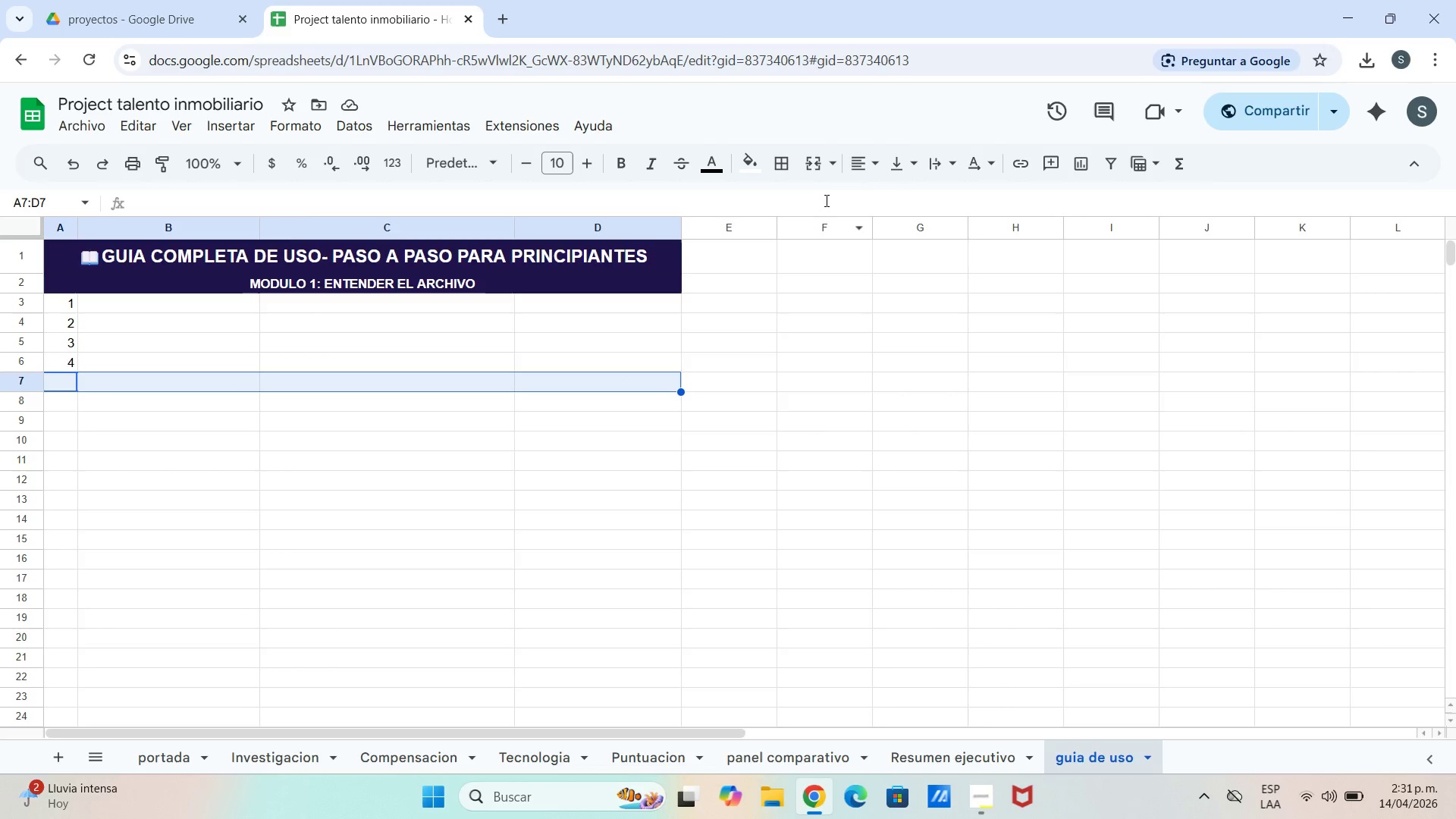 
left_click([813, 167])
 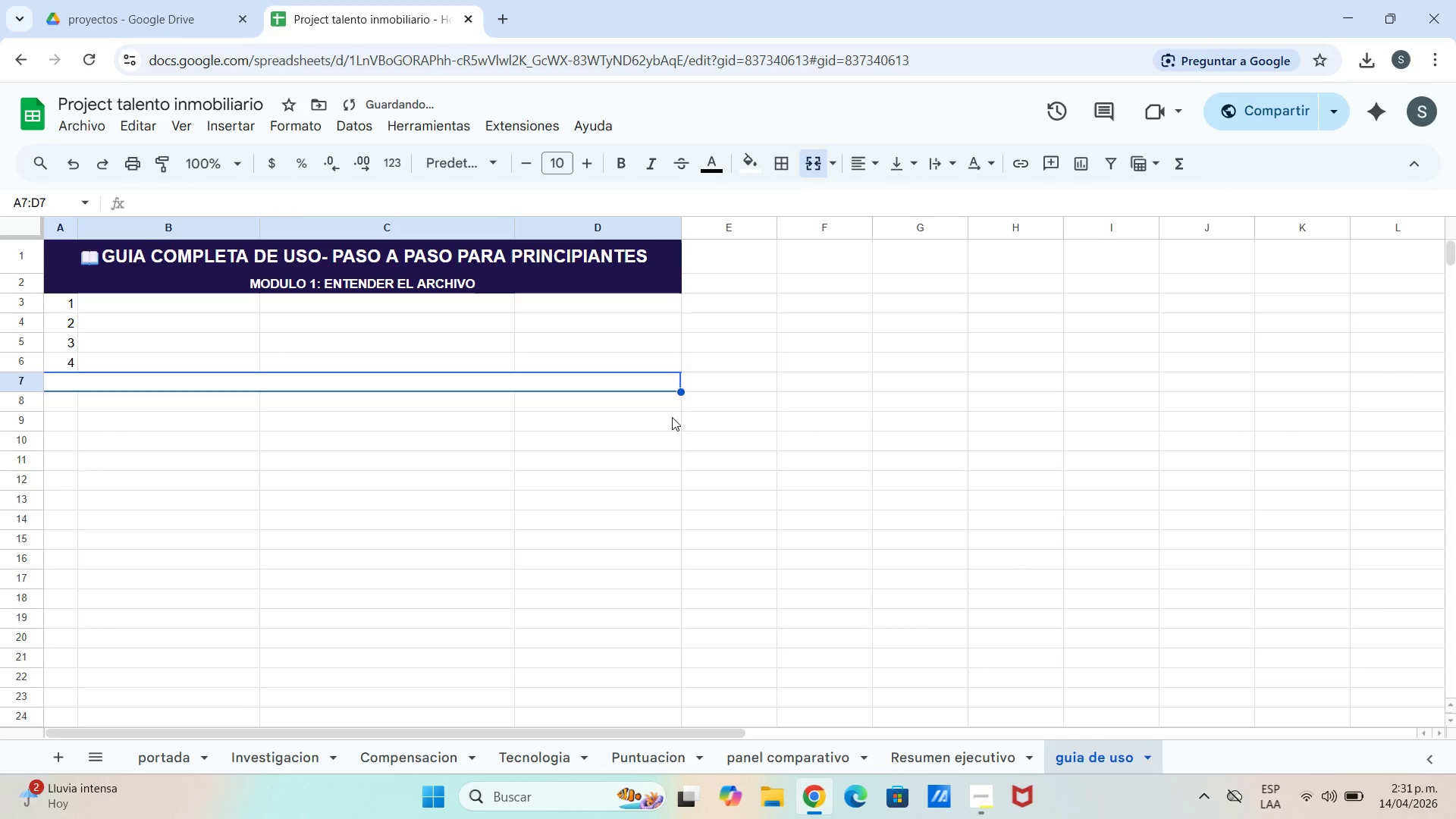 
left_click_drag(start_coordinate=[656, 431], to_coordinate=[644, 432])
 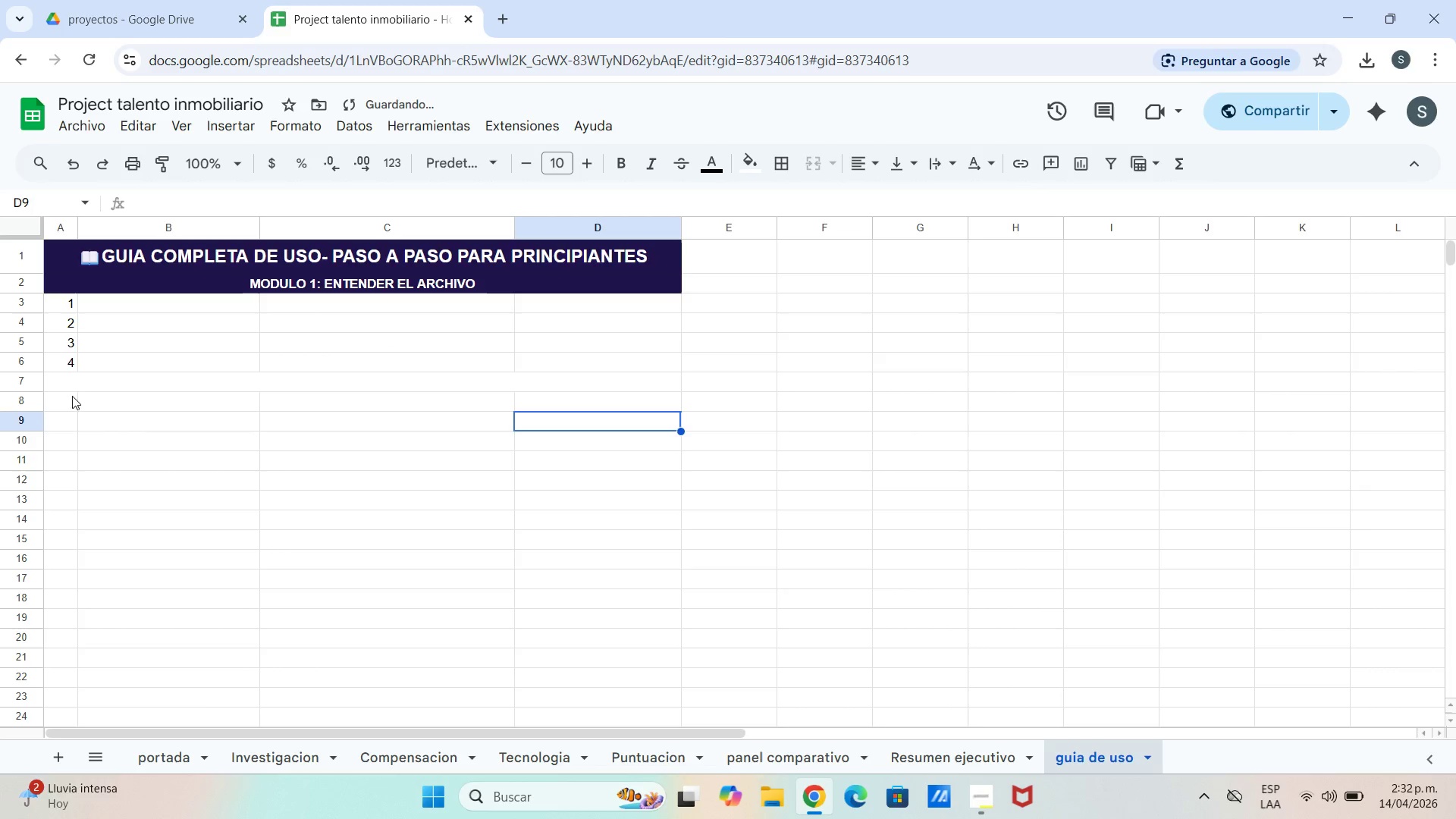 
left_click([65, 406])
 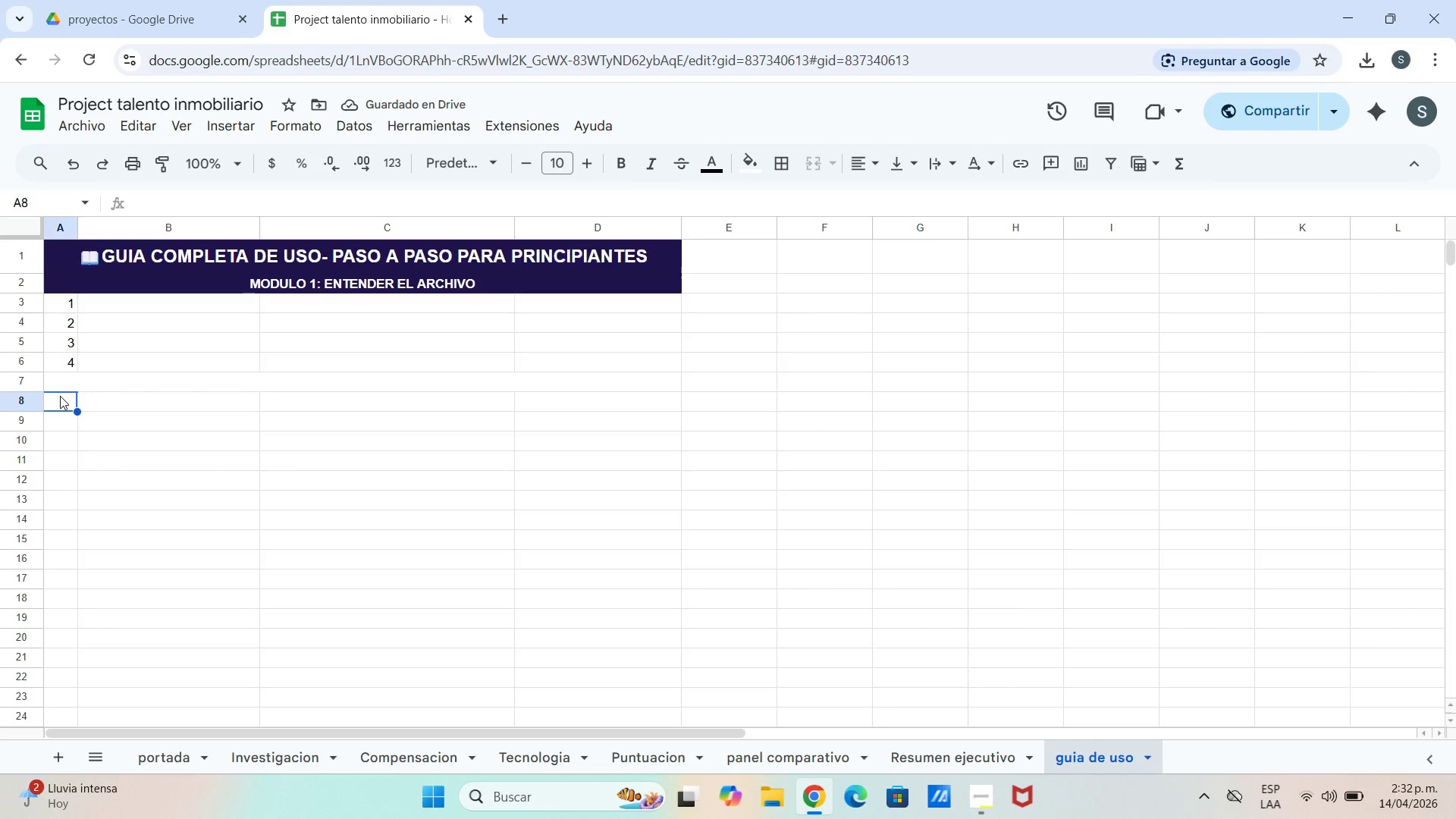 
key(5)
 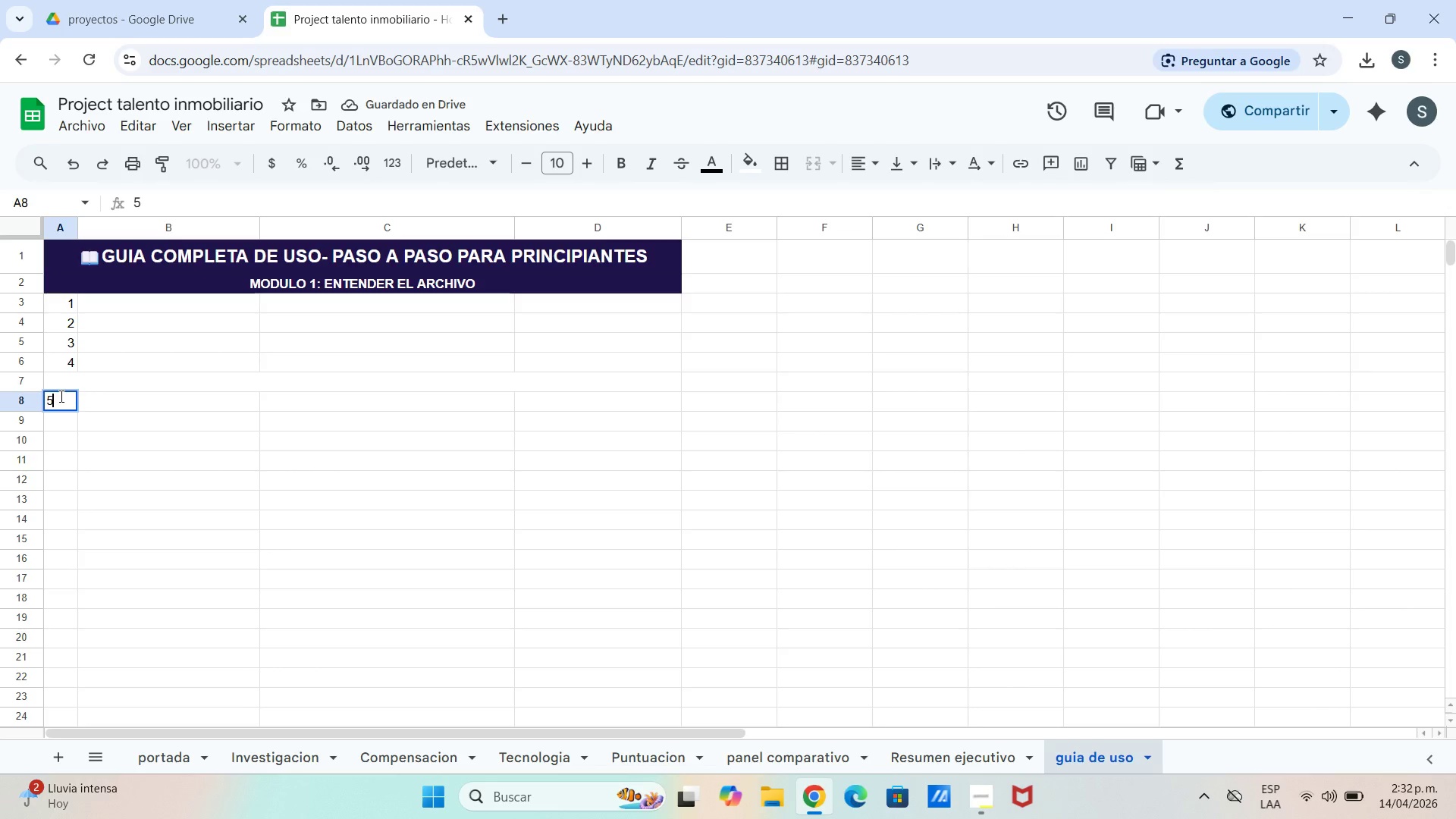 
key(Enter)
 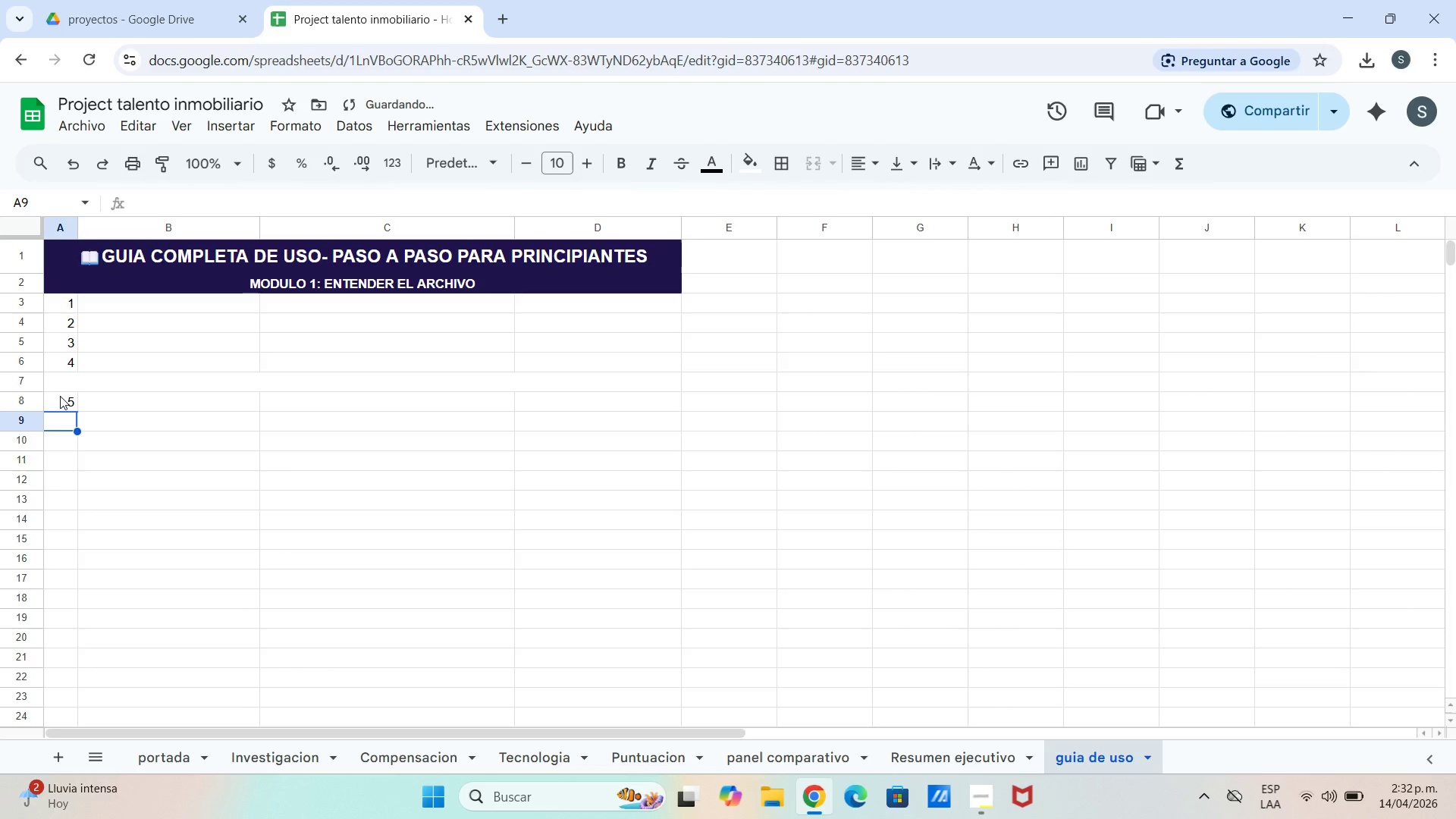 
key(6)
 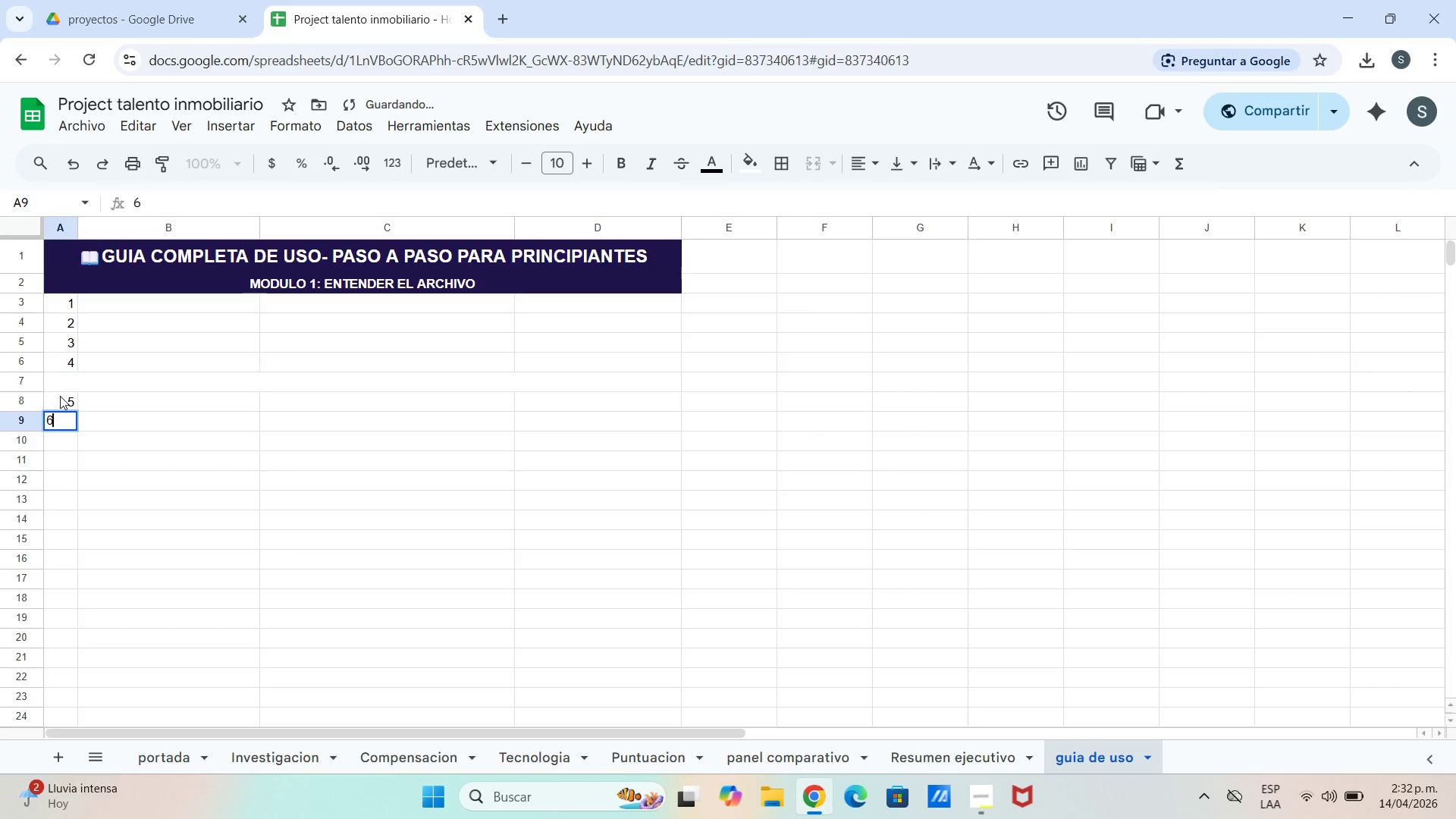 
key(Enter)
 